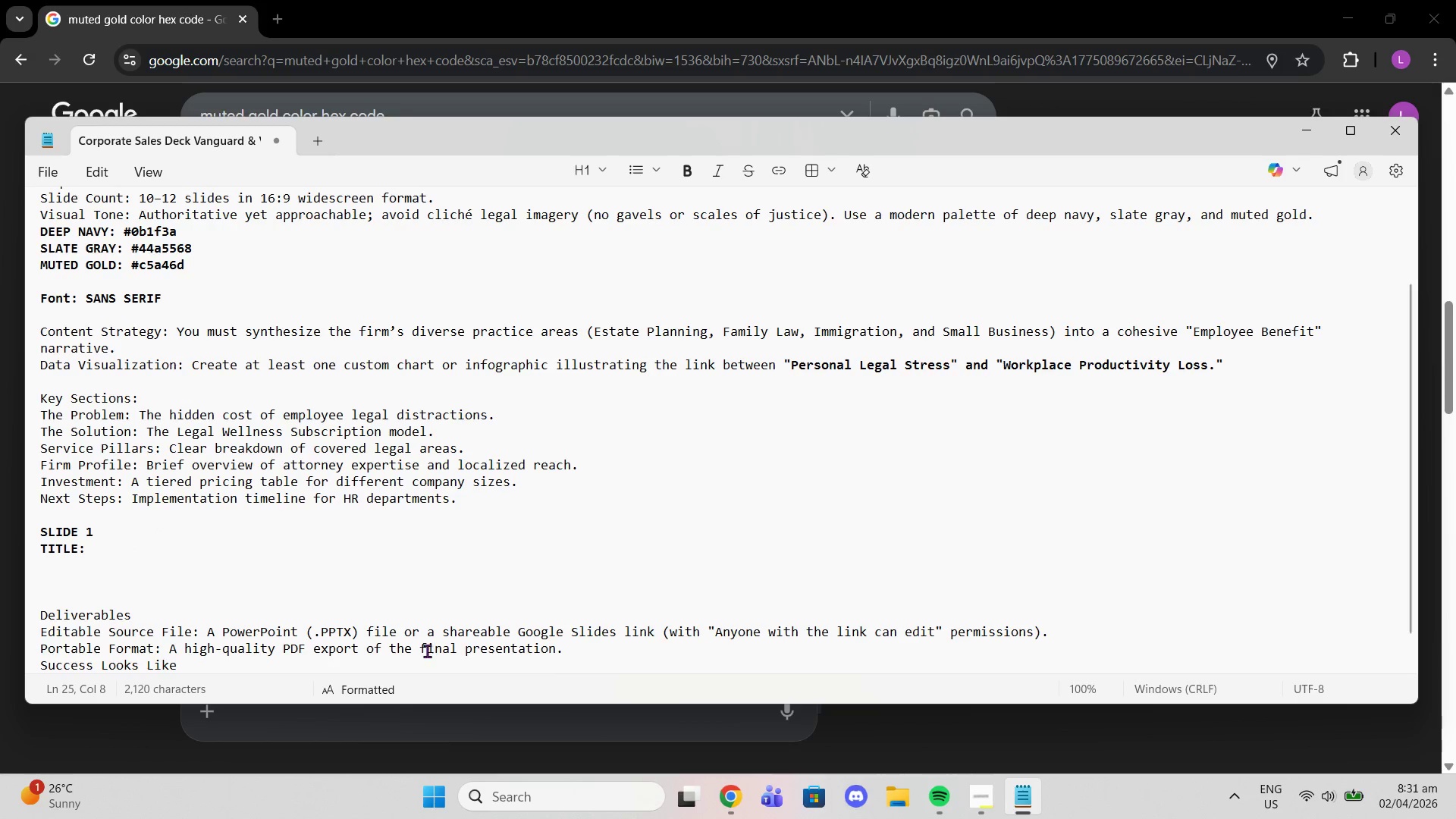 
scroll: coordinate [435, 548], scroll_direction: up, amount: 8.0
 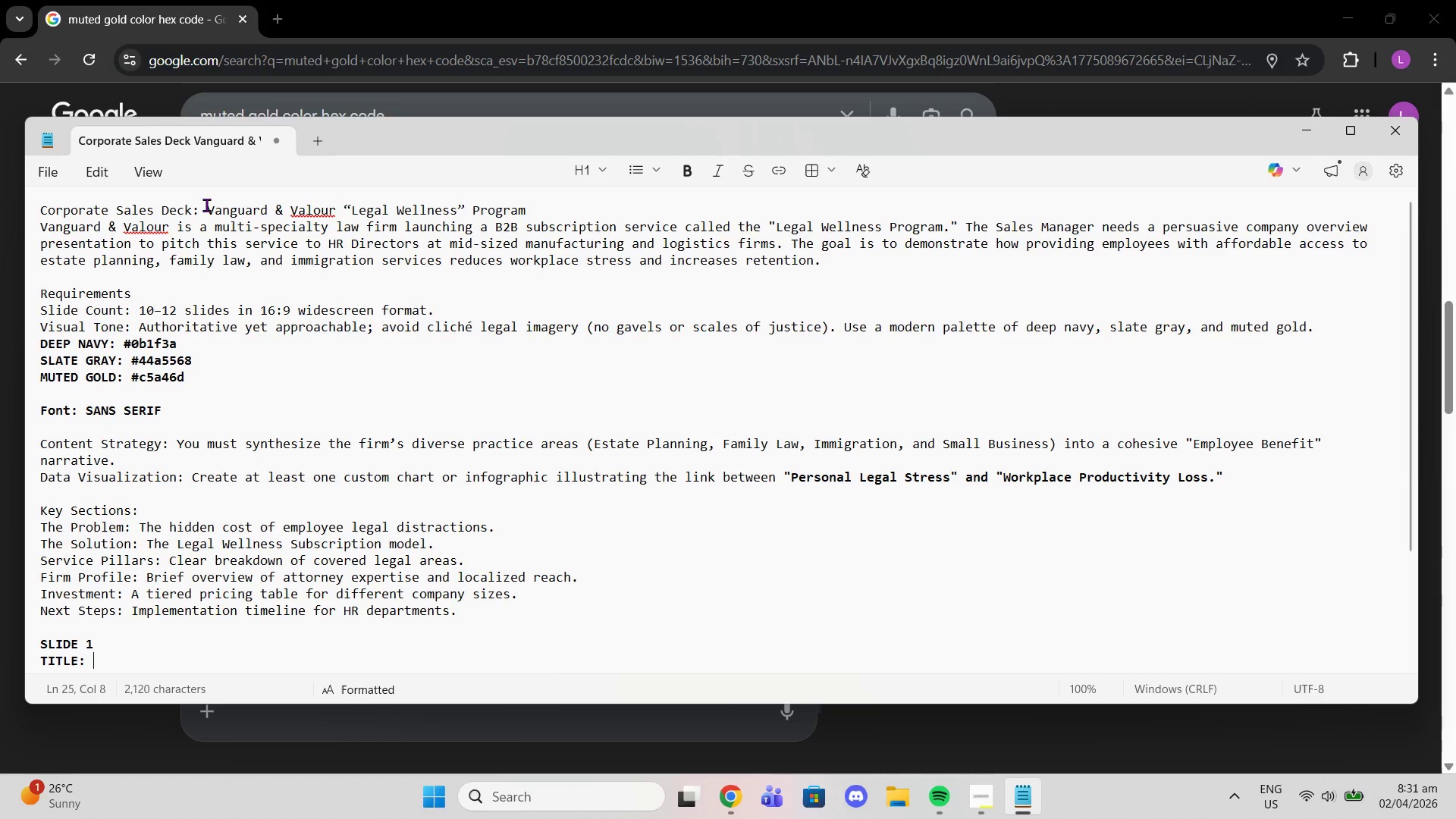 
left_click_drag(start_coordinate=[206, 205], to_coordinate=[558, 211])
 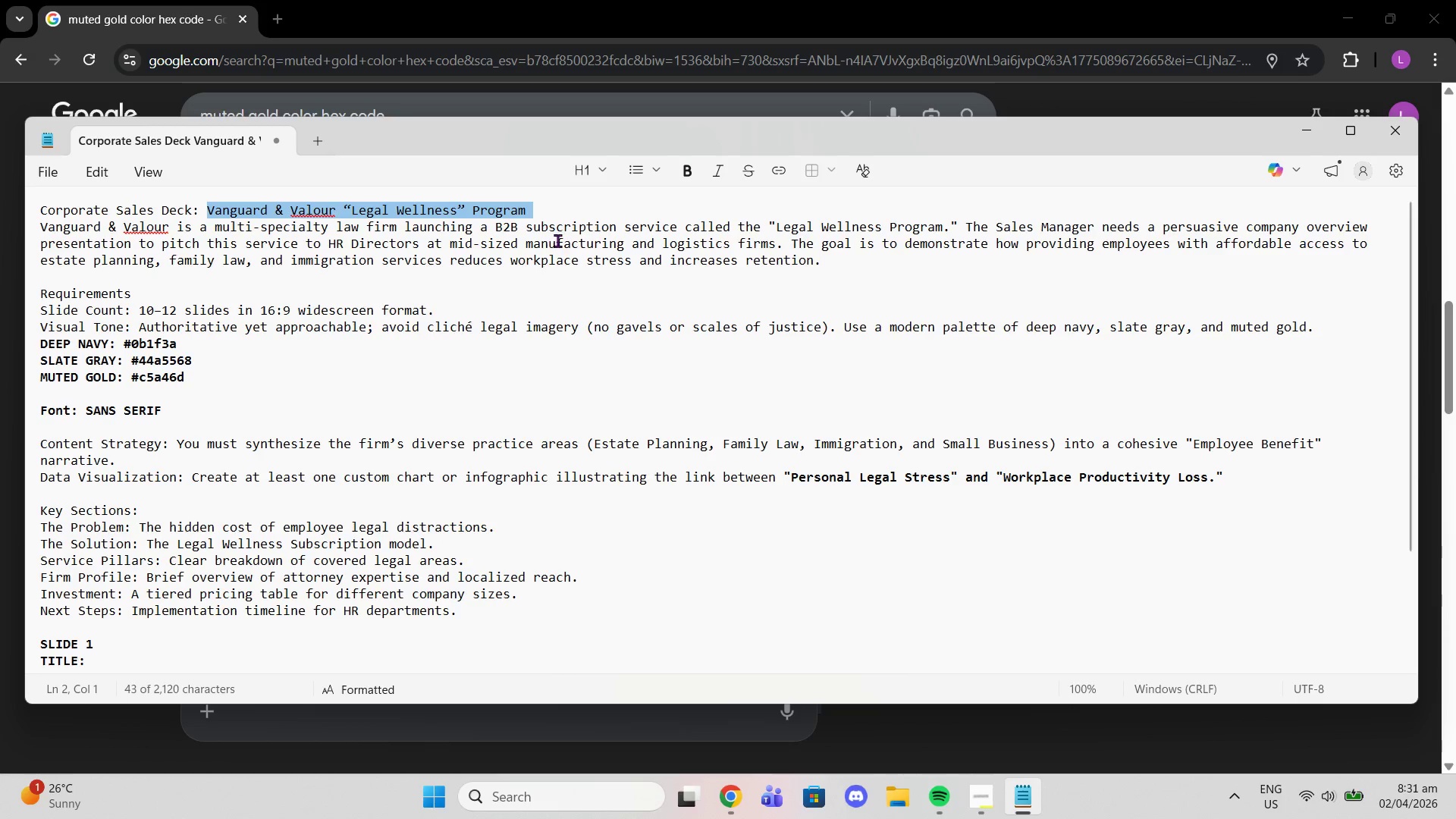 
key(Control+C)
 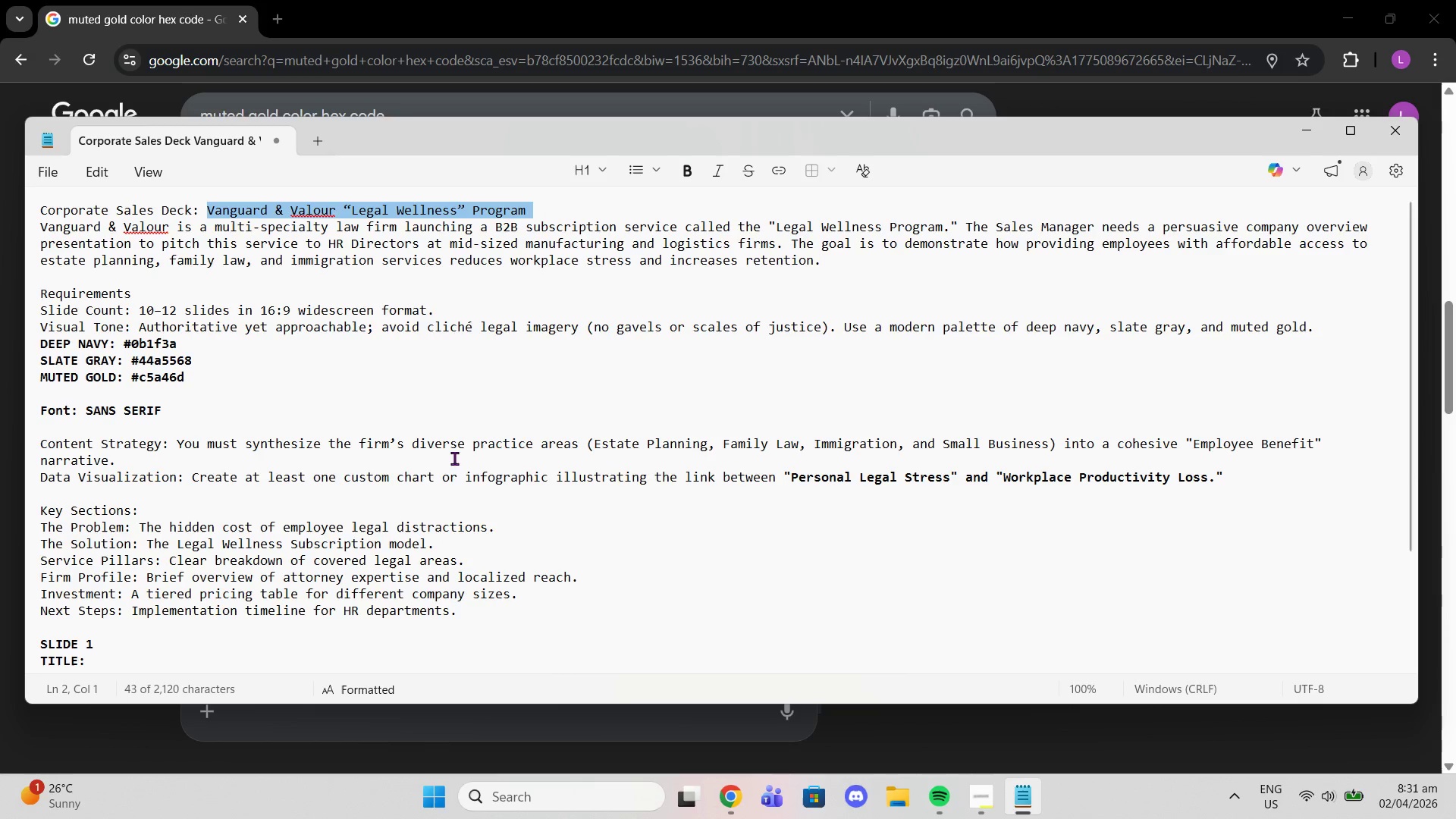 
scroll: coordinate [422, 488], scroll_direction: down, amount: 6.0
 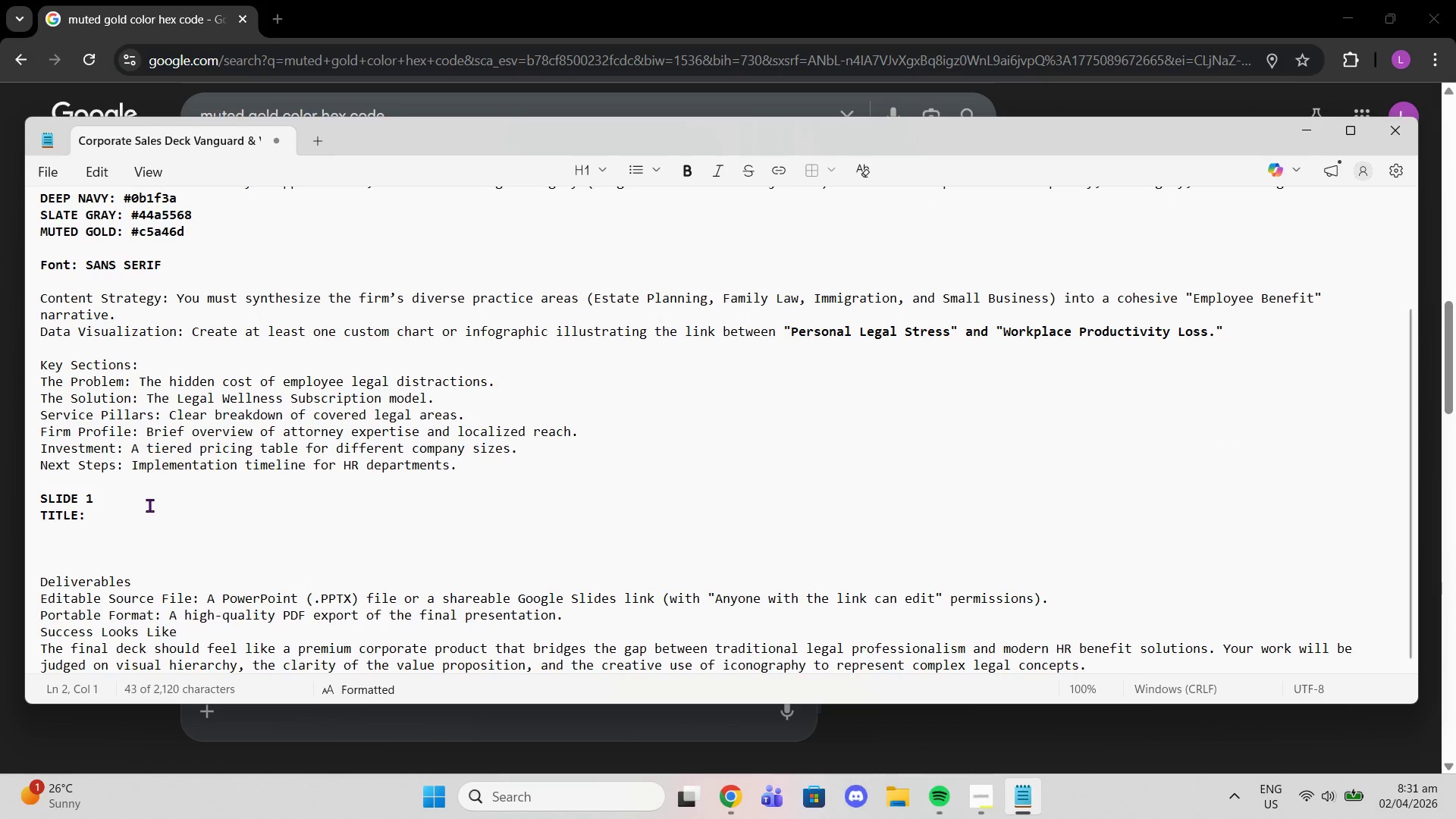 
left_click([149, 509])
 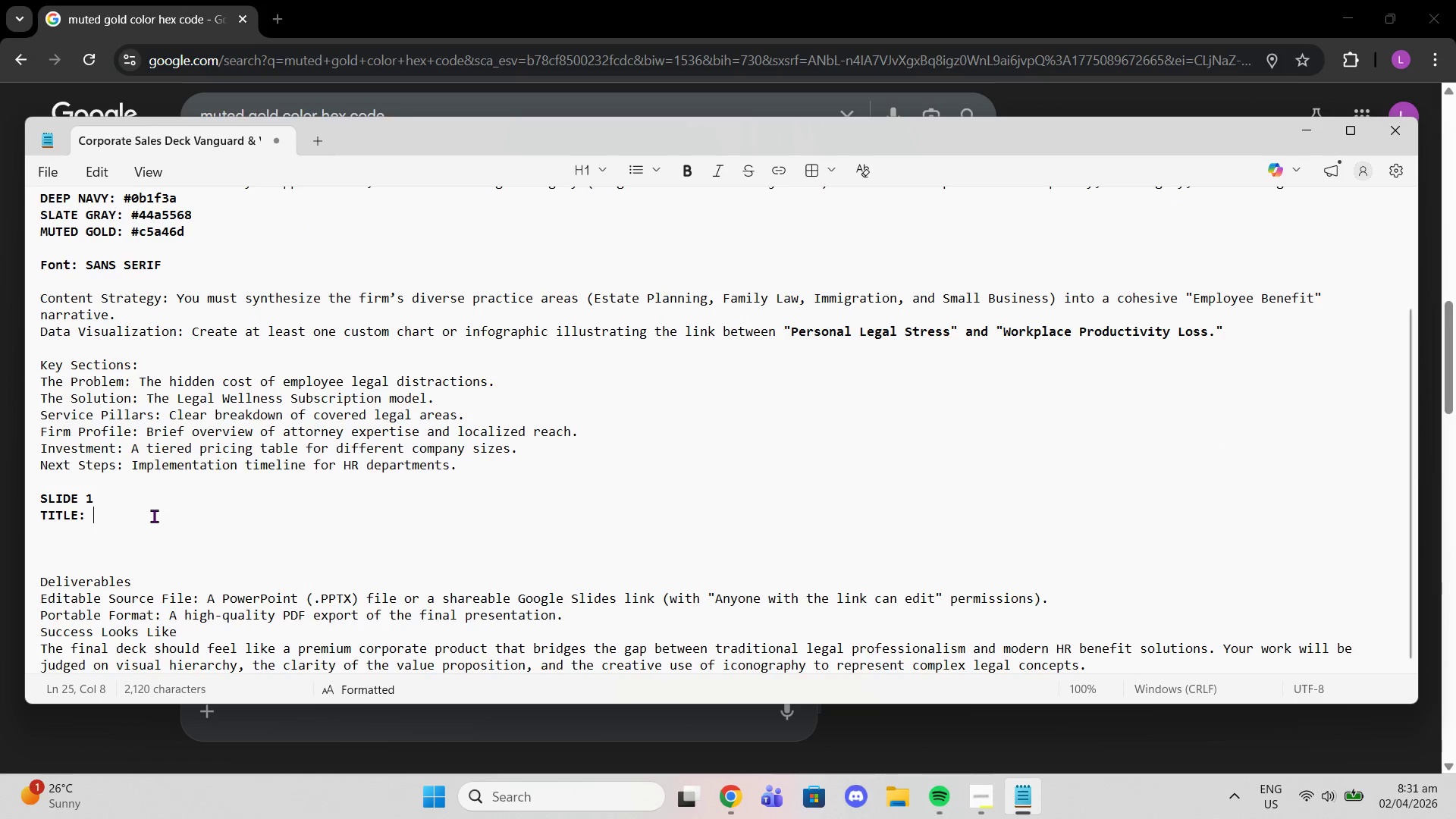 
key(Control+Shift+V)
 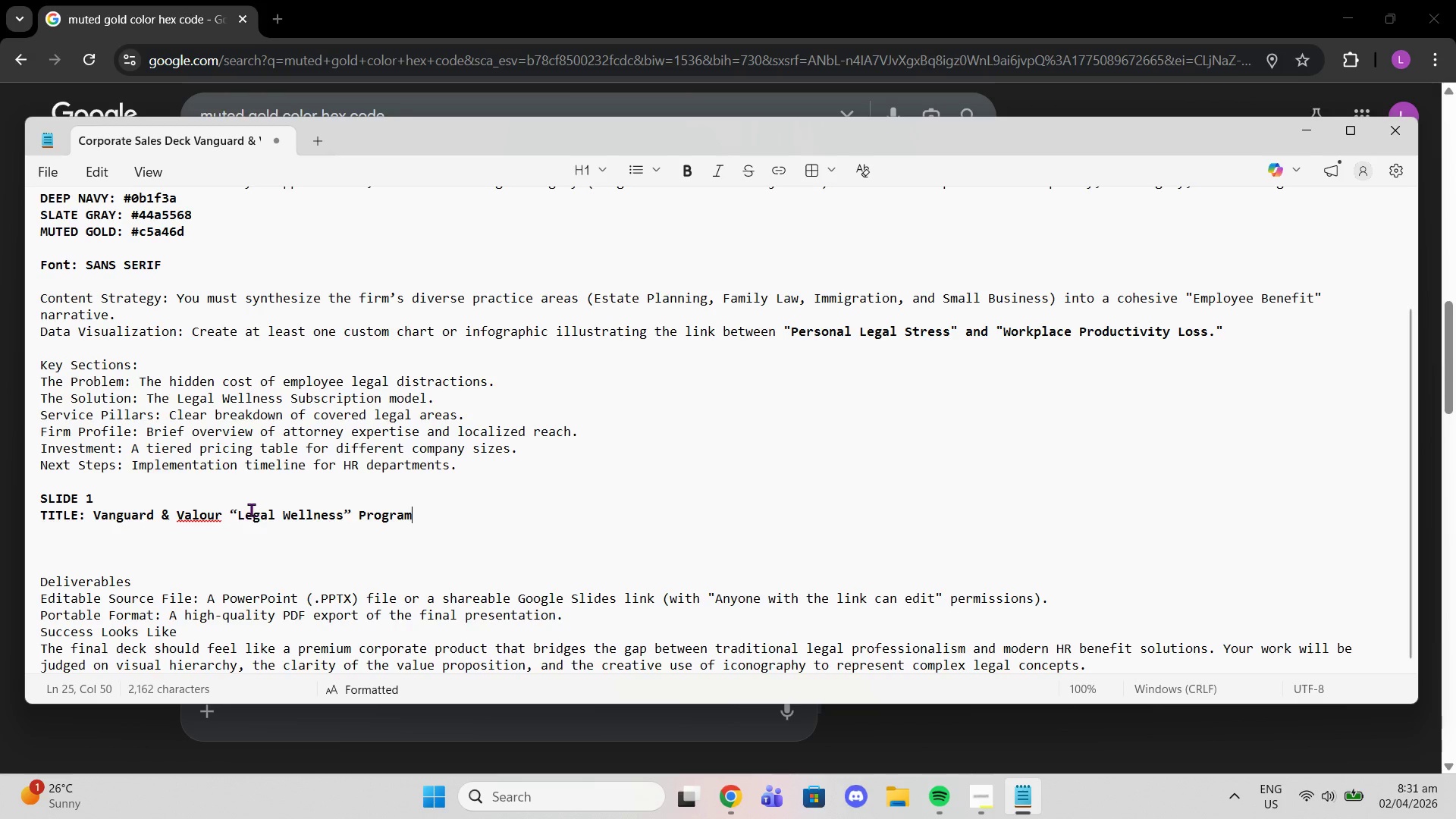 
left_click([237, 508])
 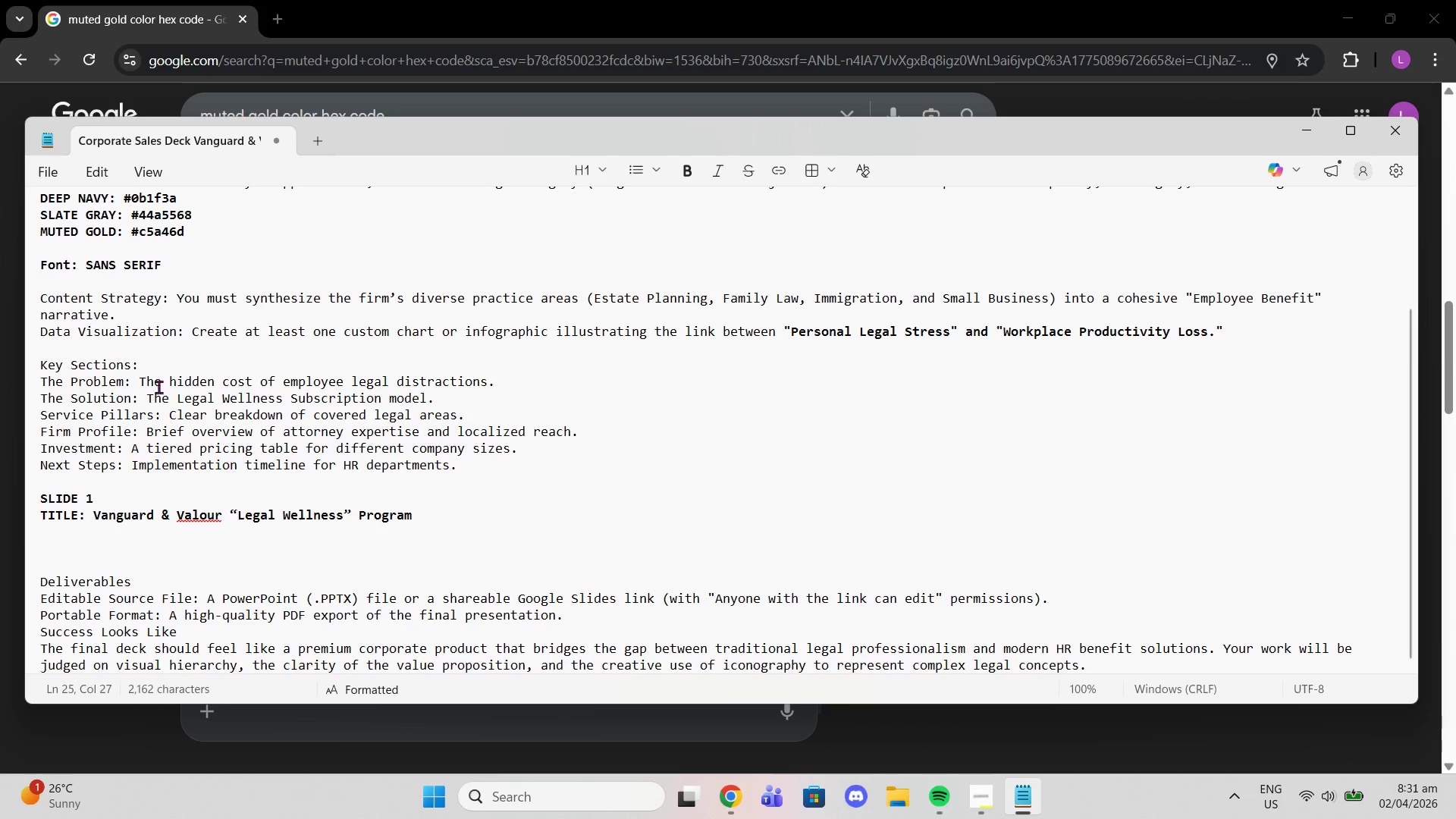 
key(Backspace)
 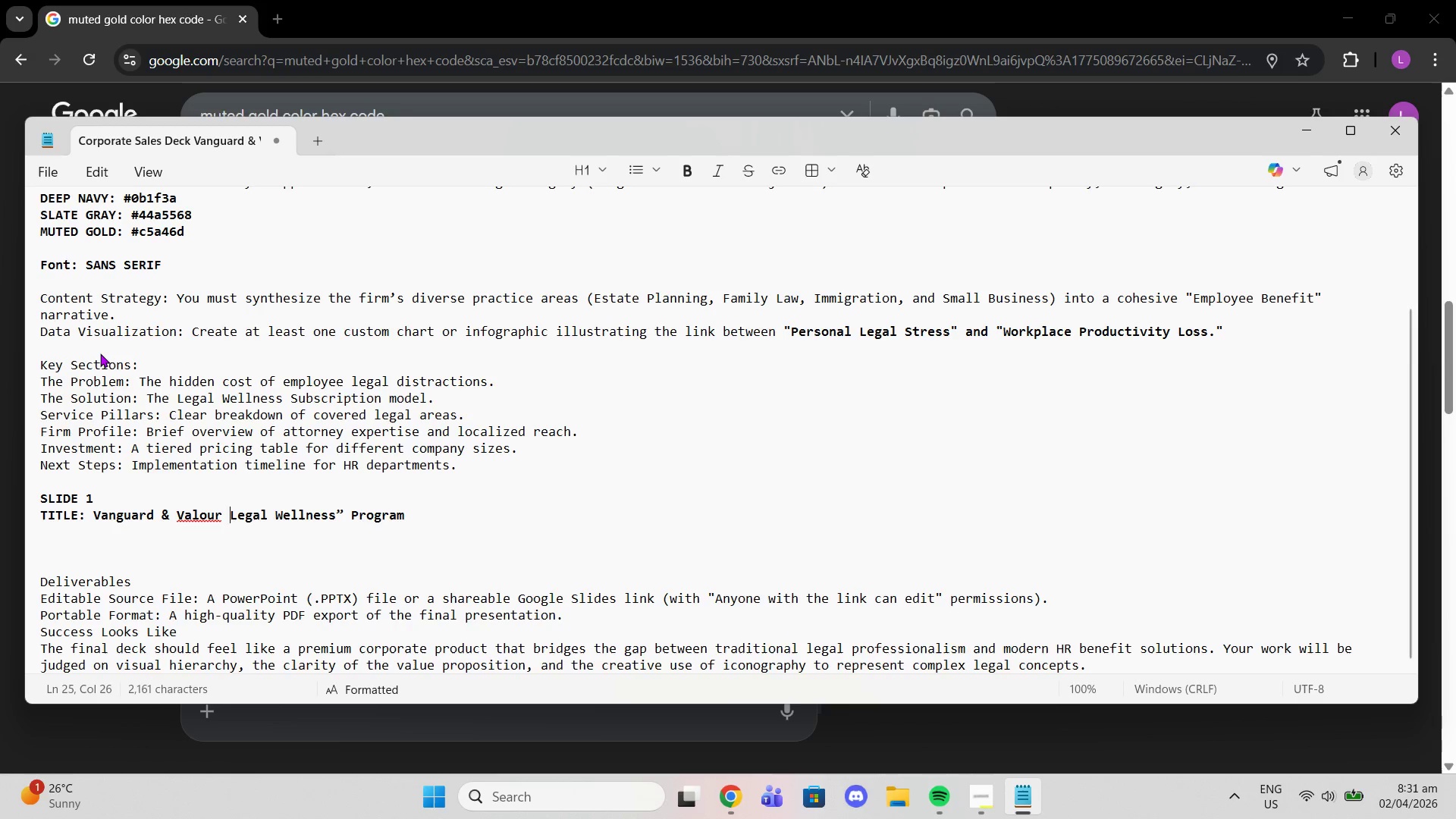 
hold_key(key=ArrowRight, duration=0.78)
 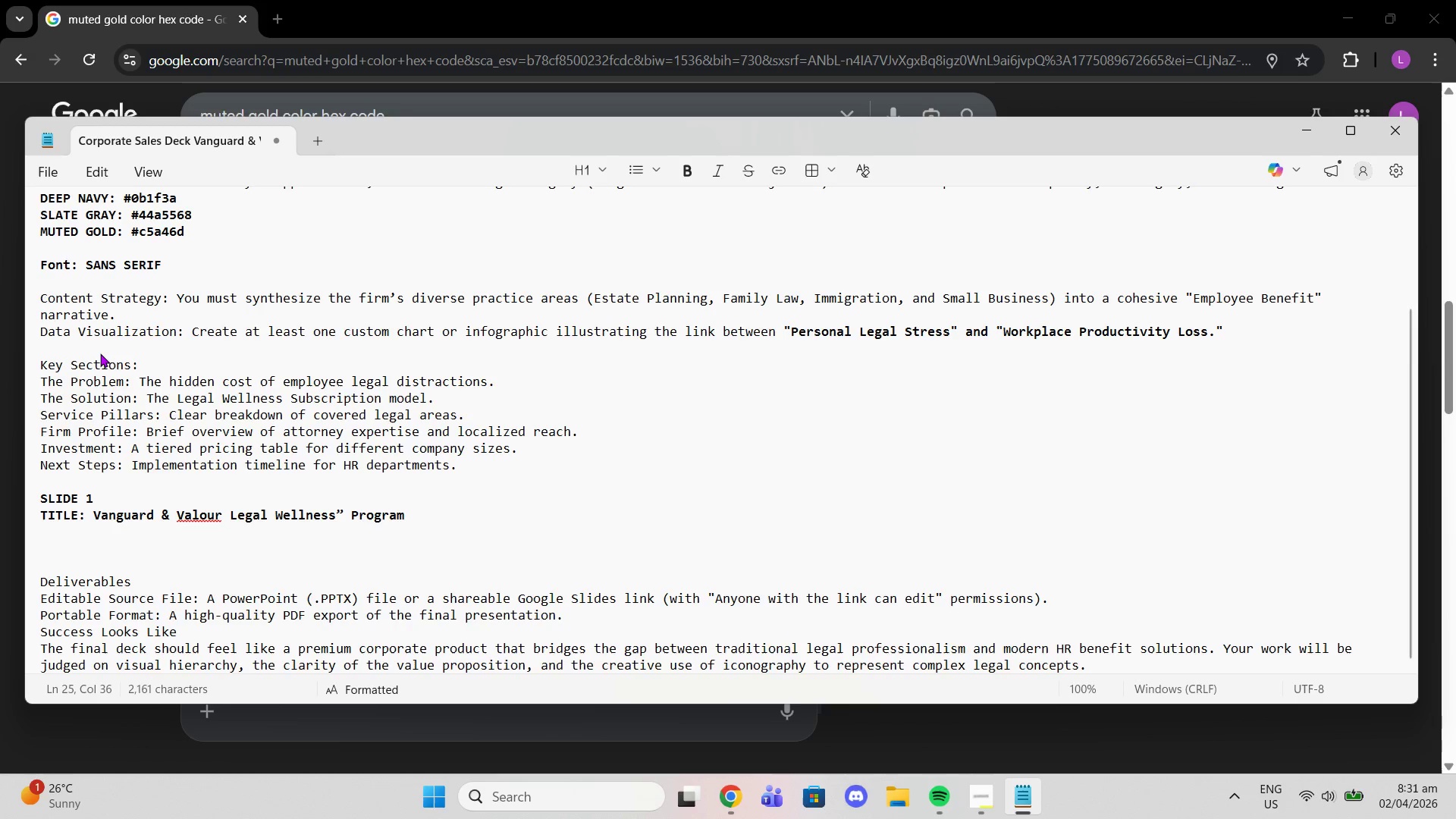 
key(Control+Z)
 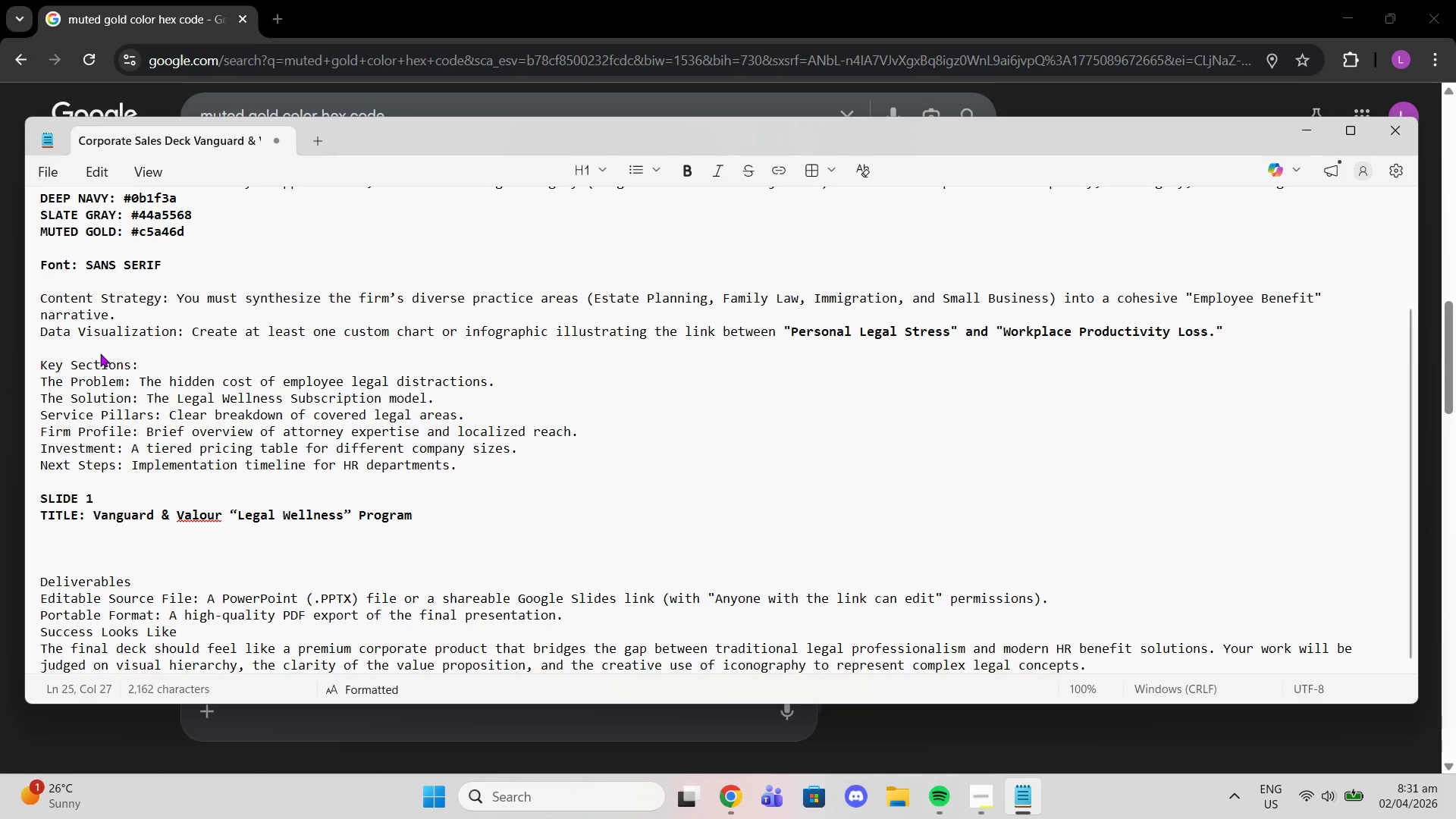 
wait(6.38)
 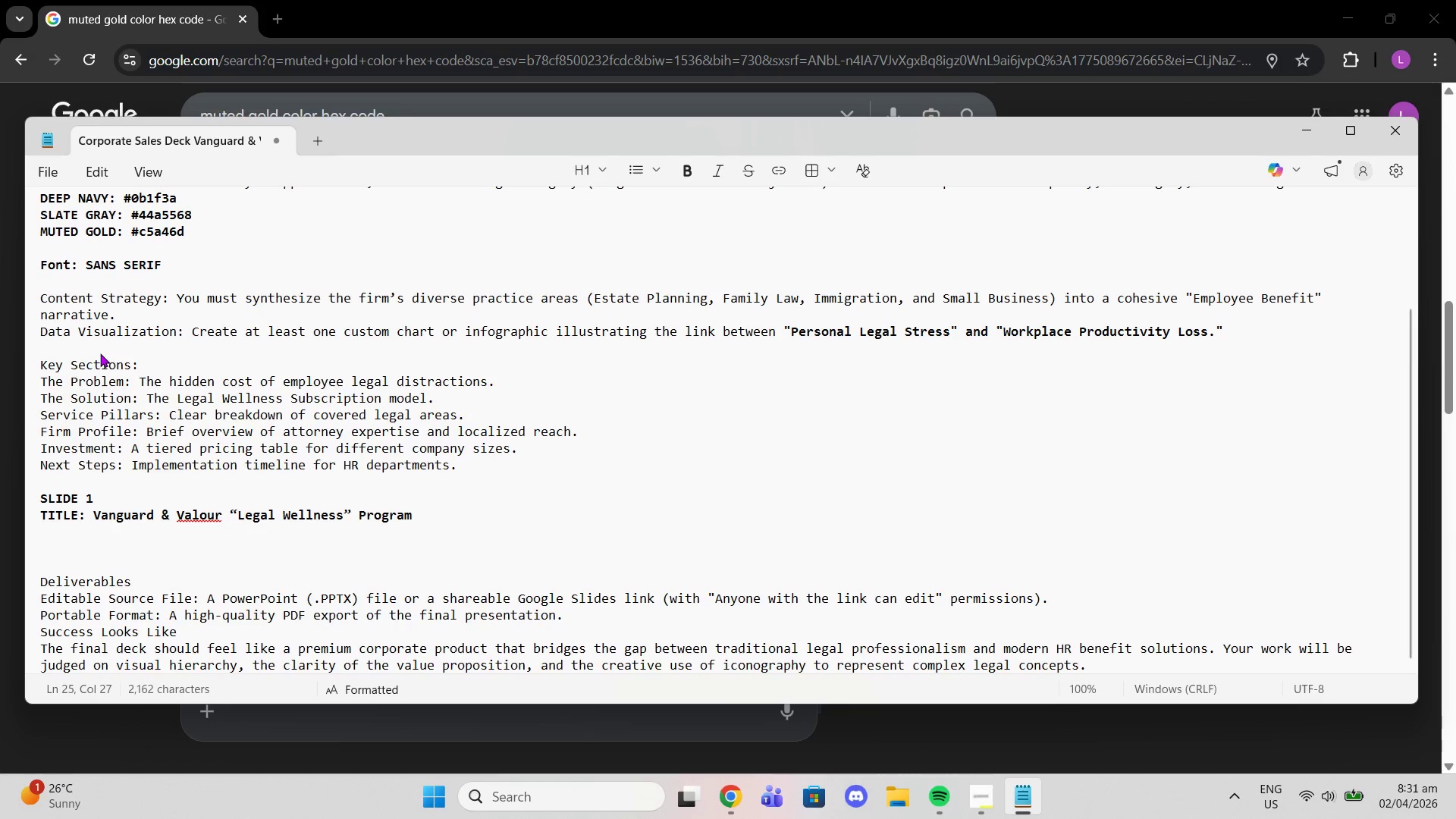 
left_click_drag(start_coordinate=[78, 512], to_coordinate=[78, 521])
 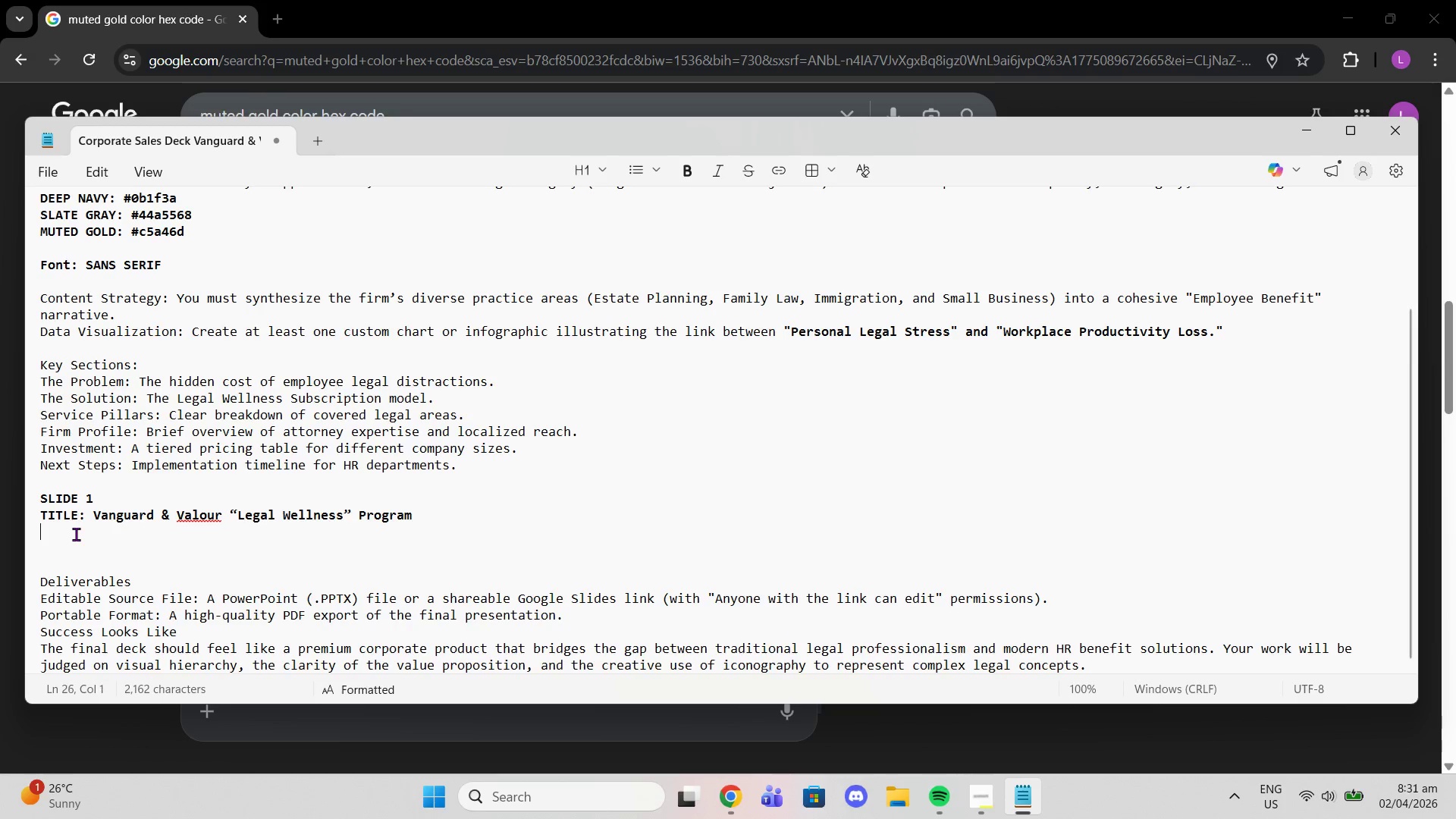 
double_click([76, 534])
 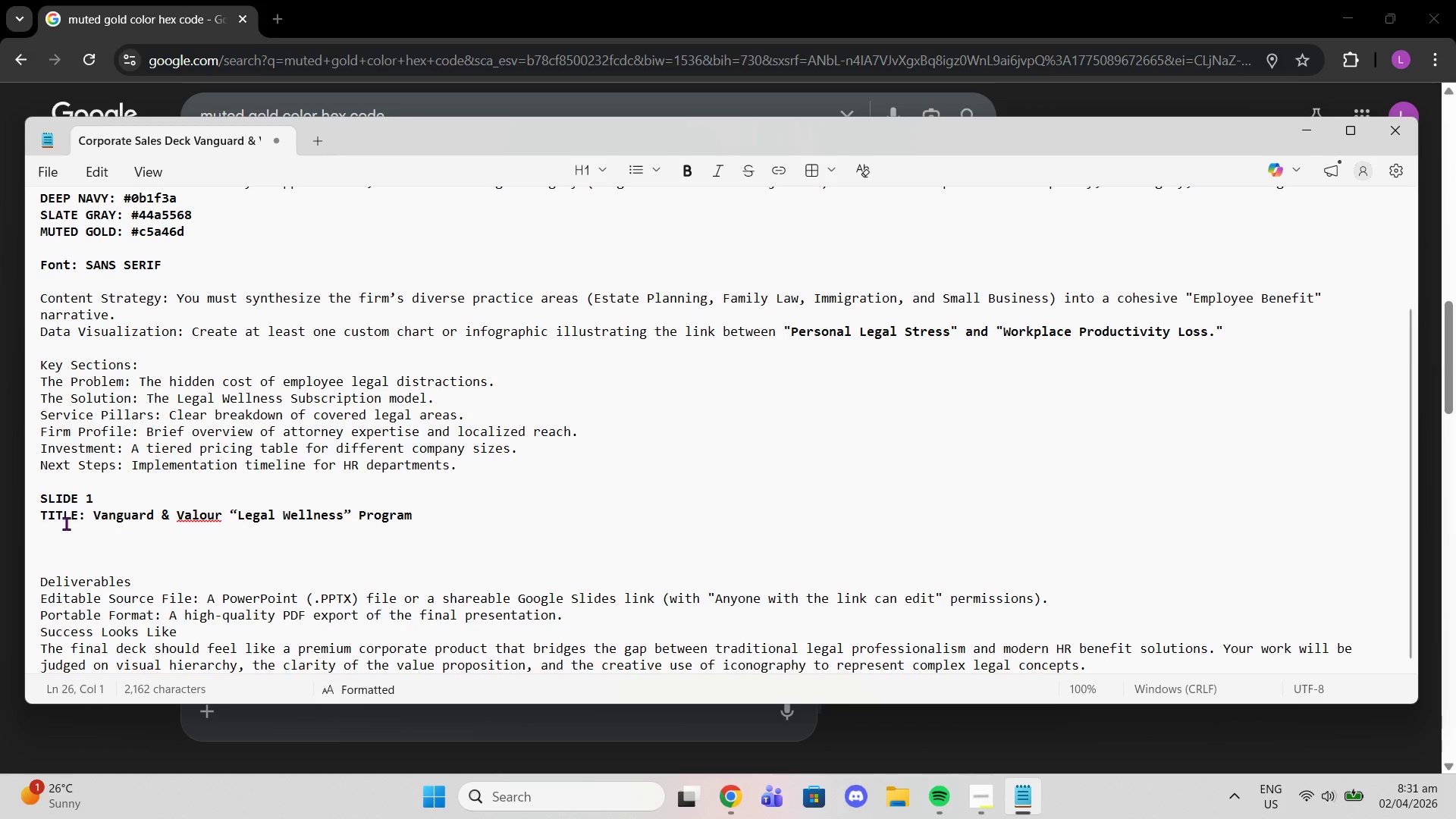 
type(SUV)
key(Backspace)
type(BTITLE)
 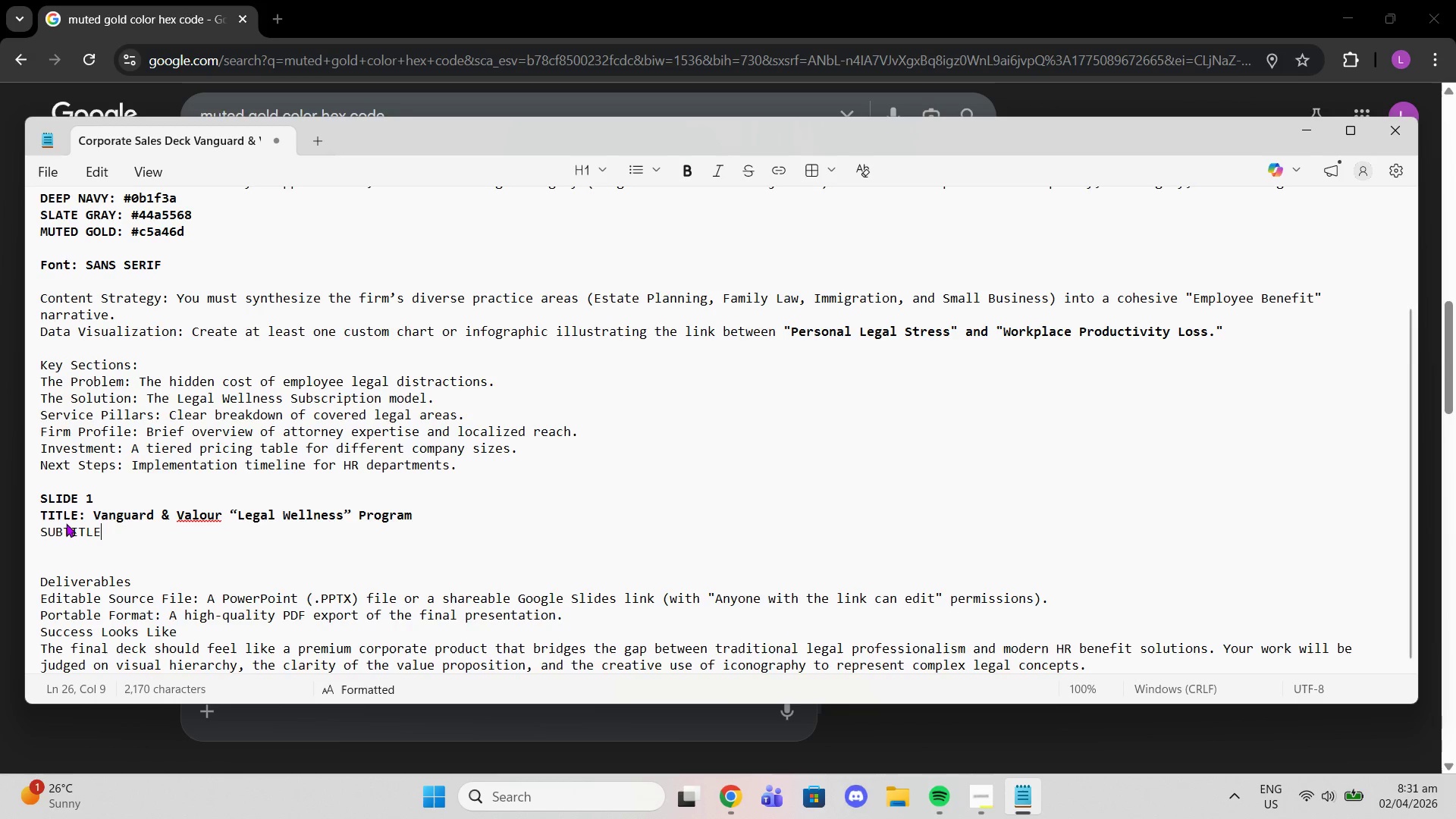 
key(Control+Z)
 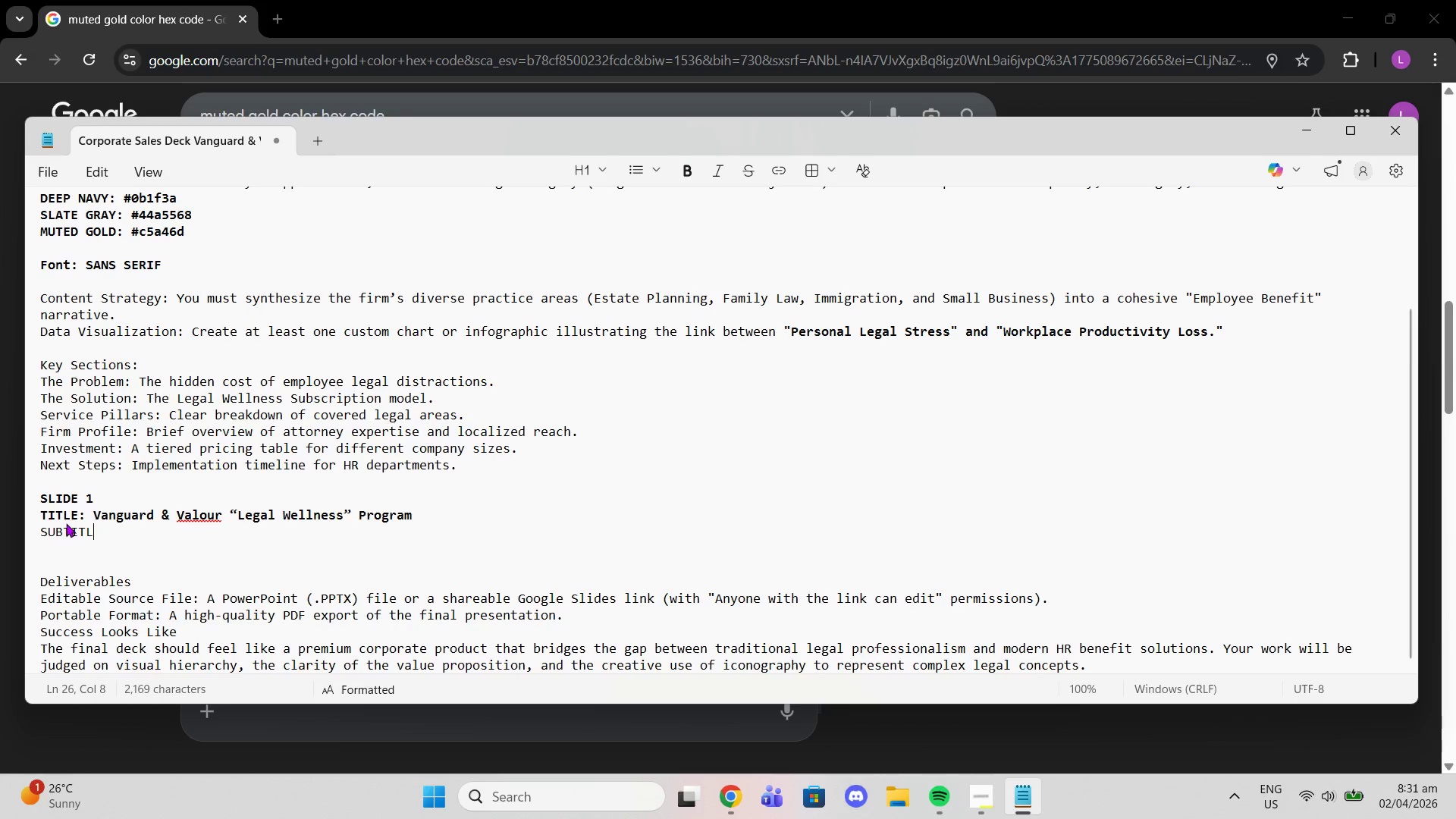 
key(Control+Z)
 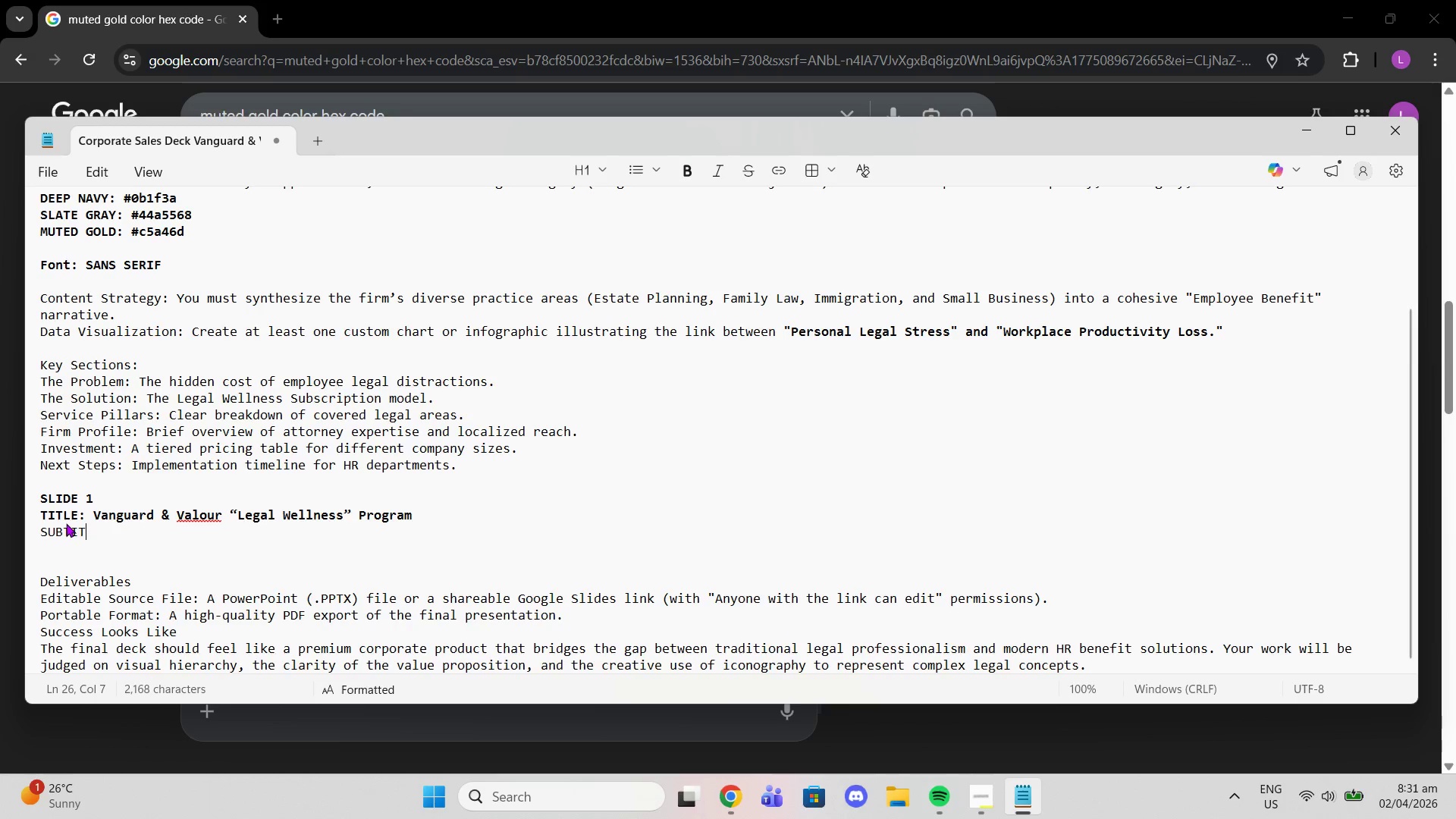 
key(Control+Z)
 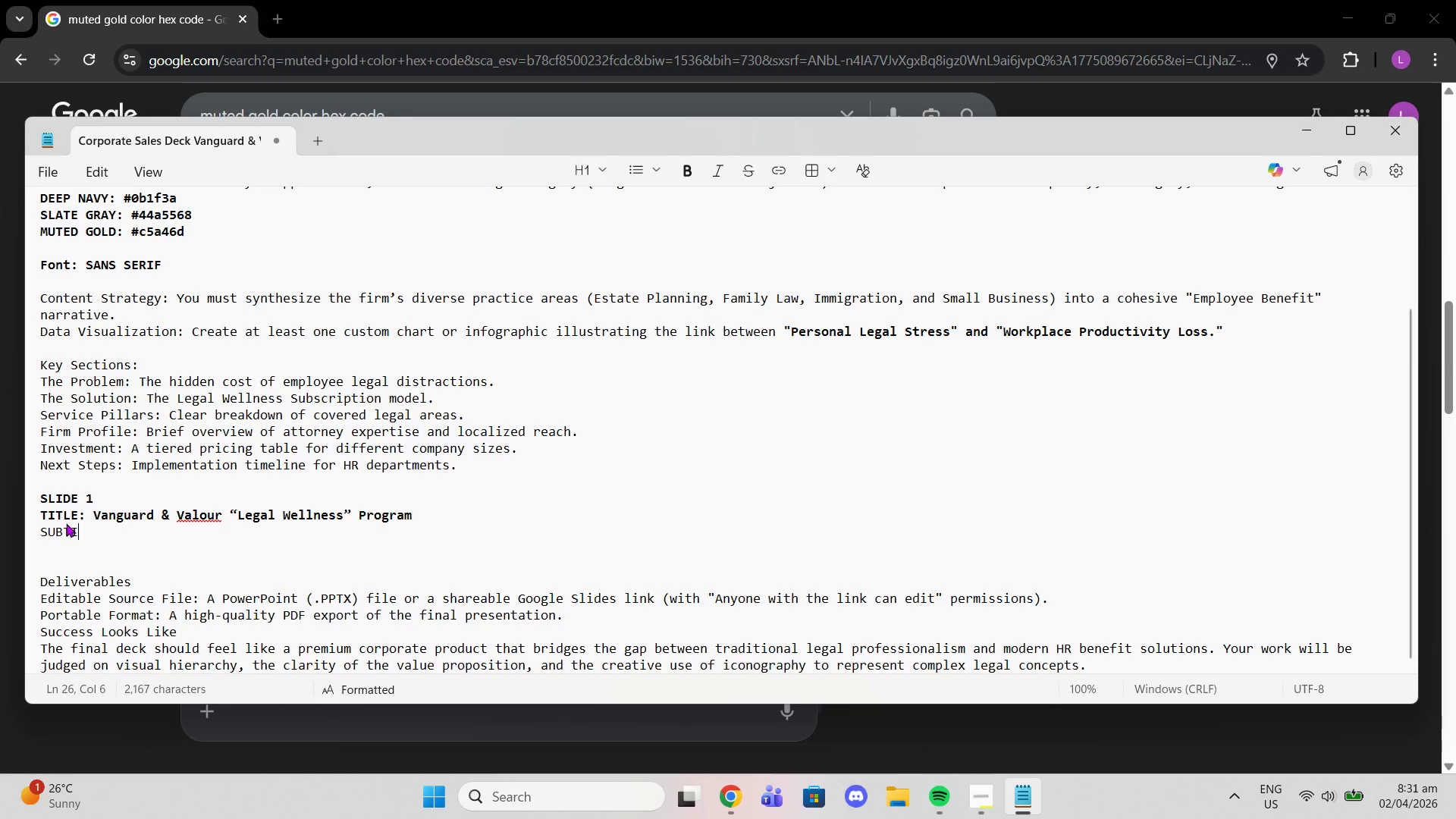 
key(Control+Z)
 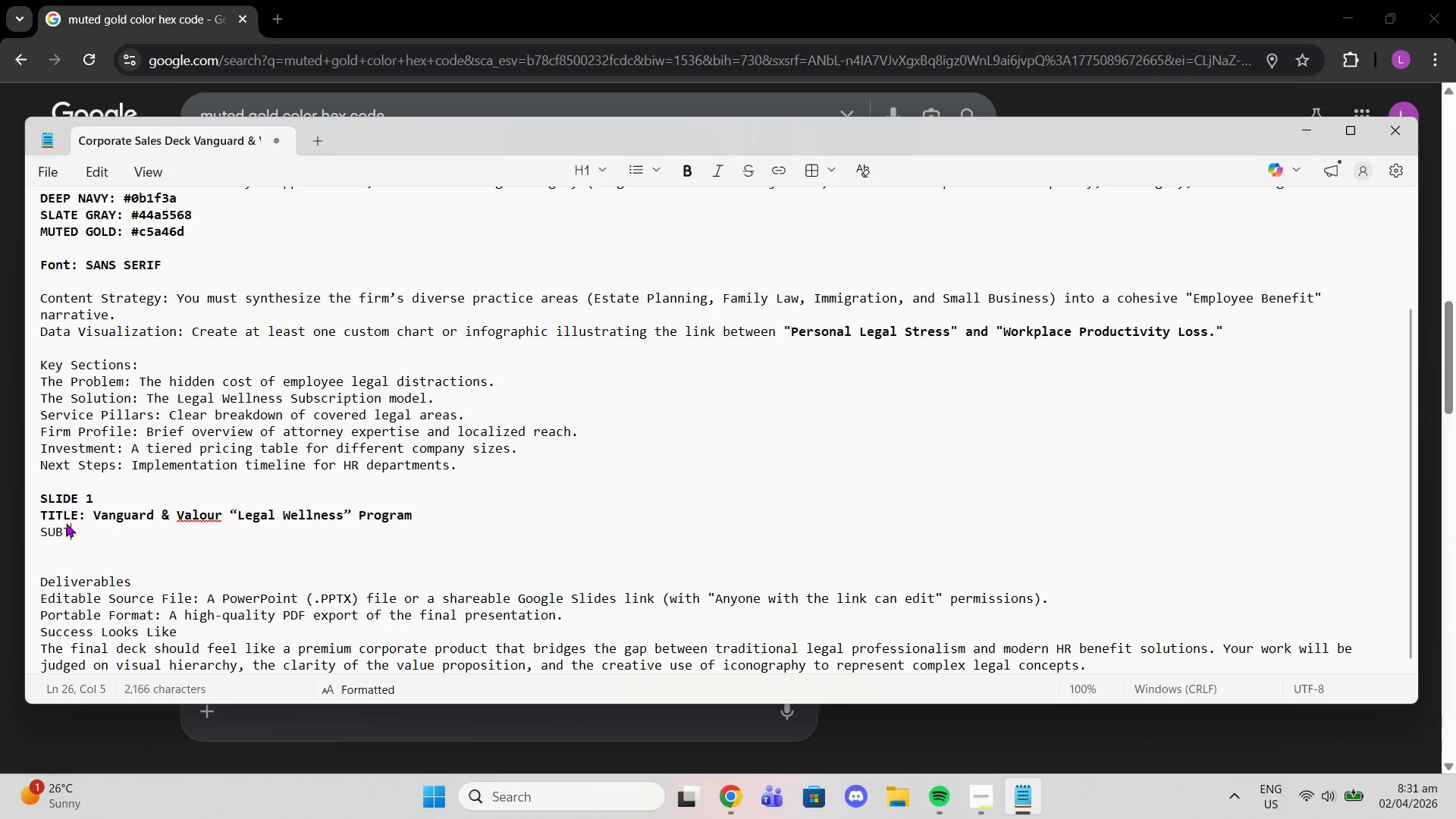 
key(Control+Z)
 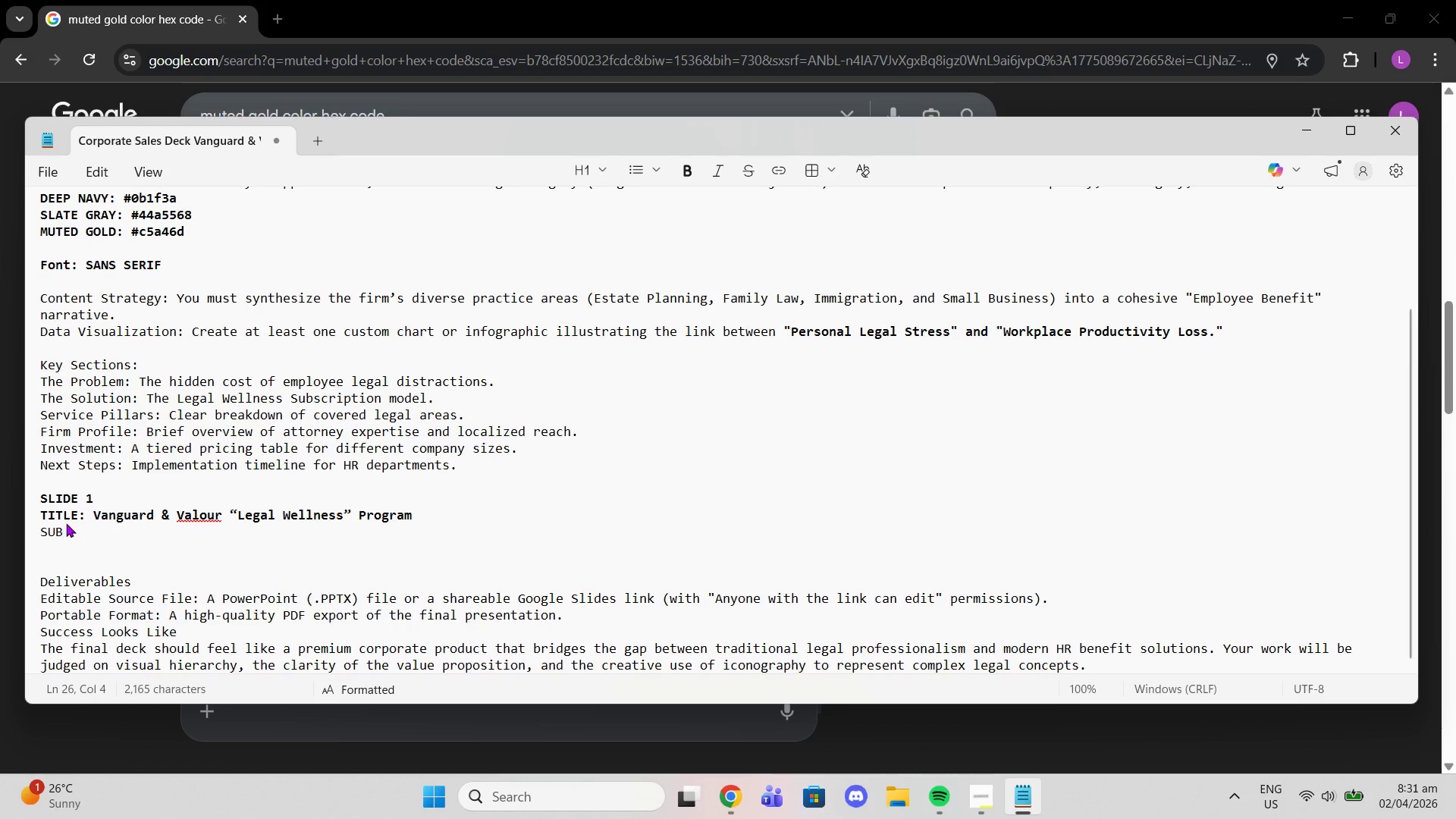 
key(Control+Z)
 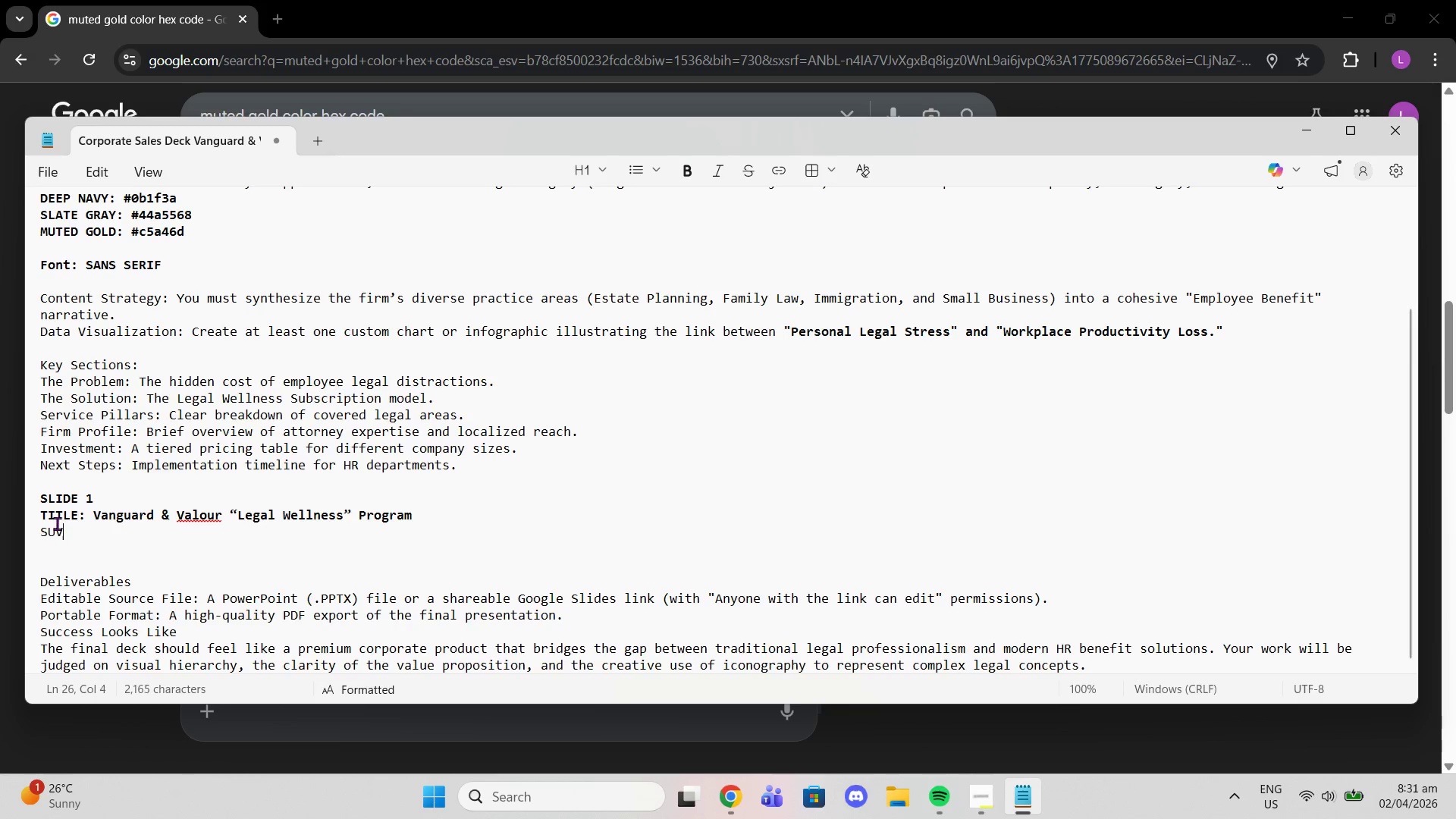 
key(Control+Z)
 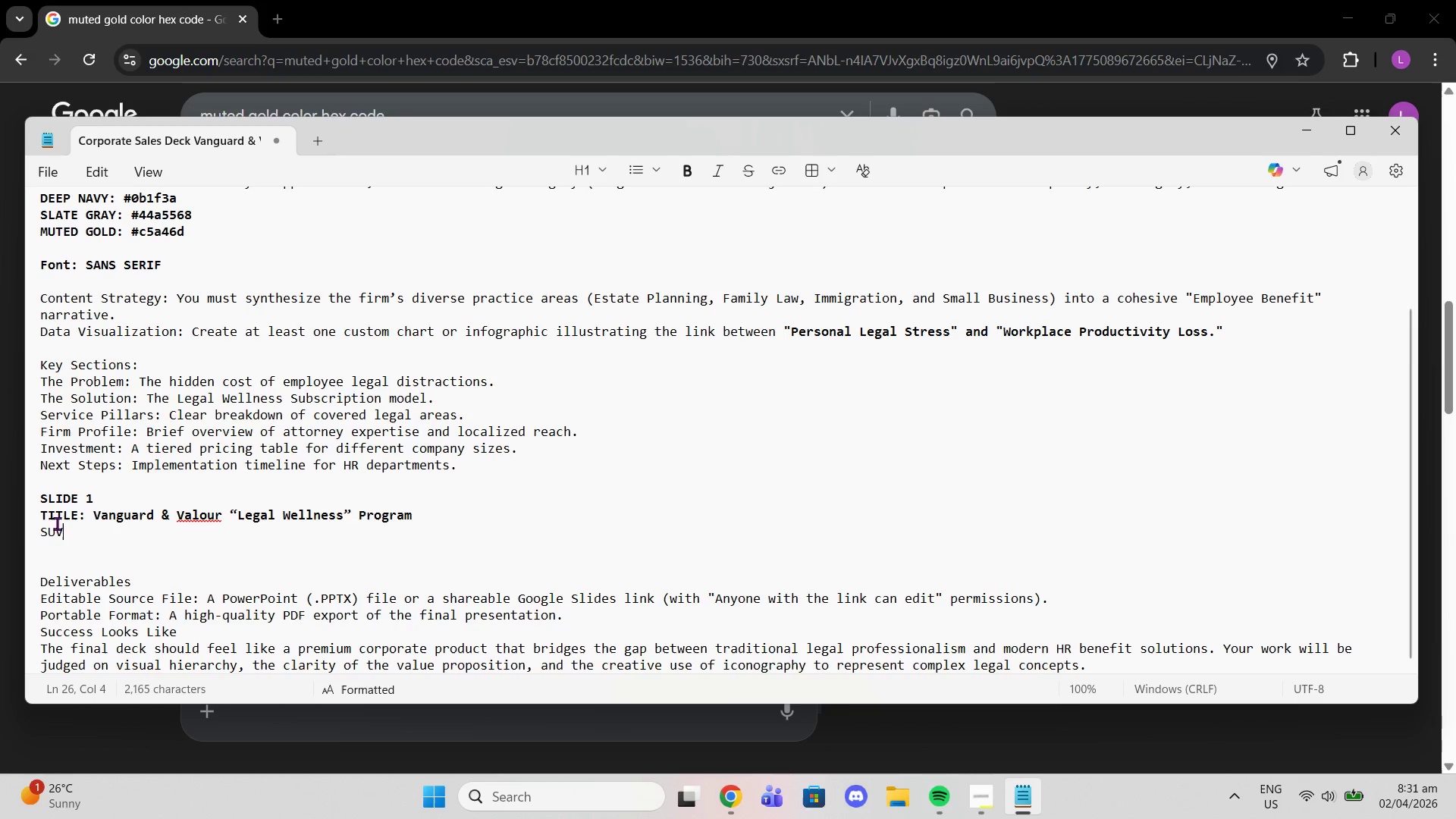 
key(Control+Z)
 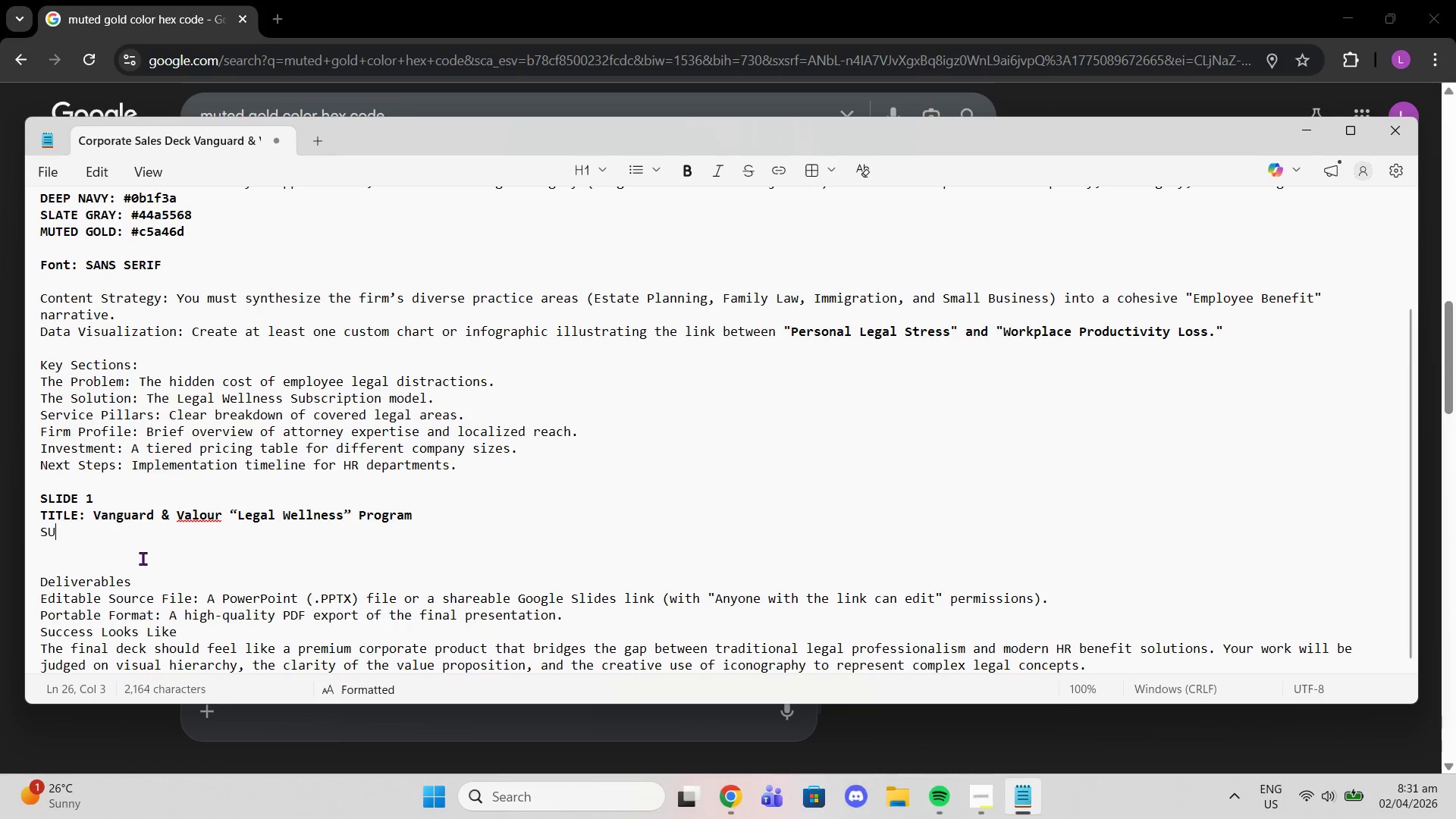 
key(Control+Z)
 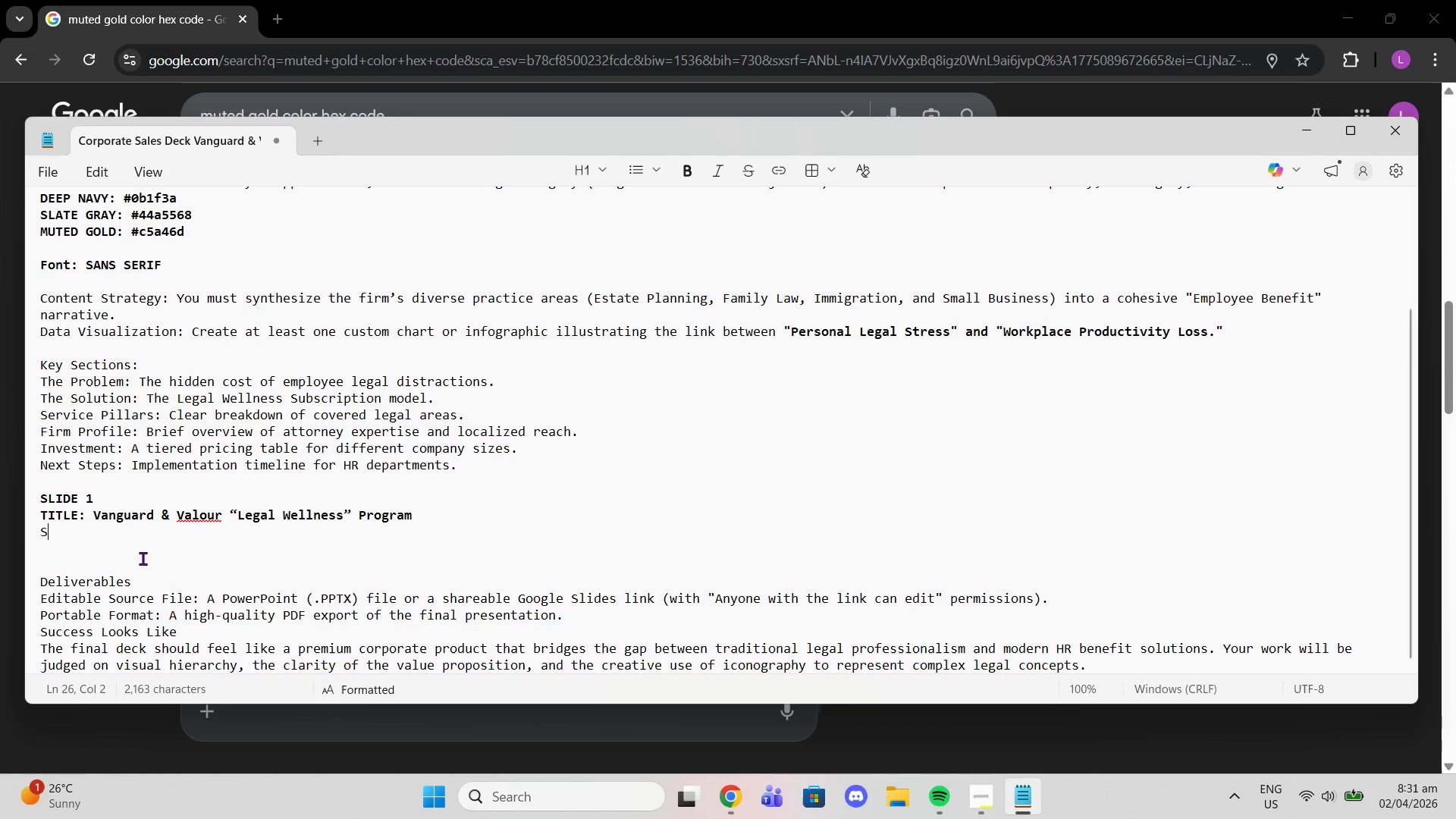 
key(Control+Z)
 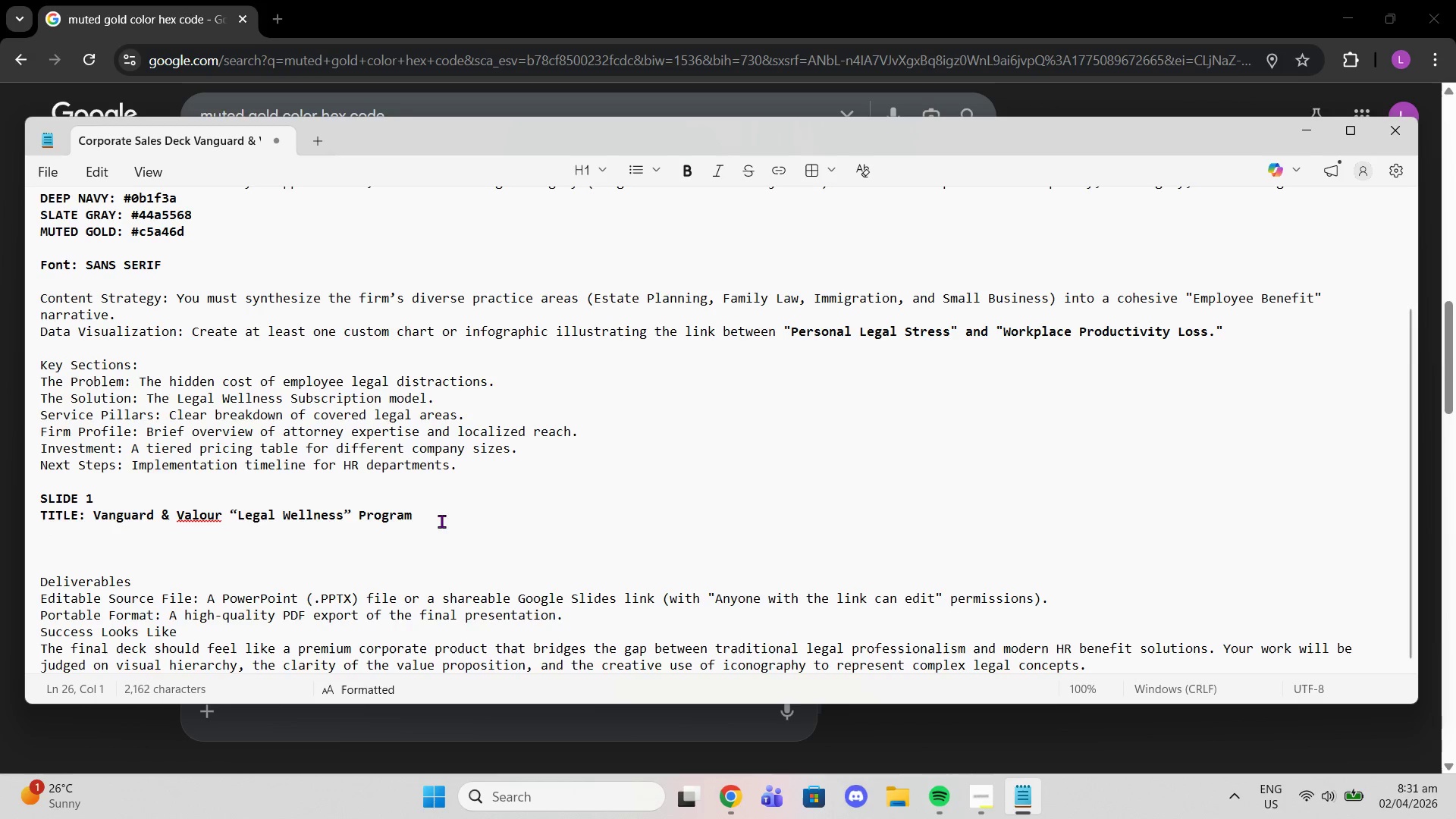 
left_click([444, 516])
 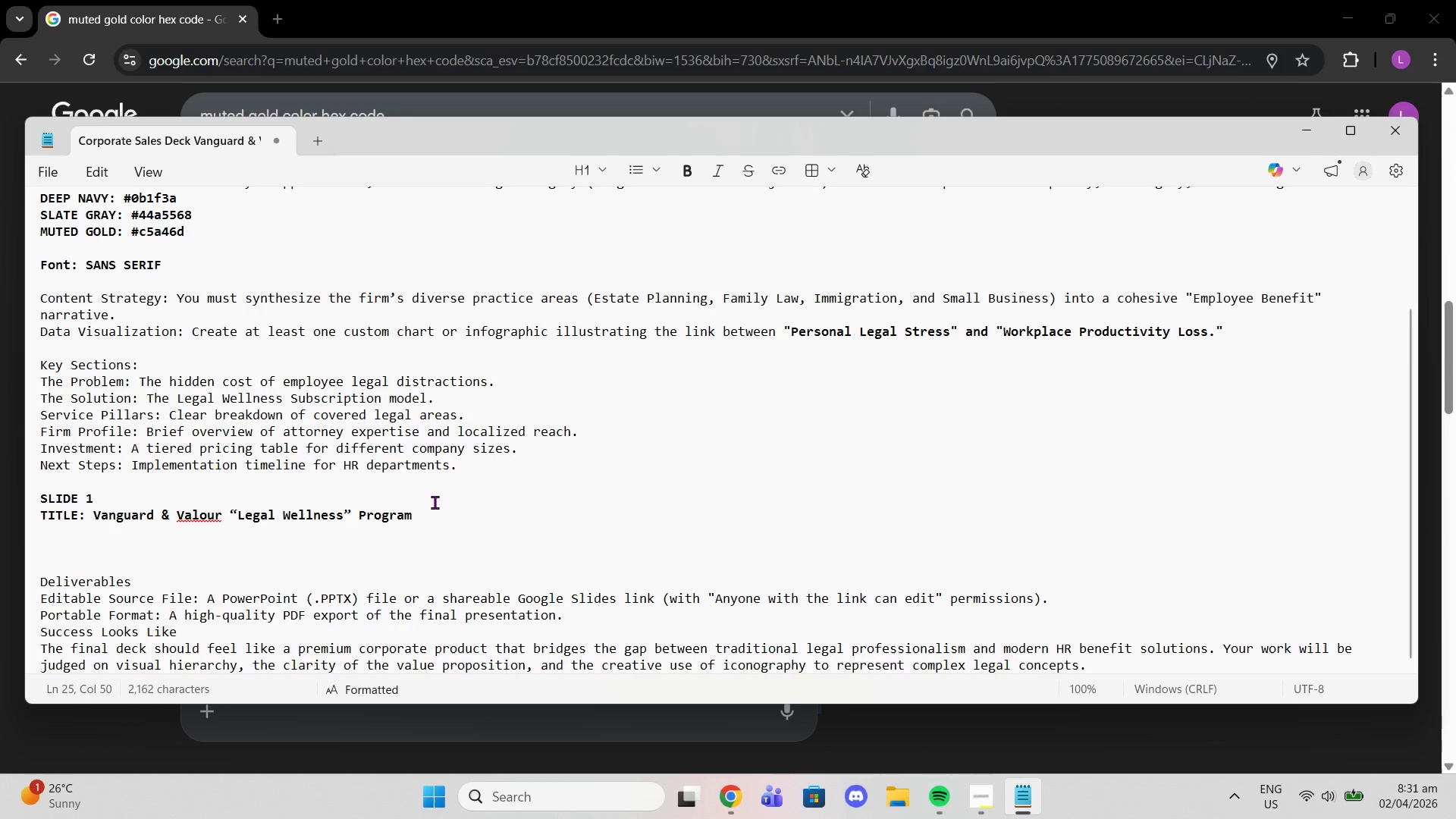 
key(Enter)
 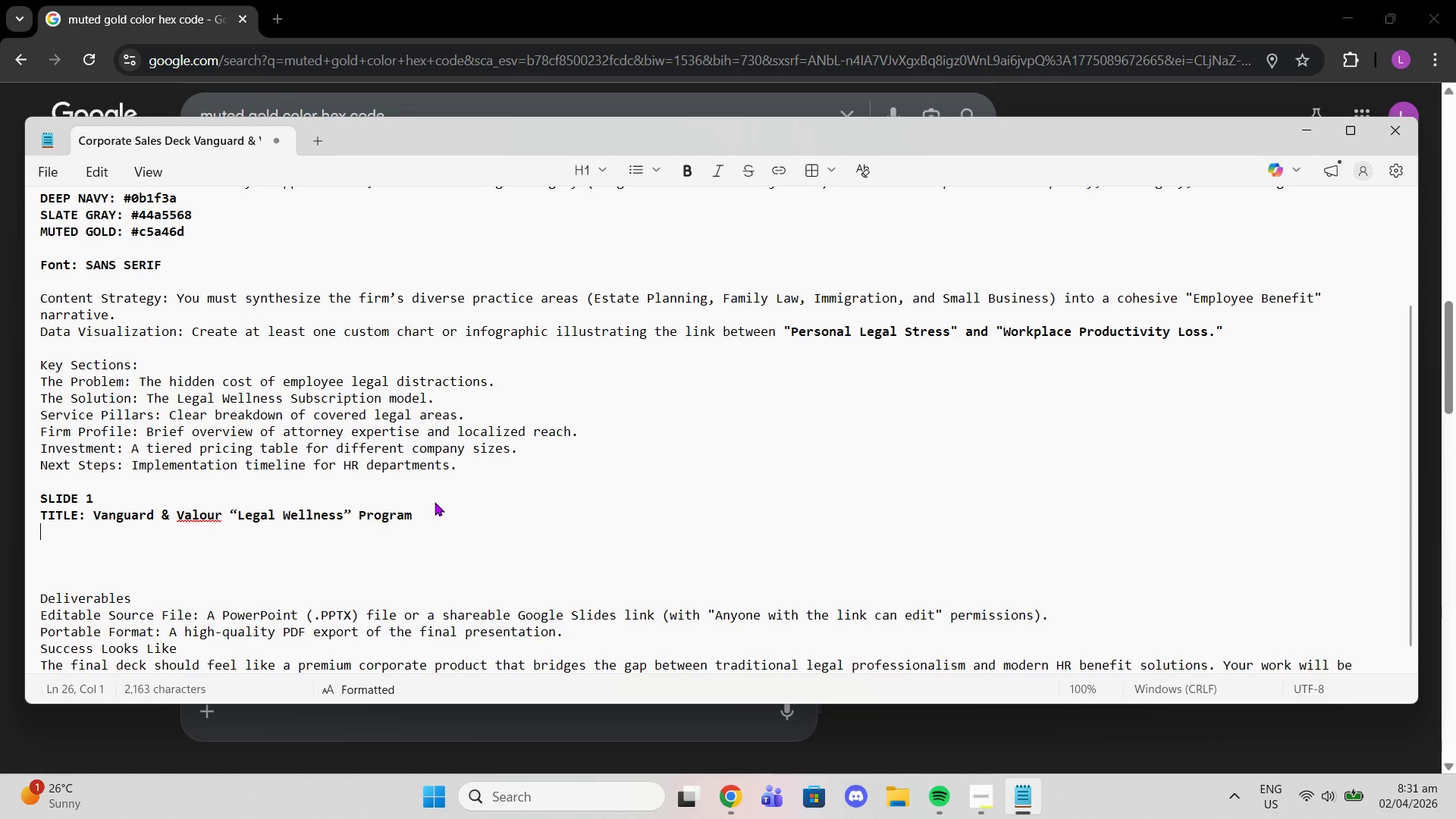 
type(ff)
key(Backspace)
key(Backspace)
type(SUBTITLE: )
 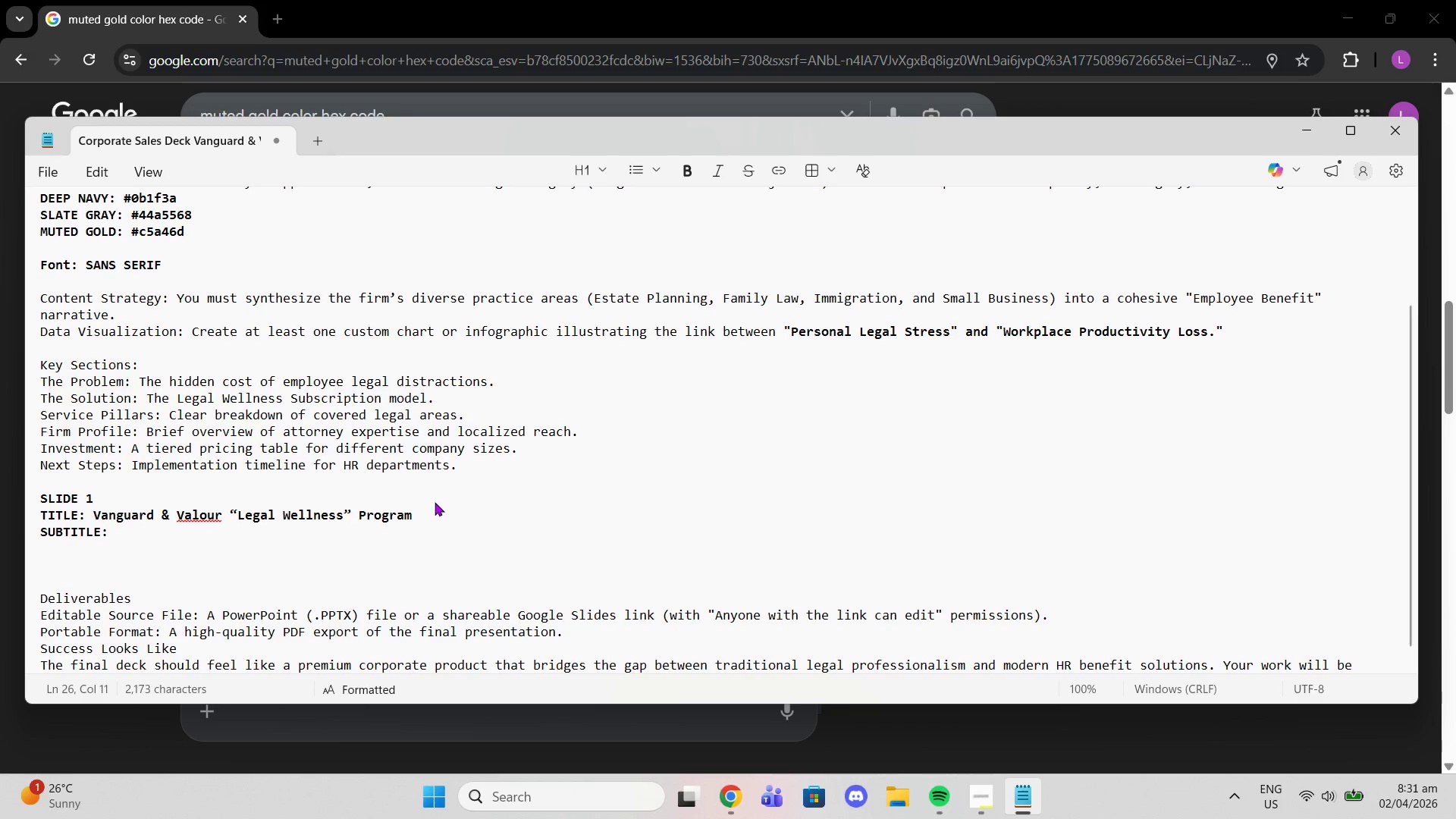 
wait(6.28)
 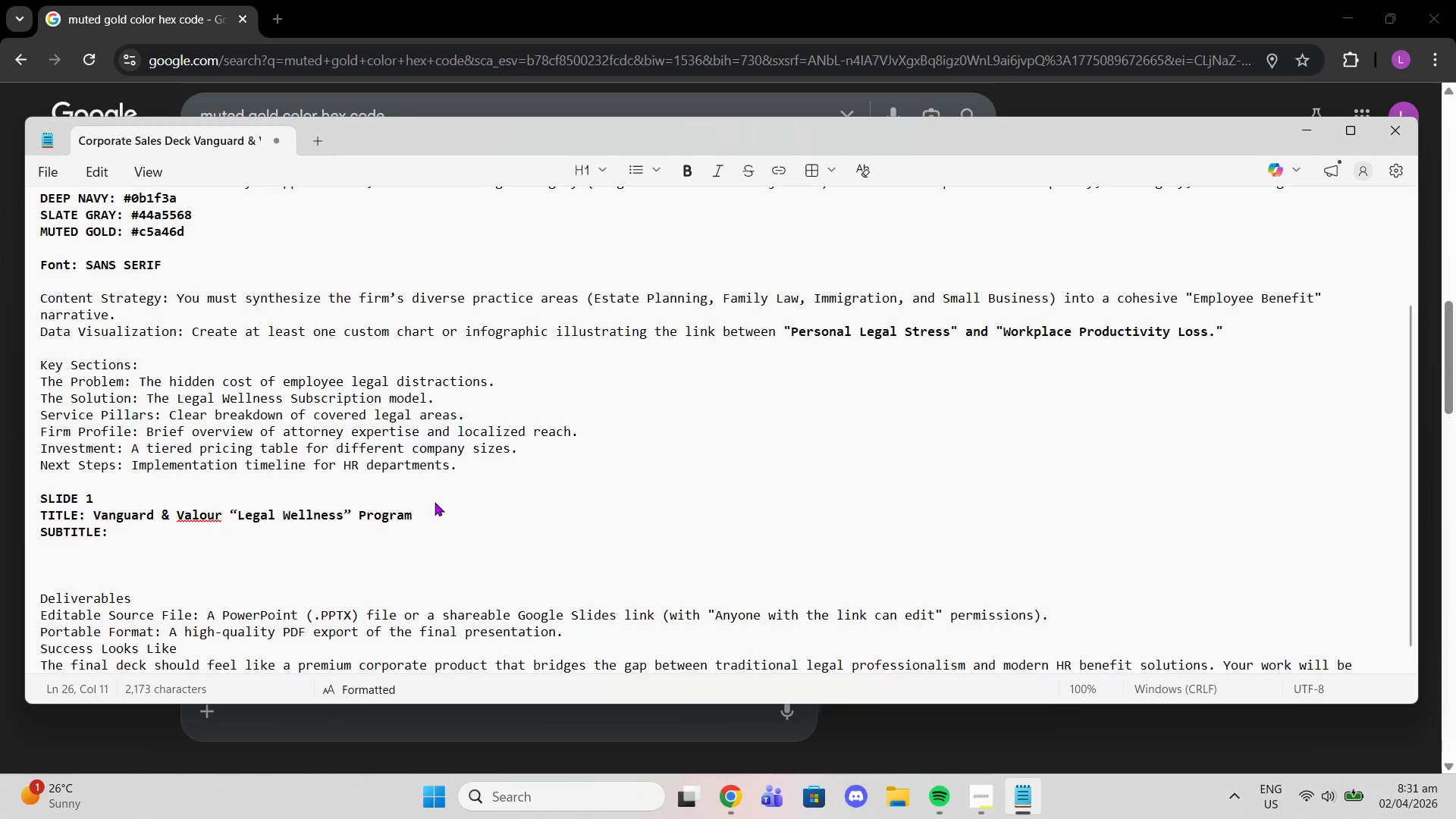 
scroll: coordinate [692, 592], scroll_direction: up, amount: 6.0
 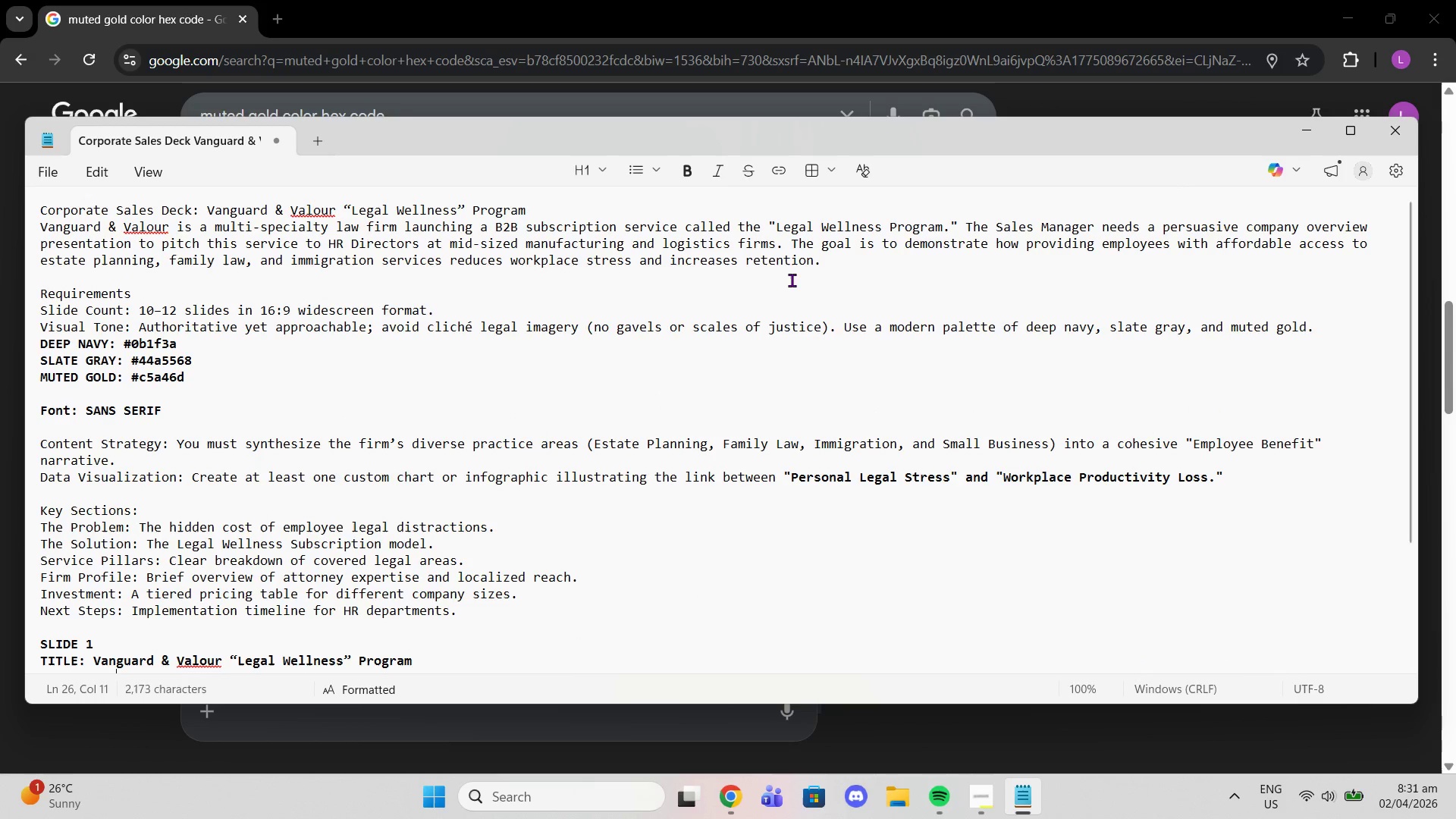 
wait(9.86)
 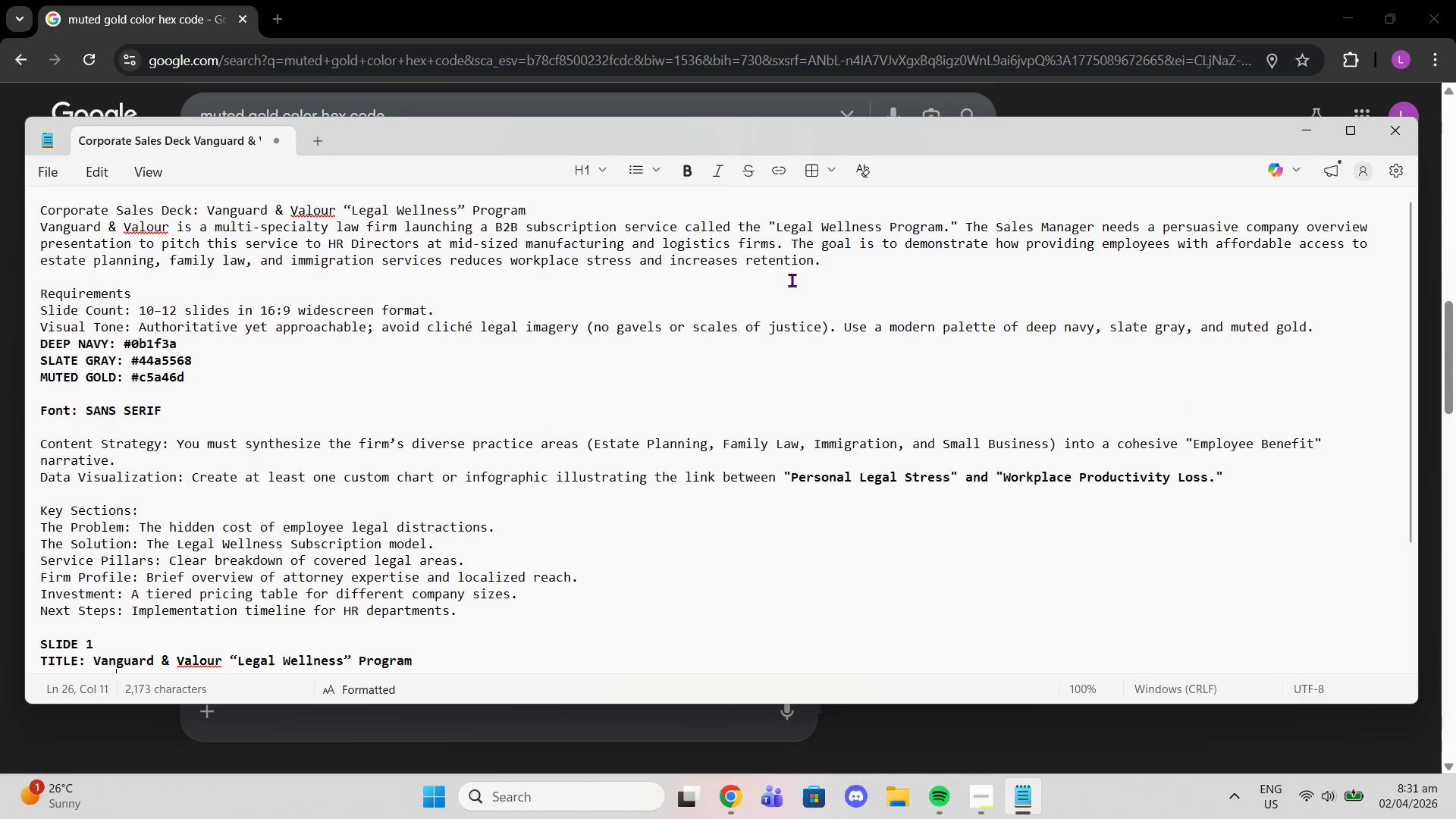 
scroll: coordinate [739, 378], scroll_direction: down, amount: 2.0
 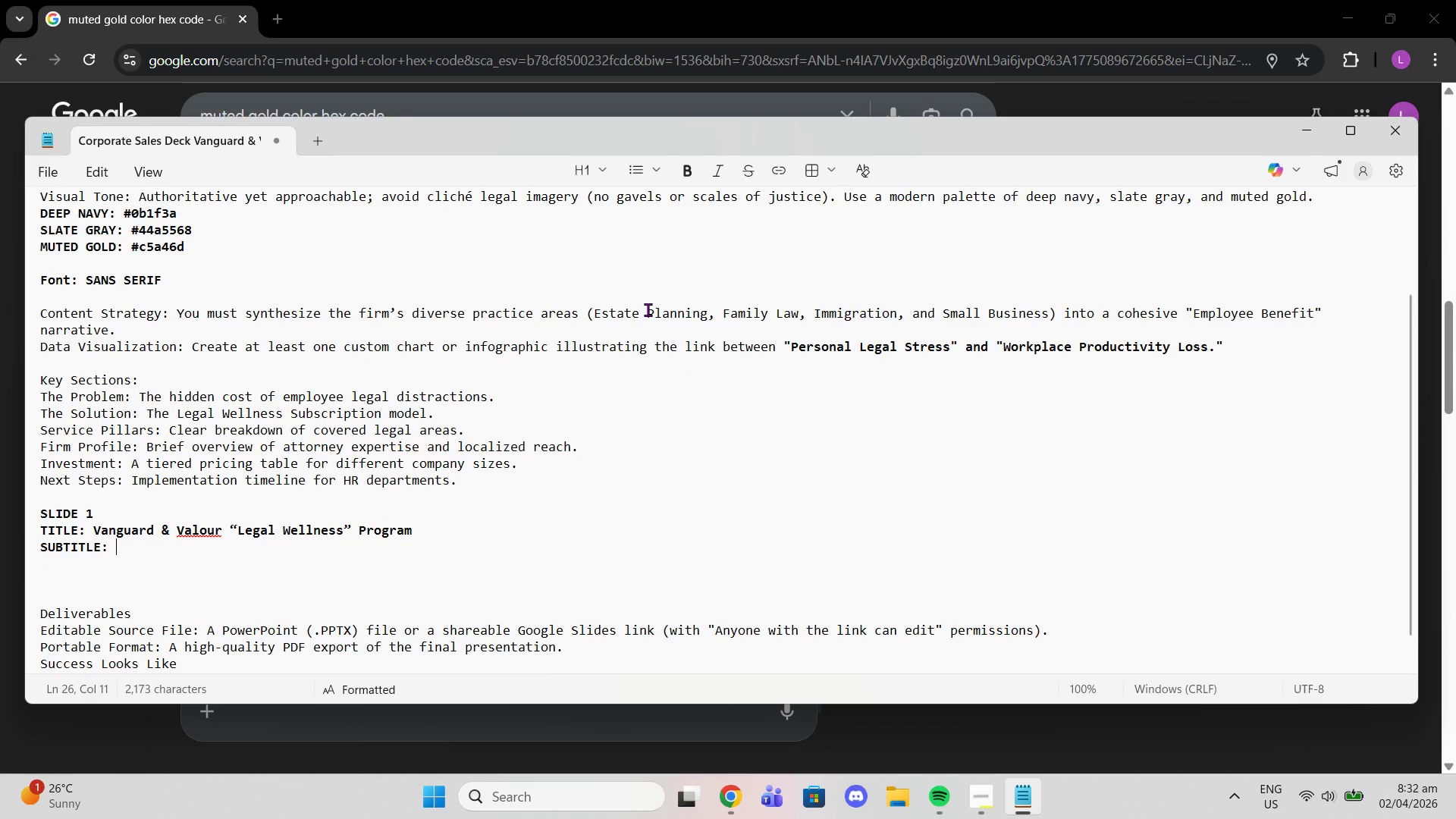 
type(A Modern Employee e)
key(Backspace)
type(BEne)
key(Backspace)
key(Backspace)
key(Backspace)
type(enefit for A More OFcuse)
key(Backspace)
type(Focuses)
key(Backspace)
type(d WorkF)
key(Backspace)
type(force)
 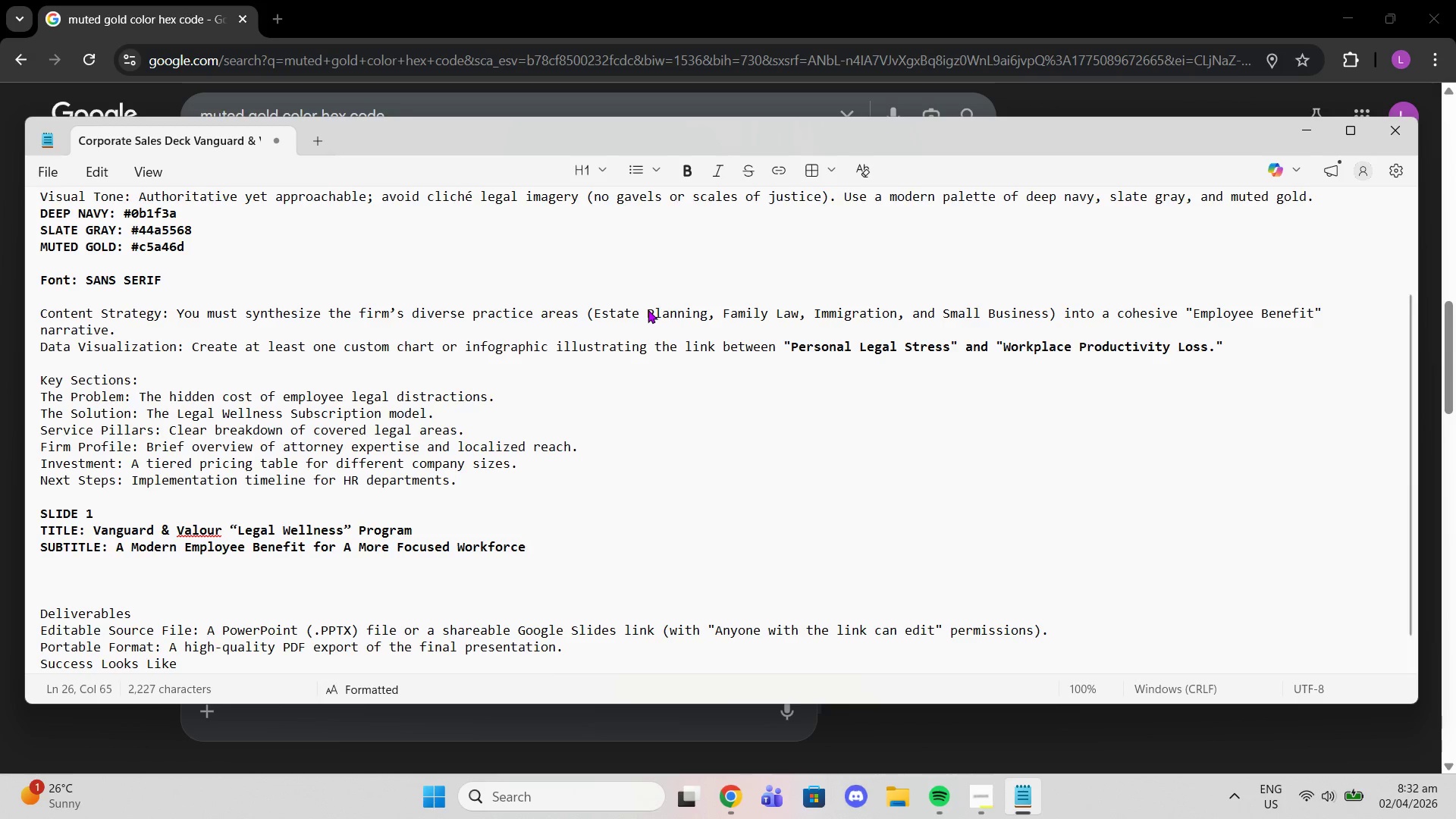 
wait(16.97)
 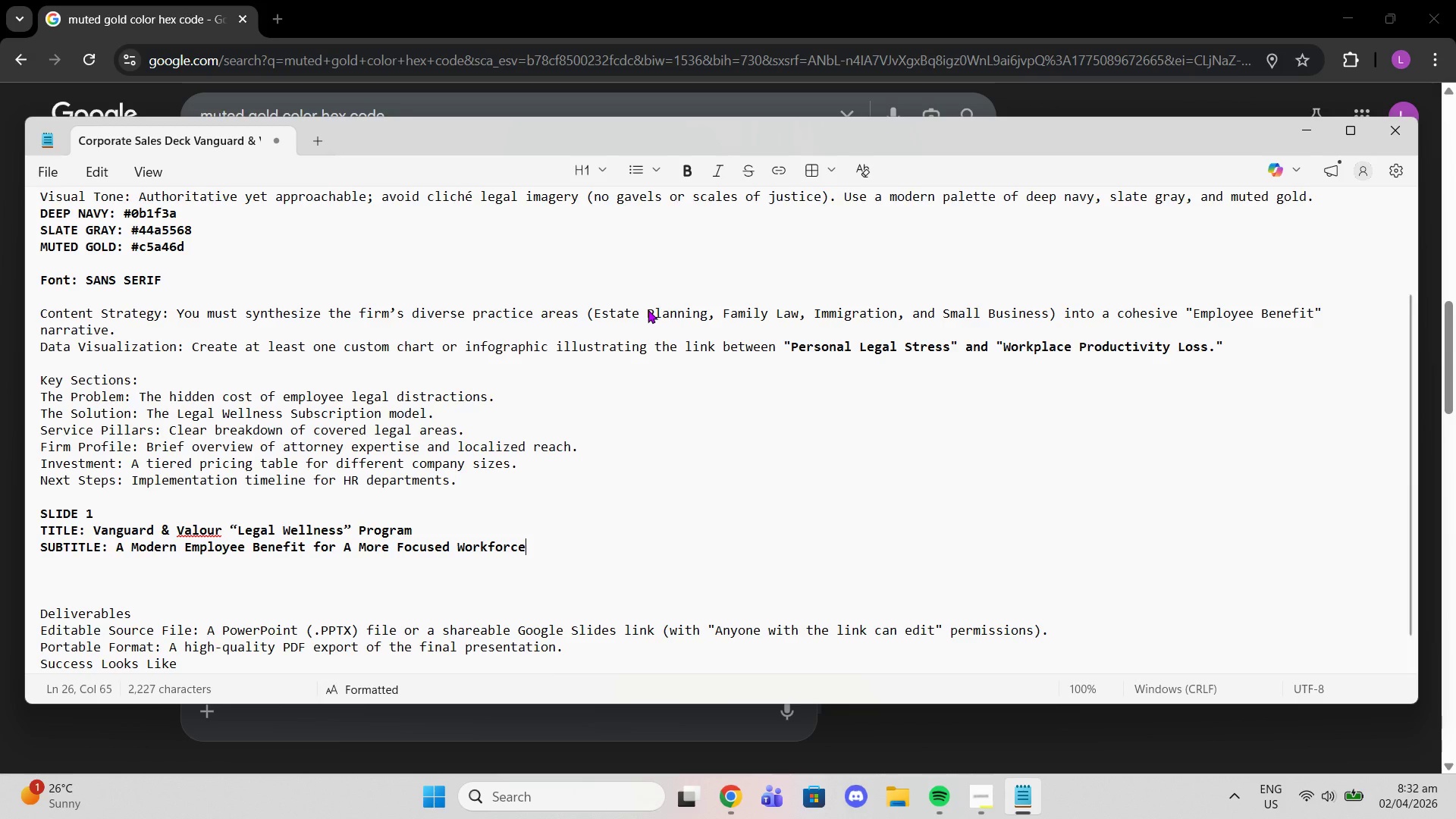 
key(Enter)
 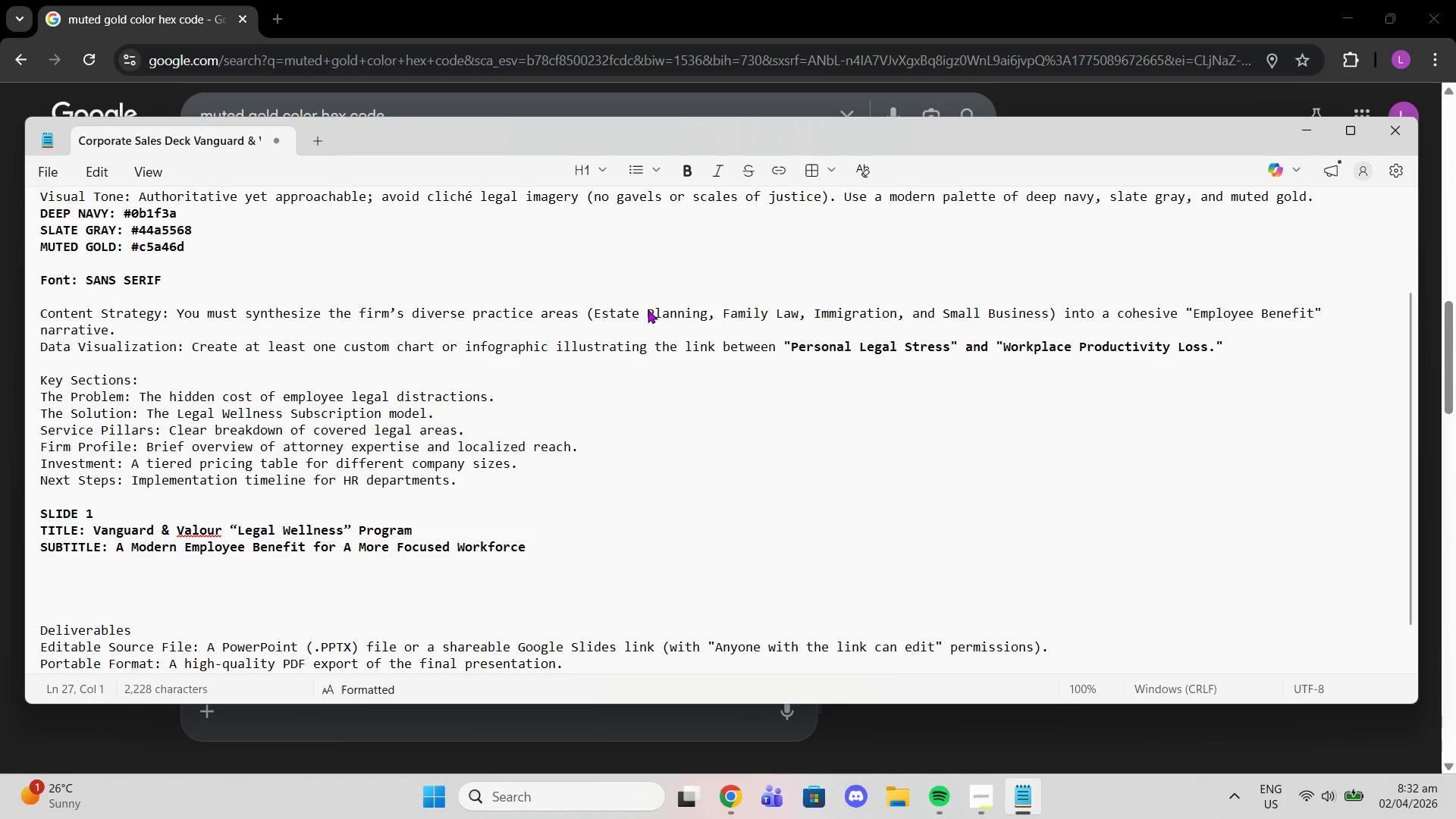 
type(footer")
key(Backspace)
type(: Confidential )
 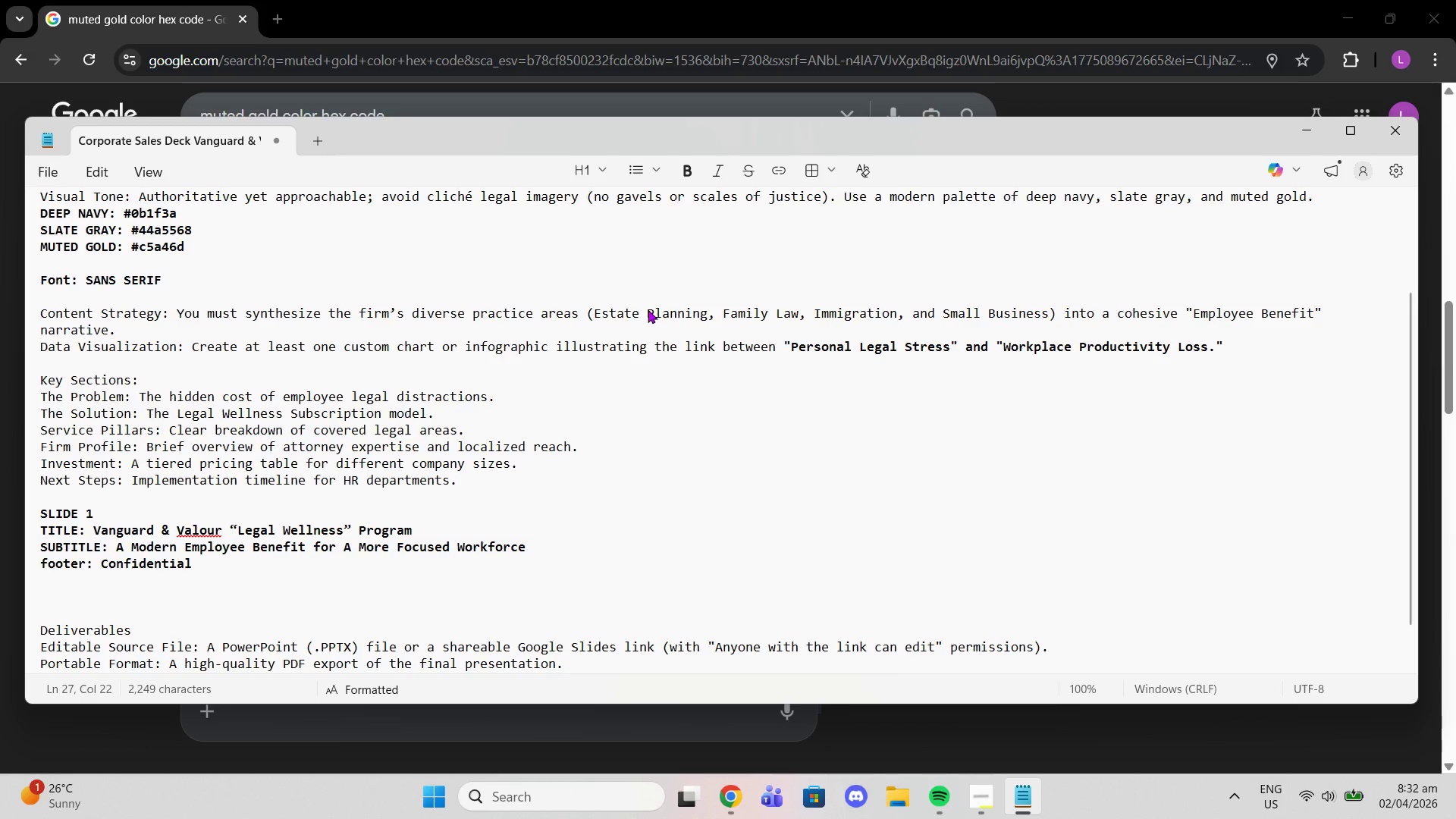 
wait(5.76)
 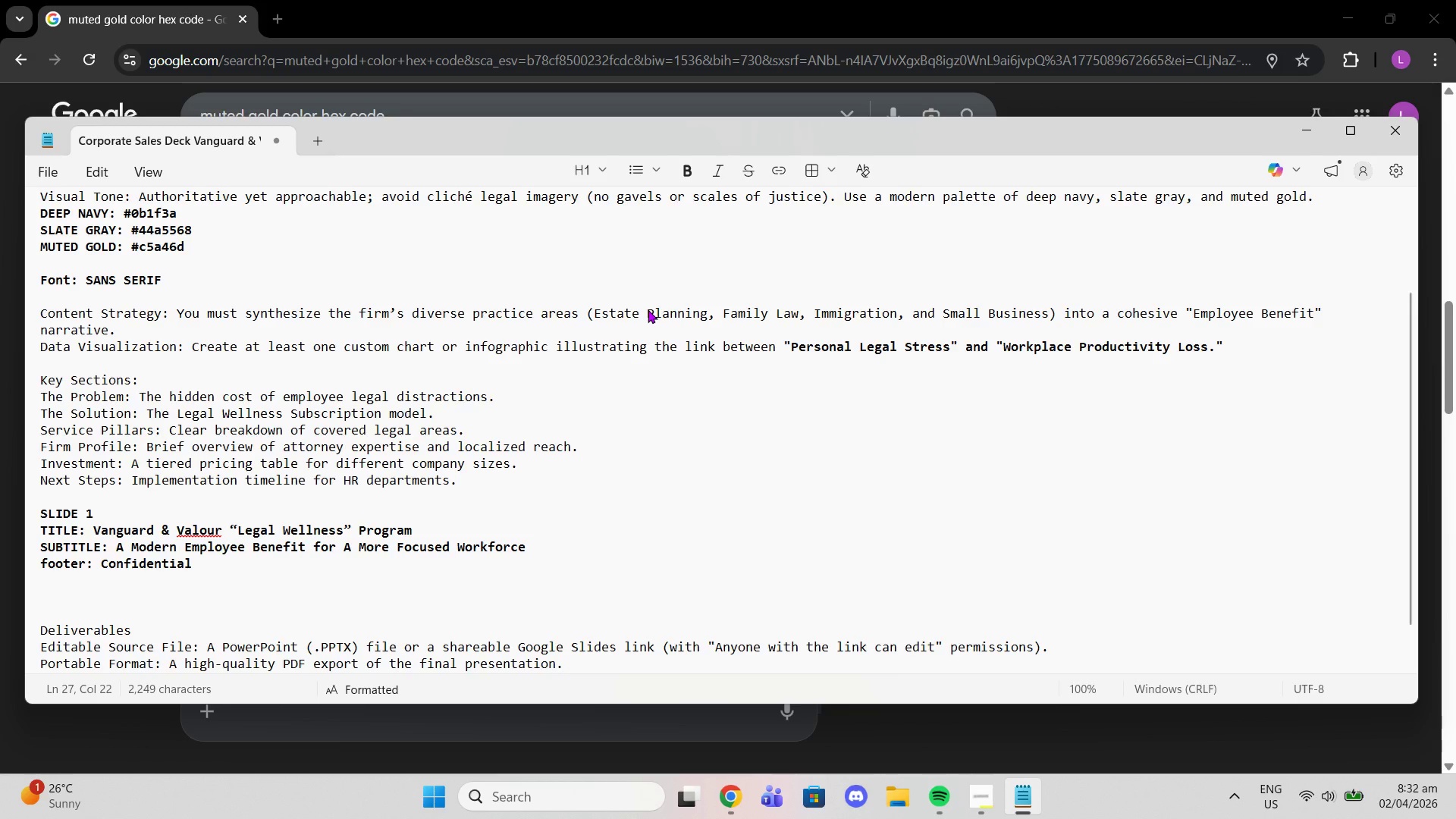 
type(/ Corporate Presentation)
 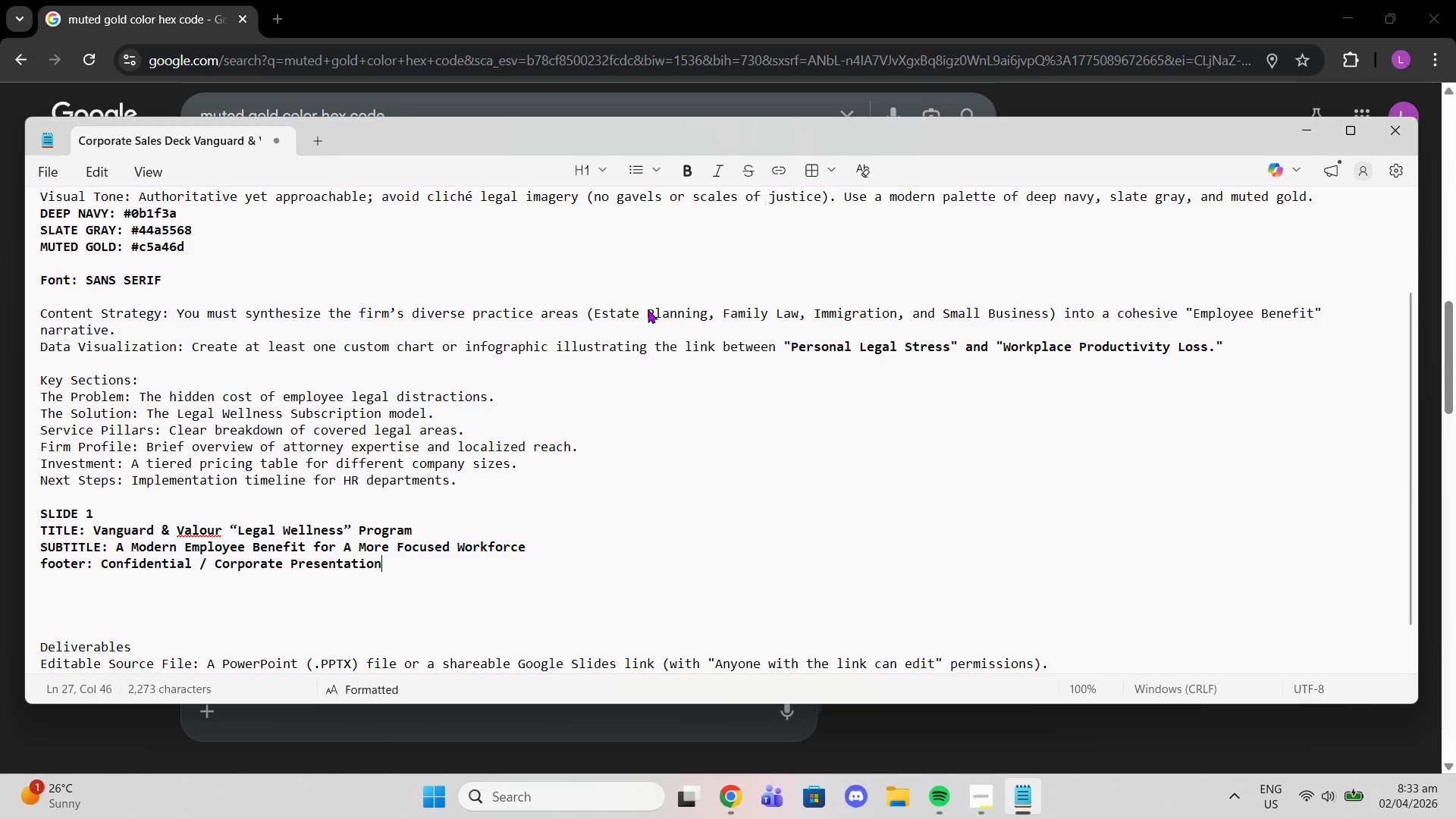 
key(Enter)
 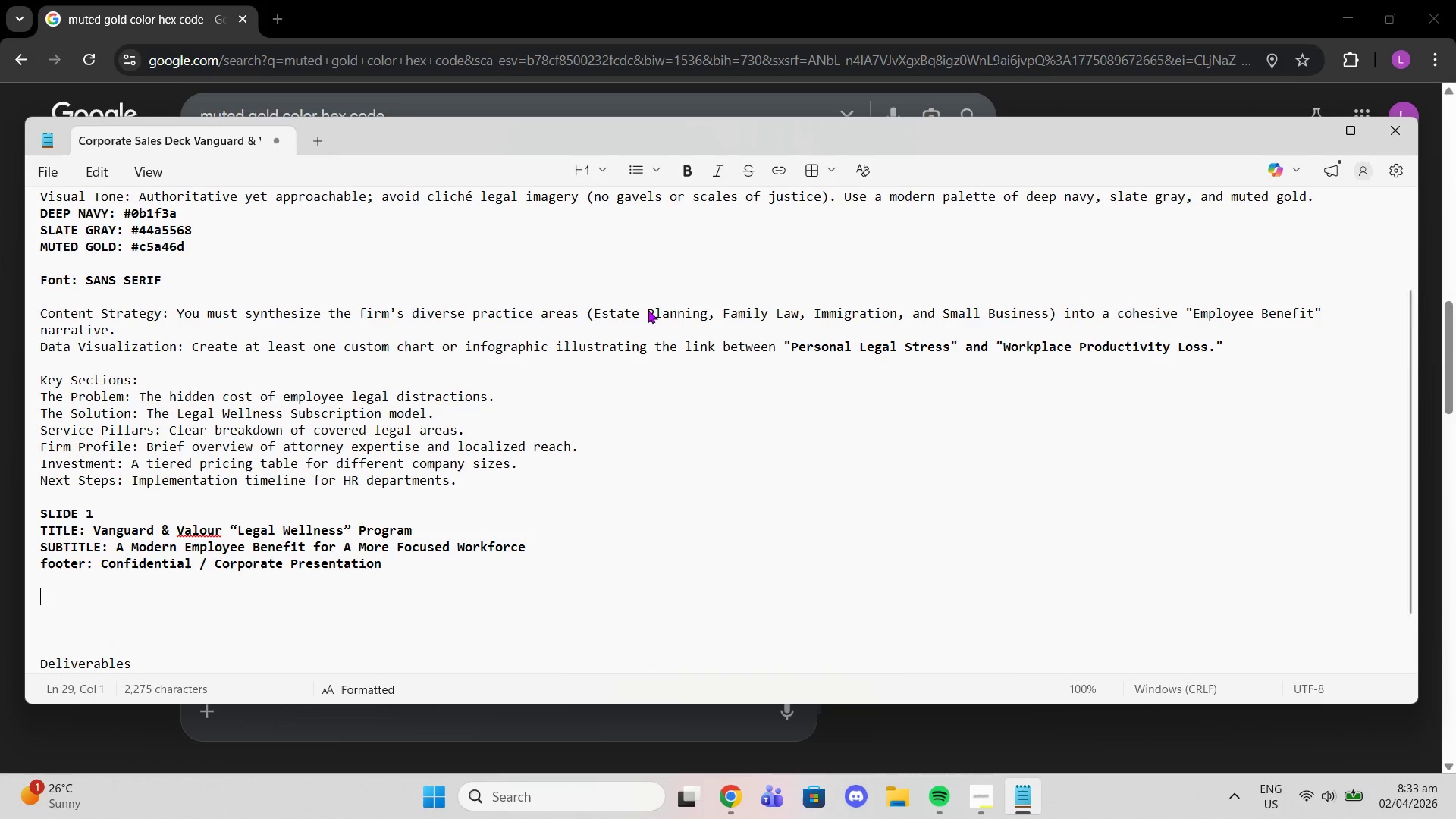 
key(Enter)
 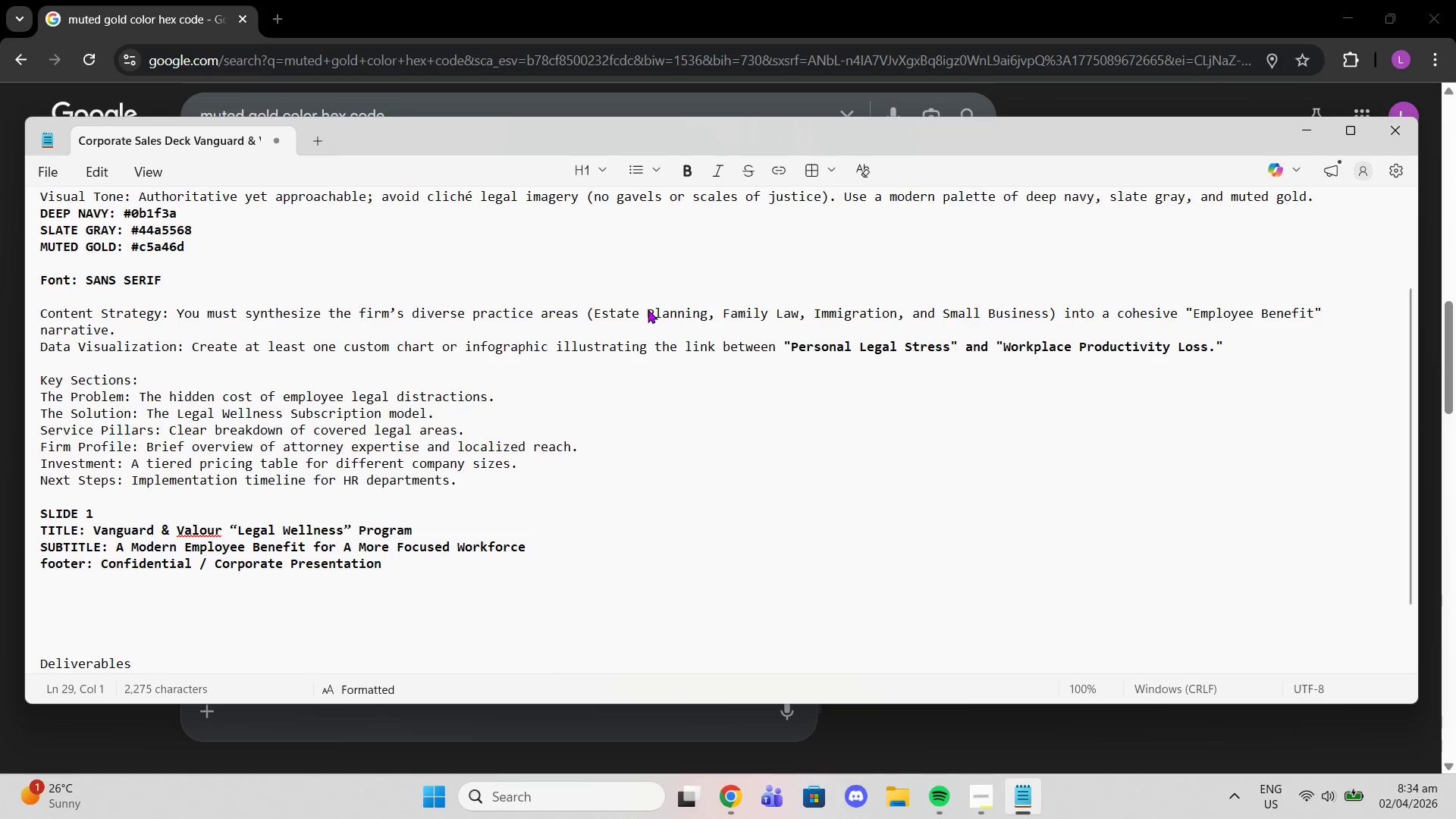 
wait(62.45)
 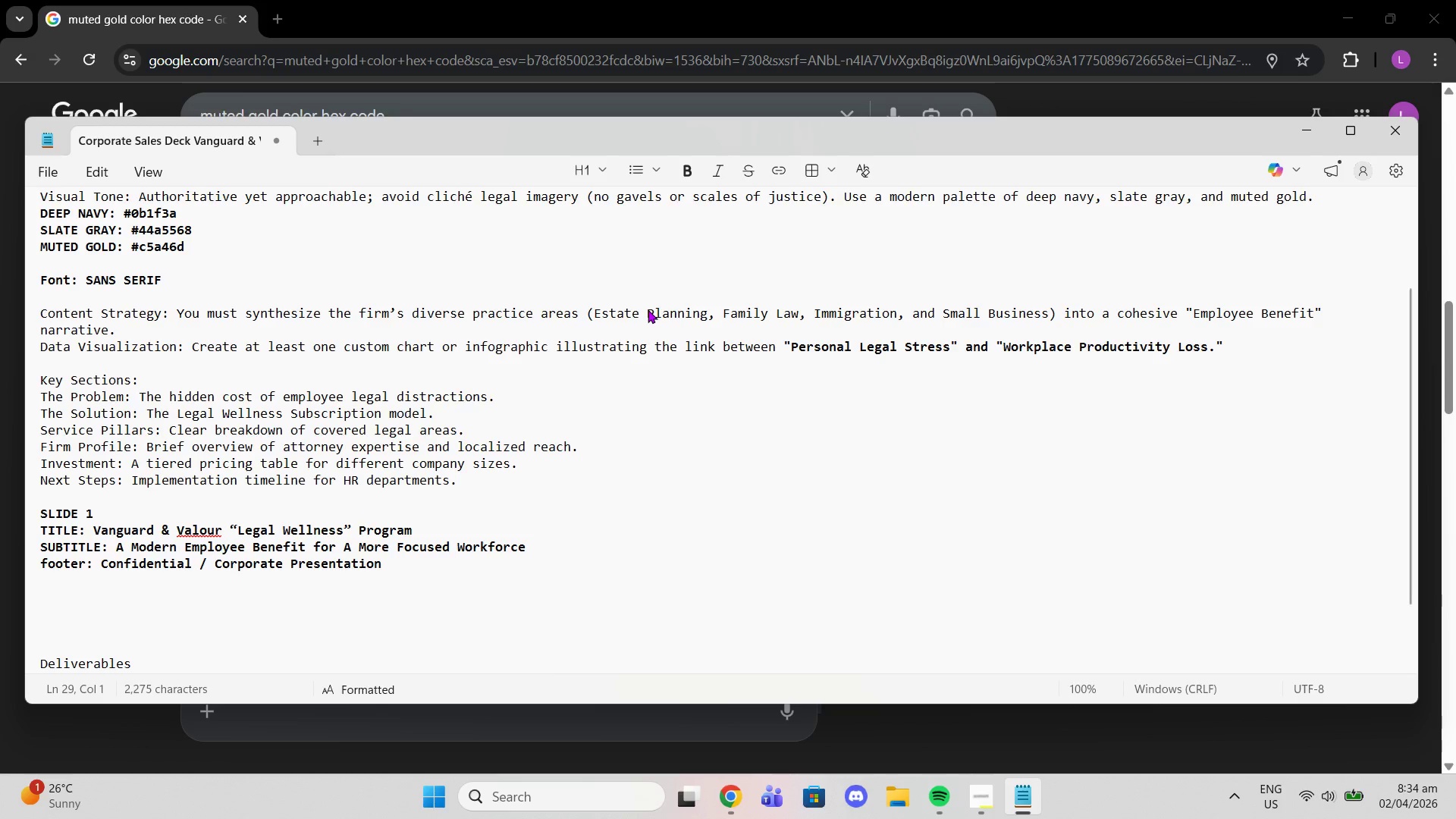 
double_click([53, 588])
 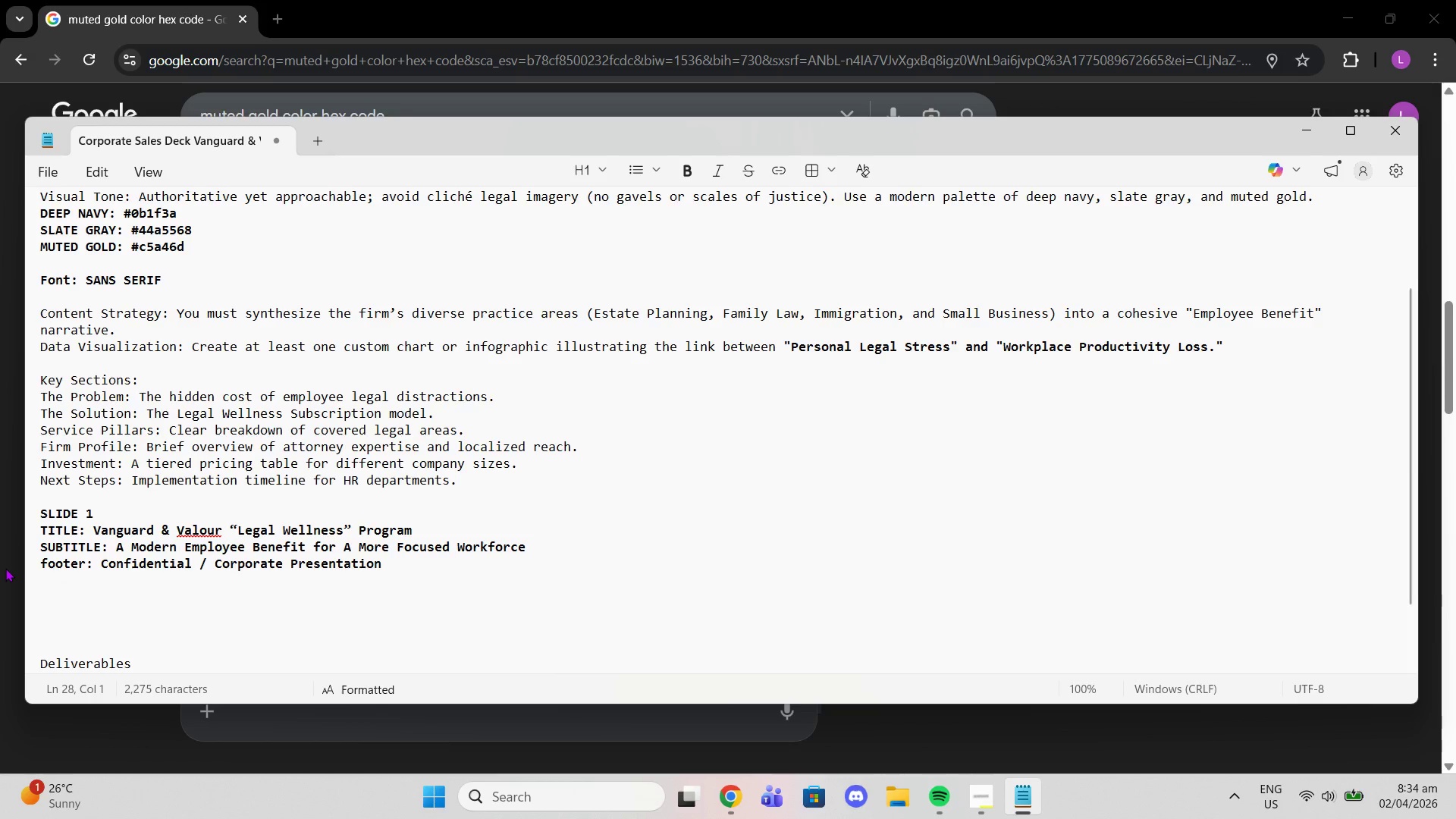 
key(Enter)
 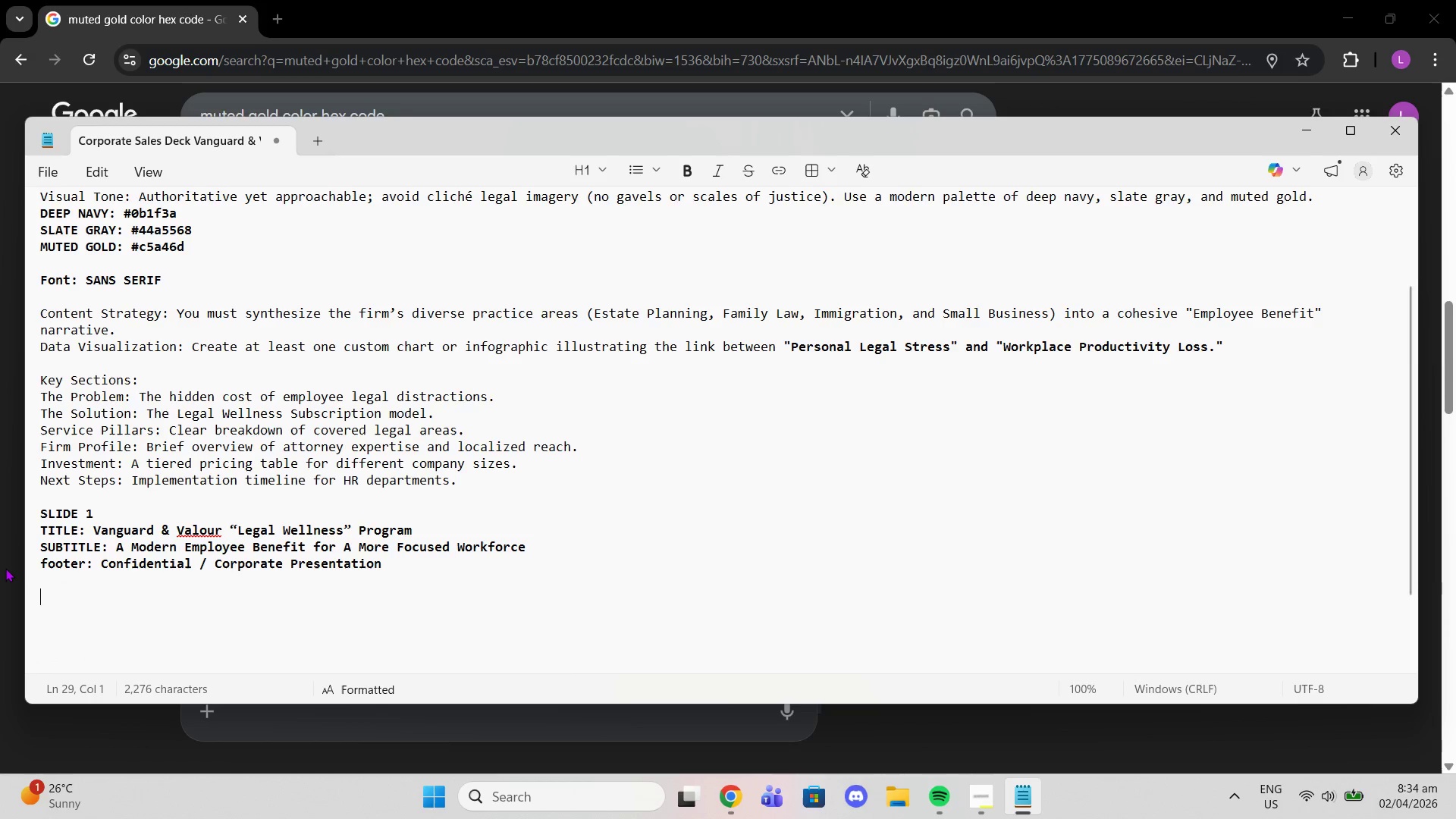 
type(SLIDE @)
 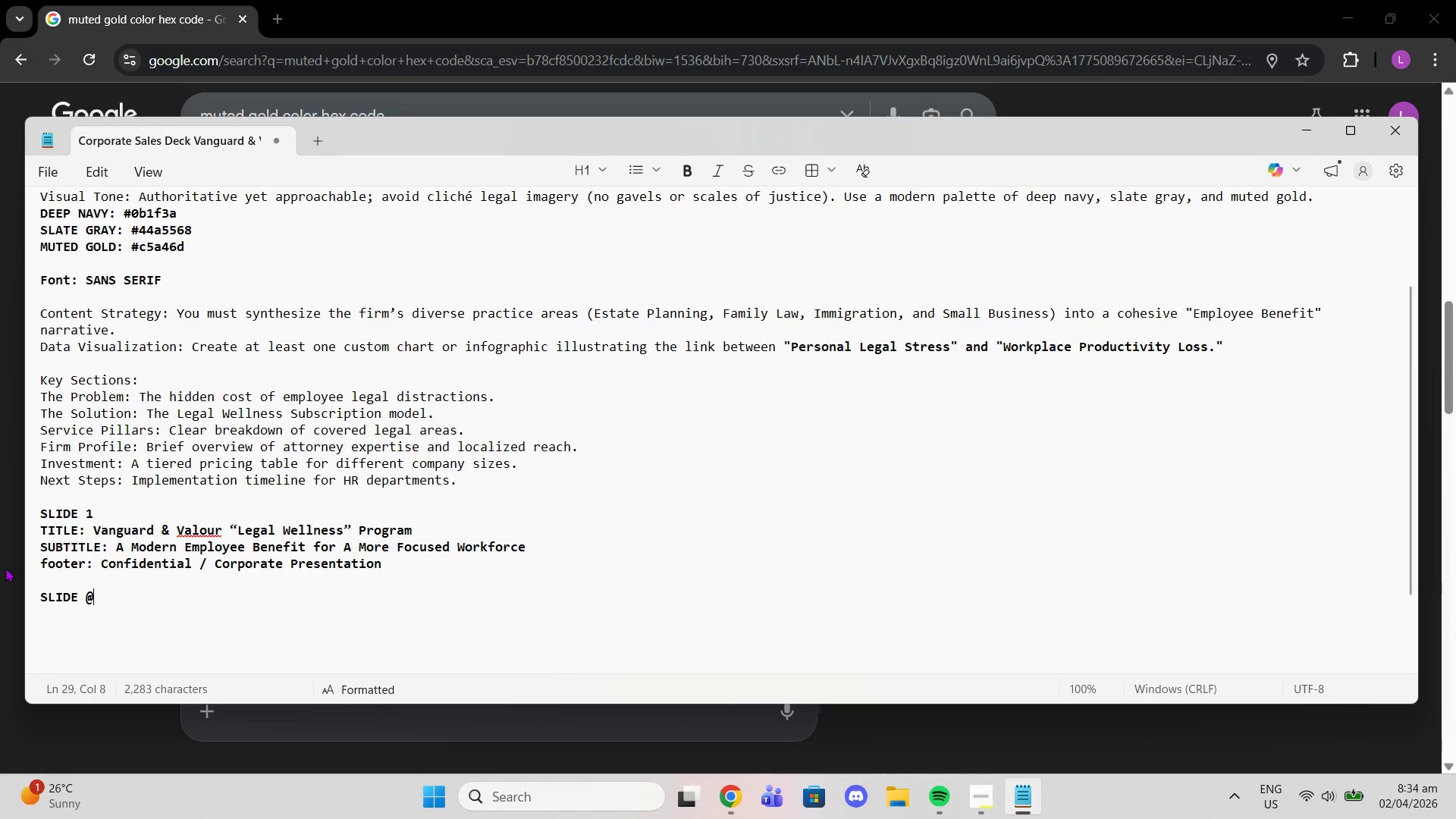 
key(Shift+Enter)
 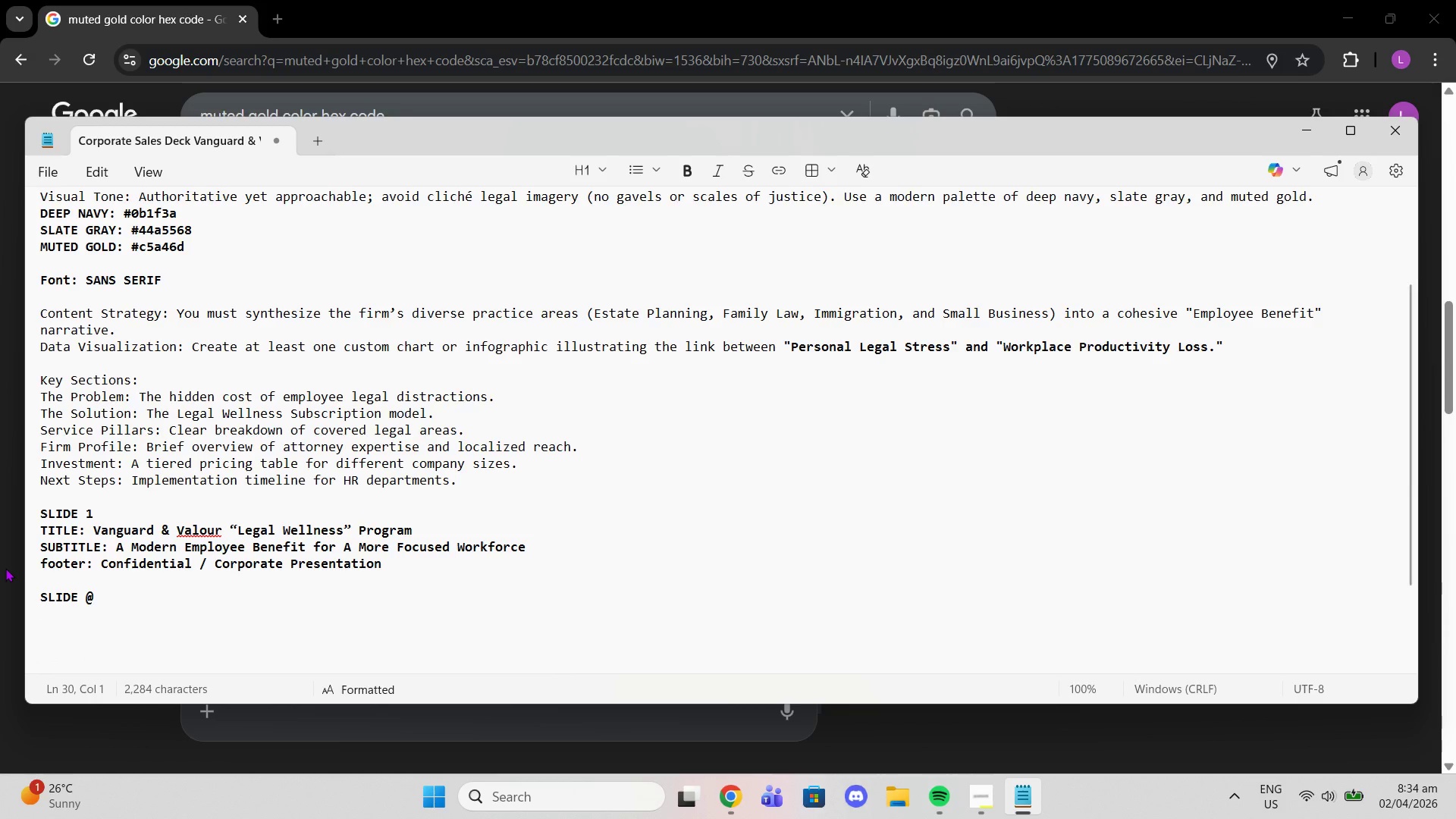 
key(Shift+Backspace)
 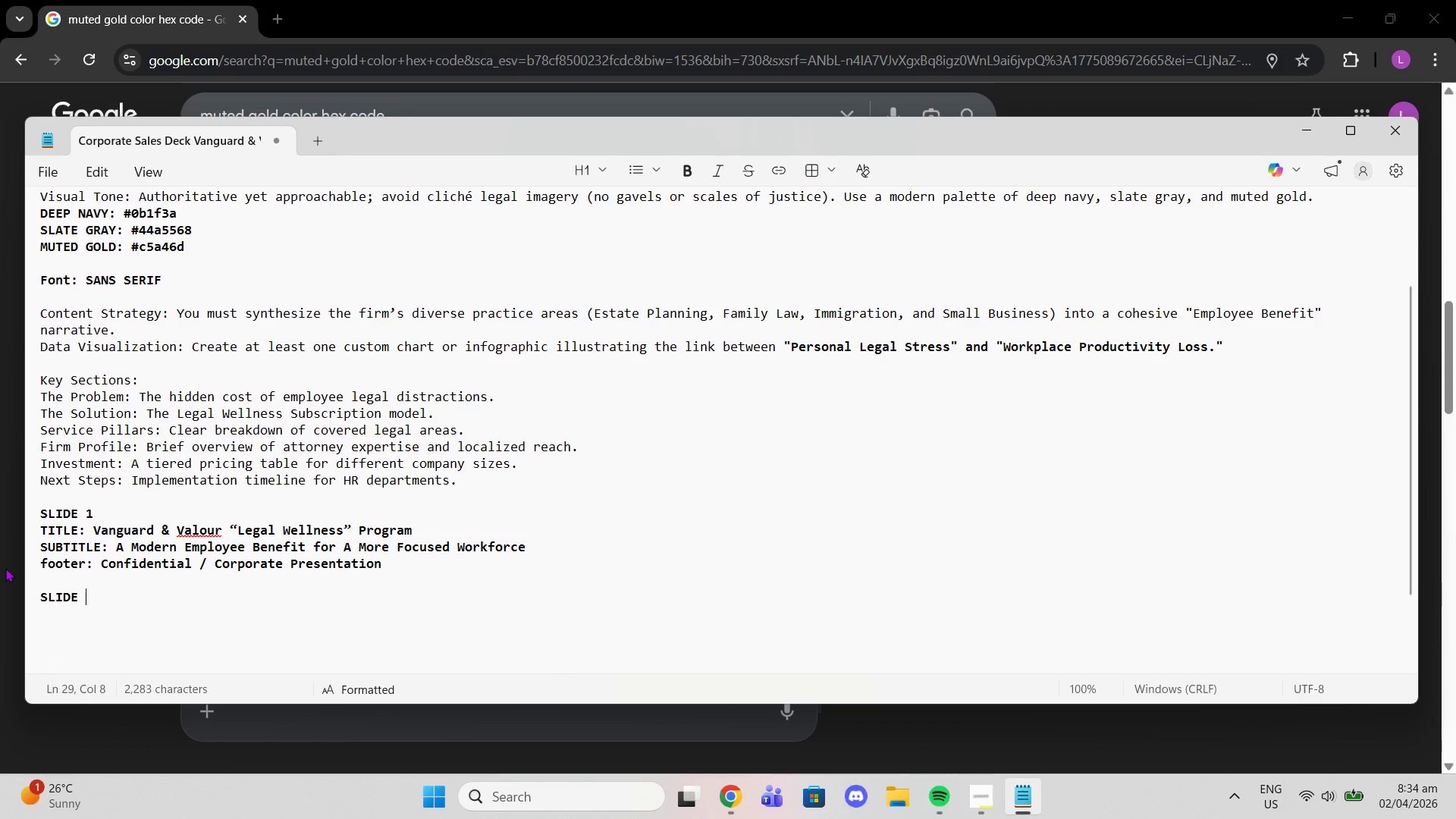 
key(Shift+Backspace)
 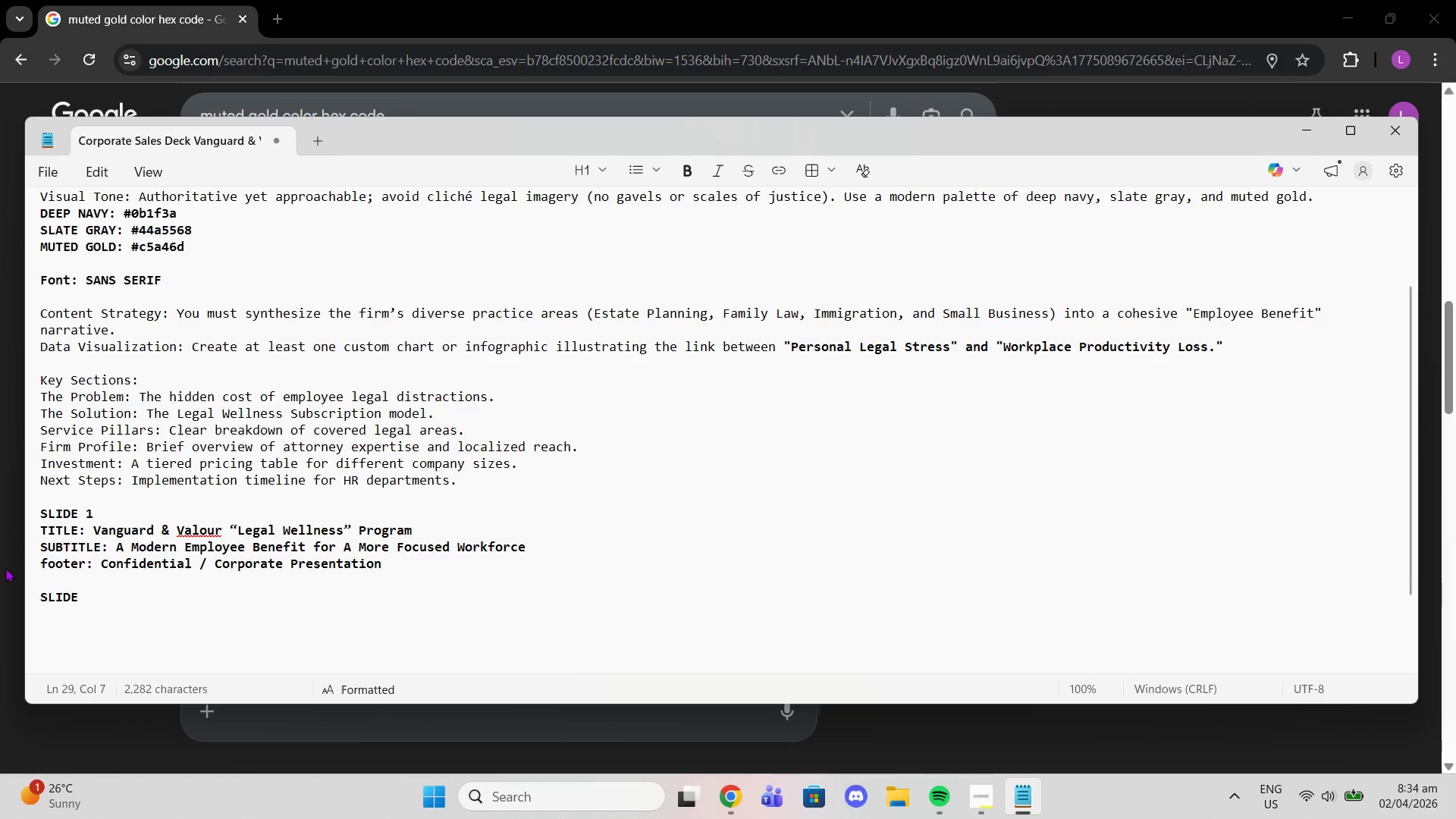 
key(2)
 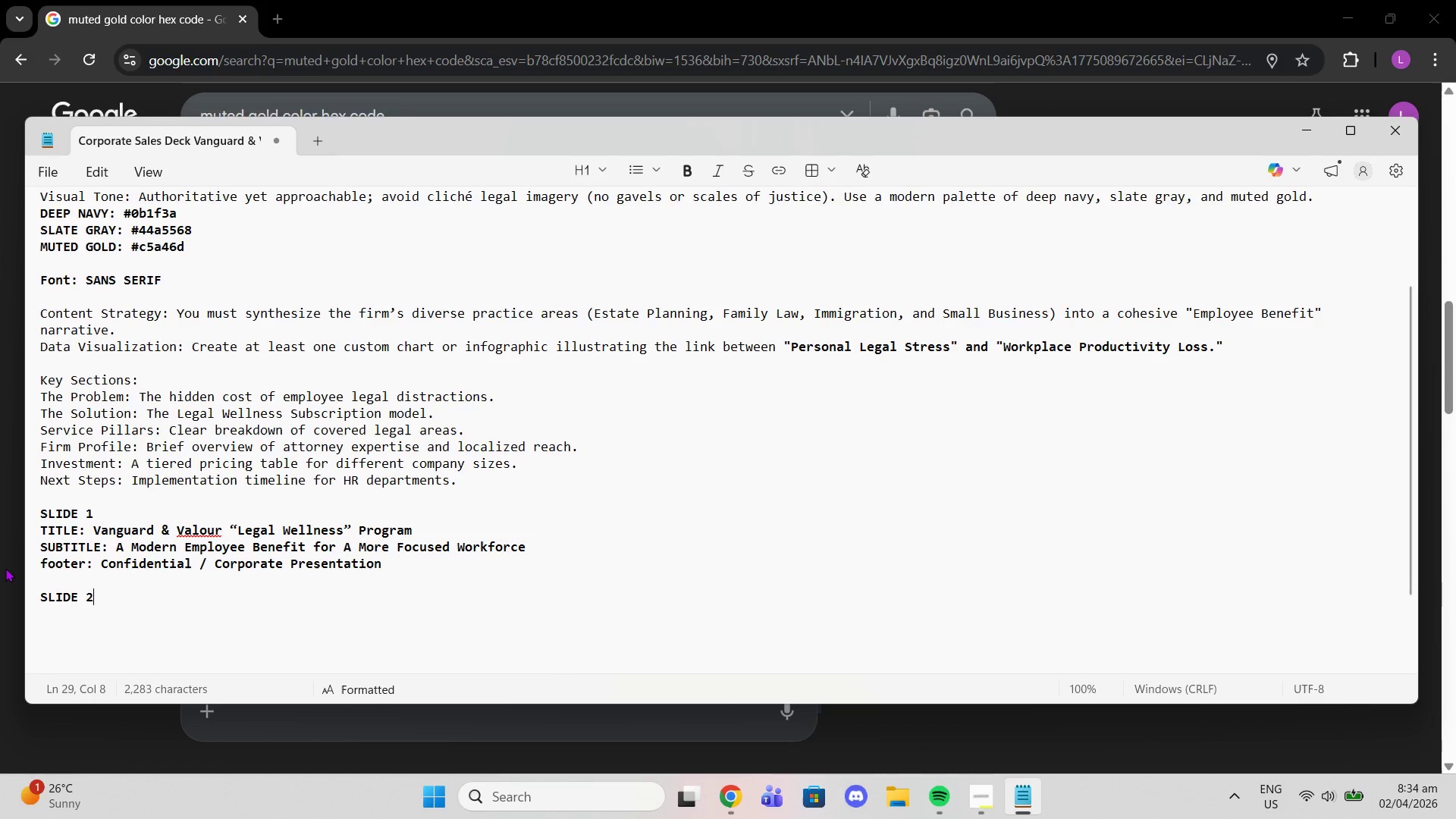 
key(Shift+ShiftLeft)
 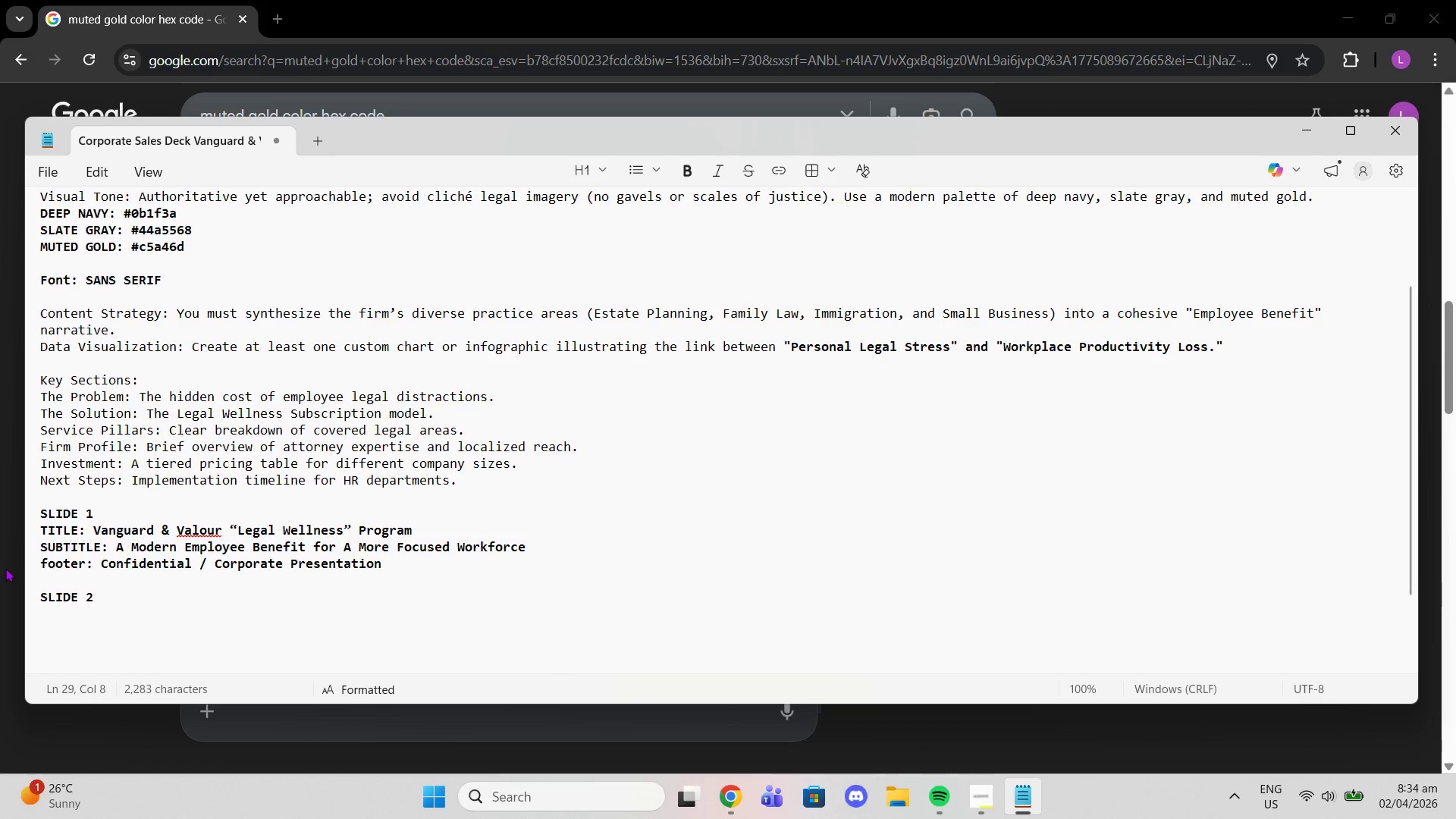 
key(Shift+Semicolon)
 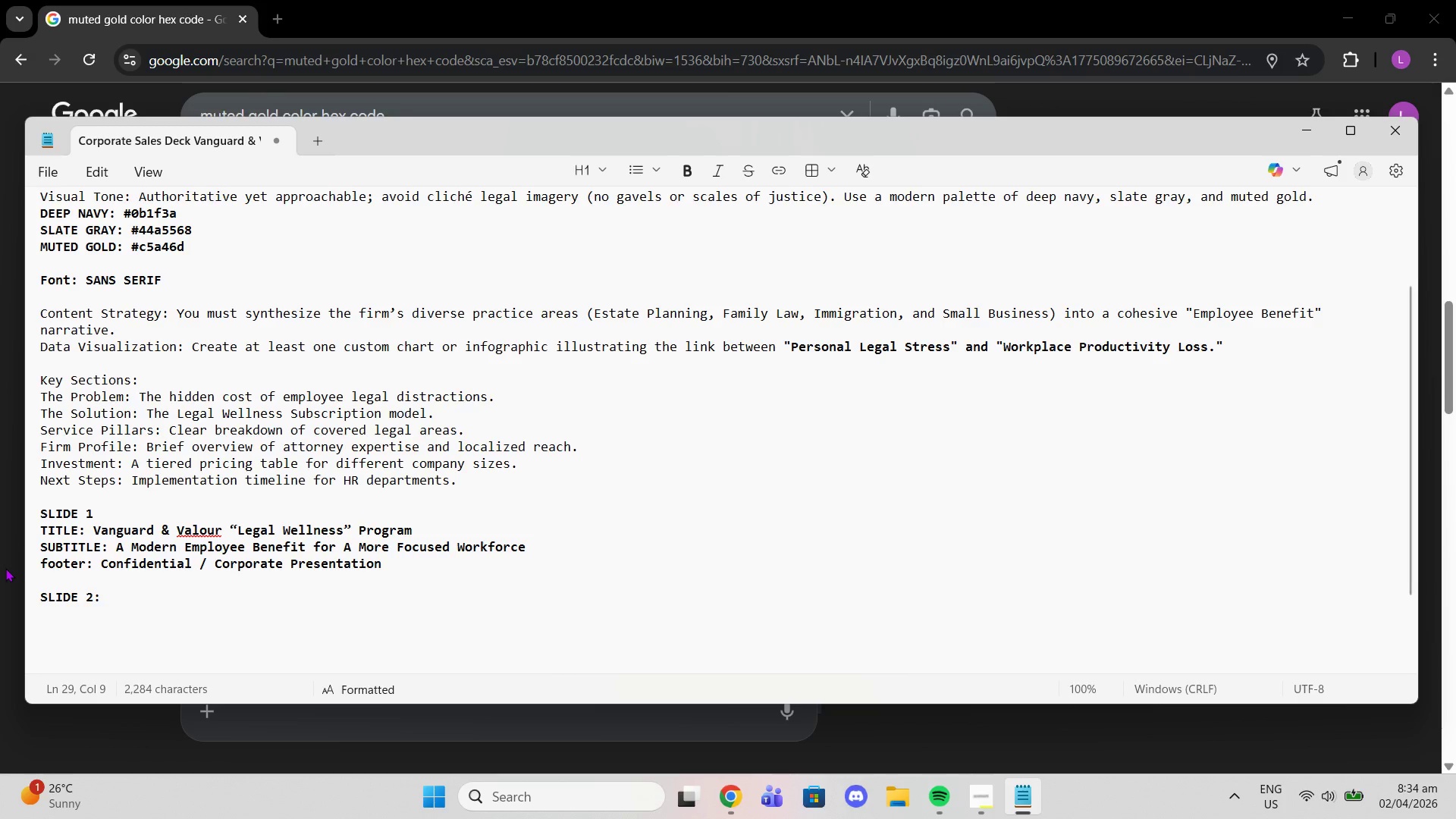 
key(Shift+Enter)
 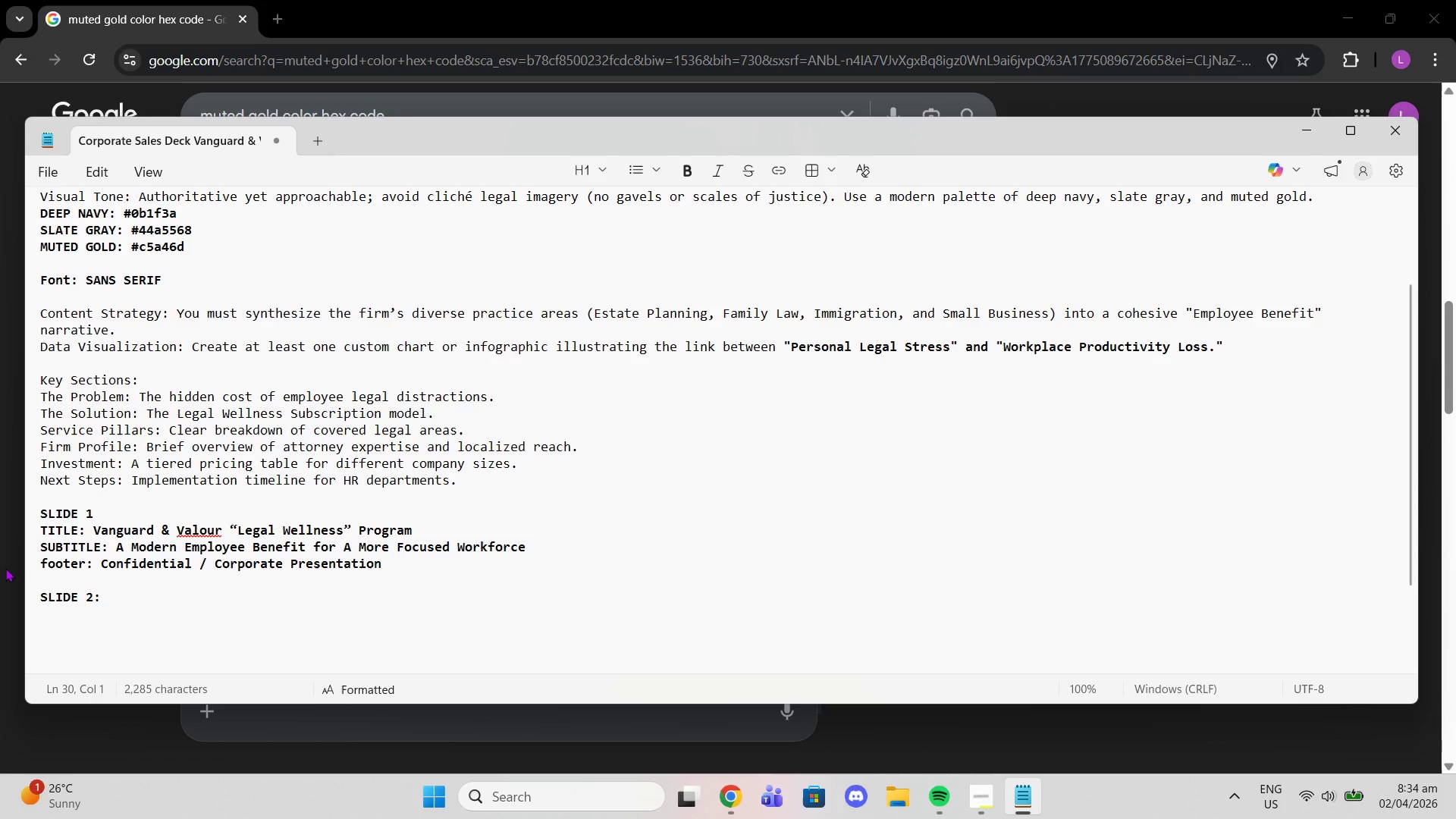 
type(TITLE: )
 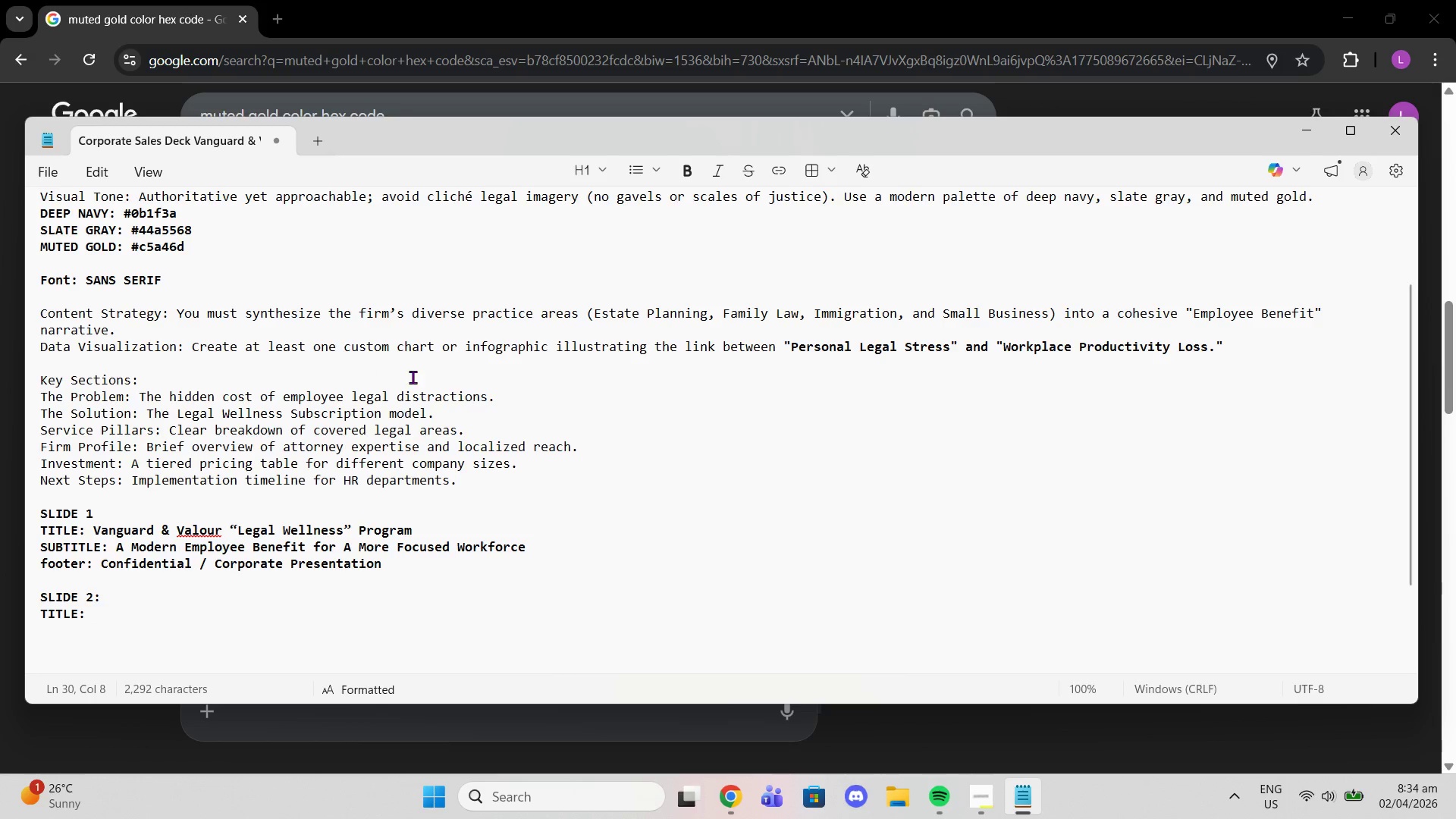 
left_click_drag(start_coordinate=[500, 400], to_coordinate=[10, 395])
 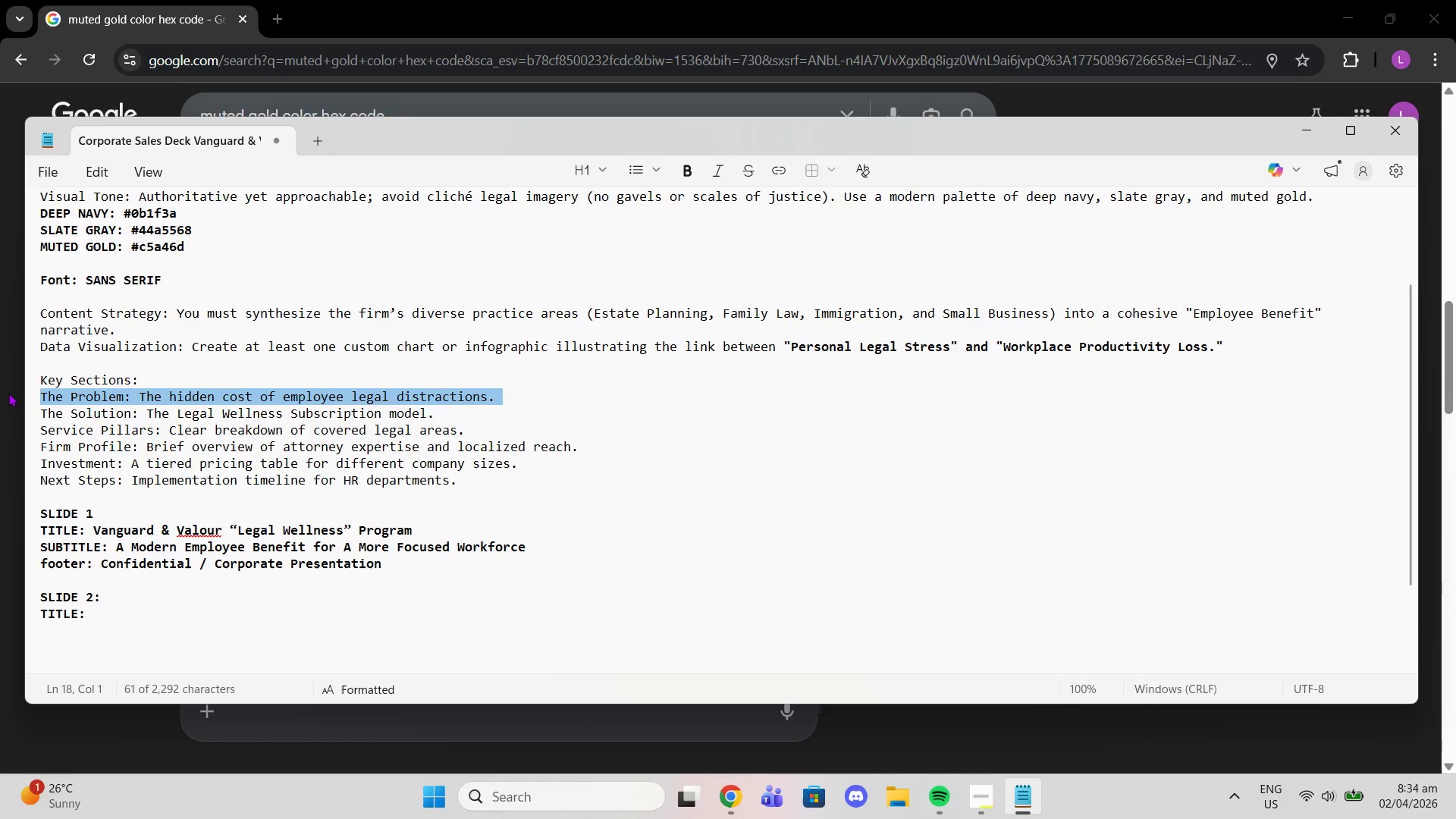 
key(Control+ControlLeft)
 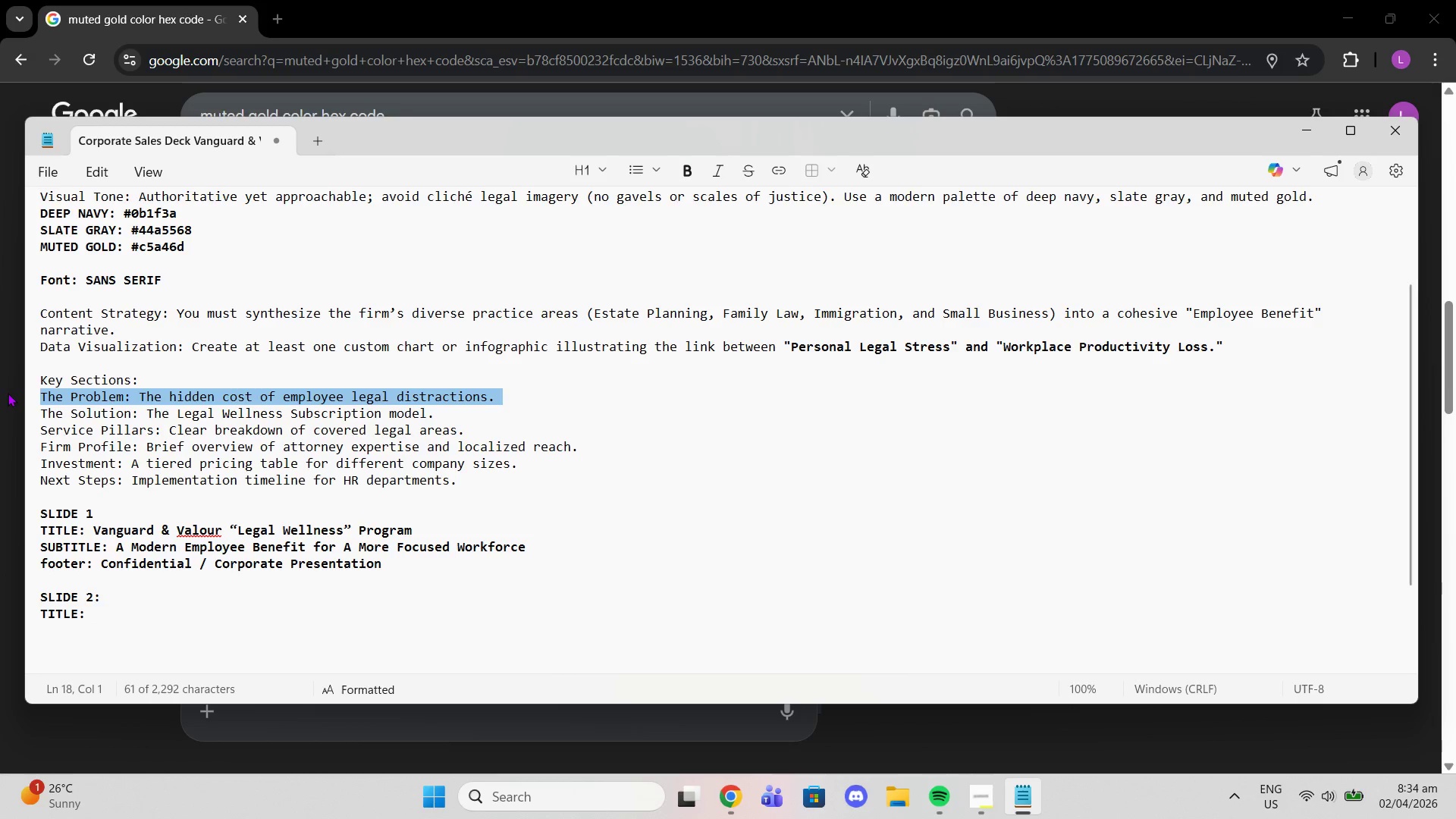 
key(Control+C)
 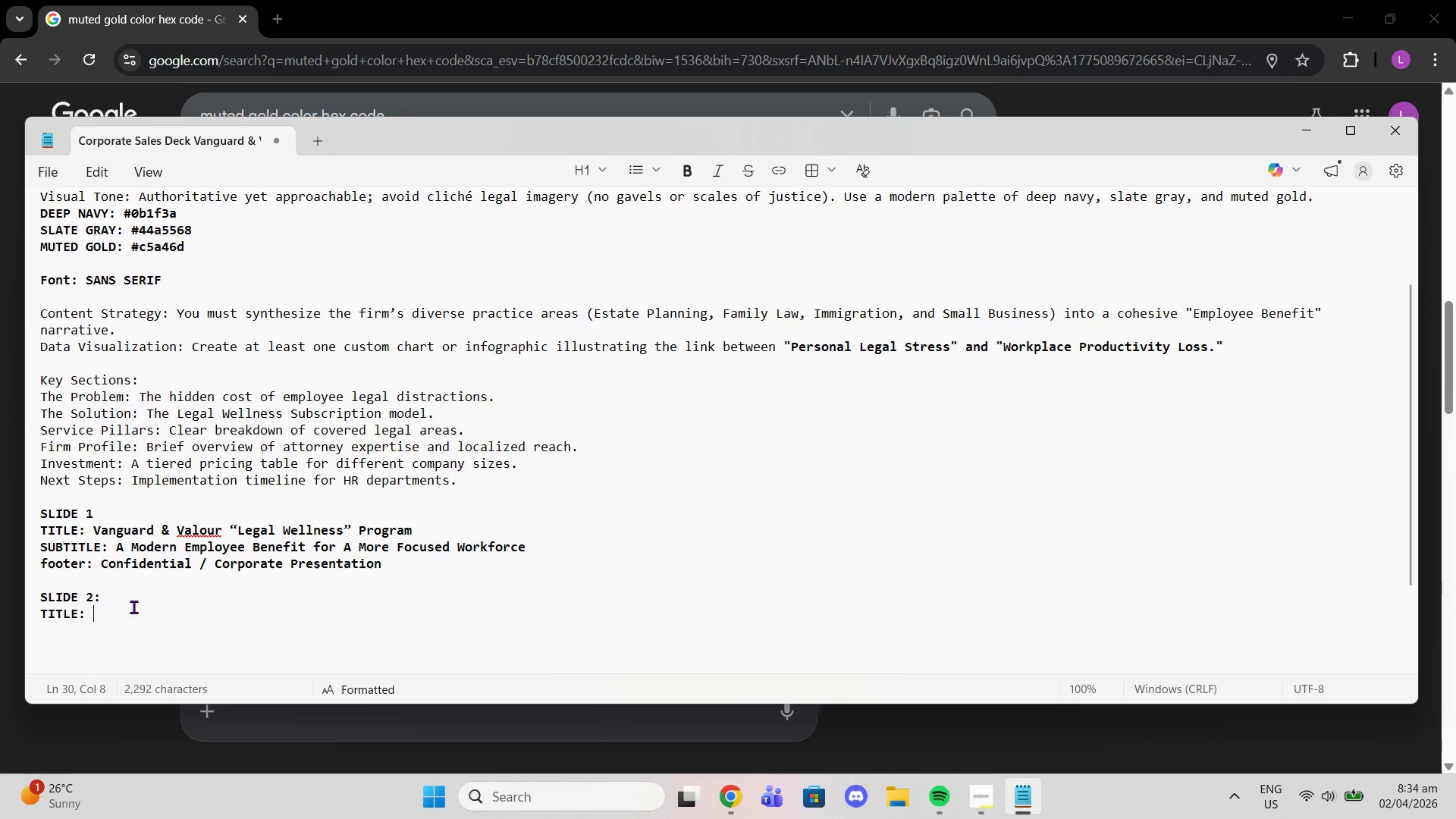 
double_click([133, 588])
 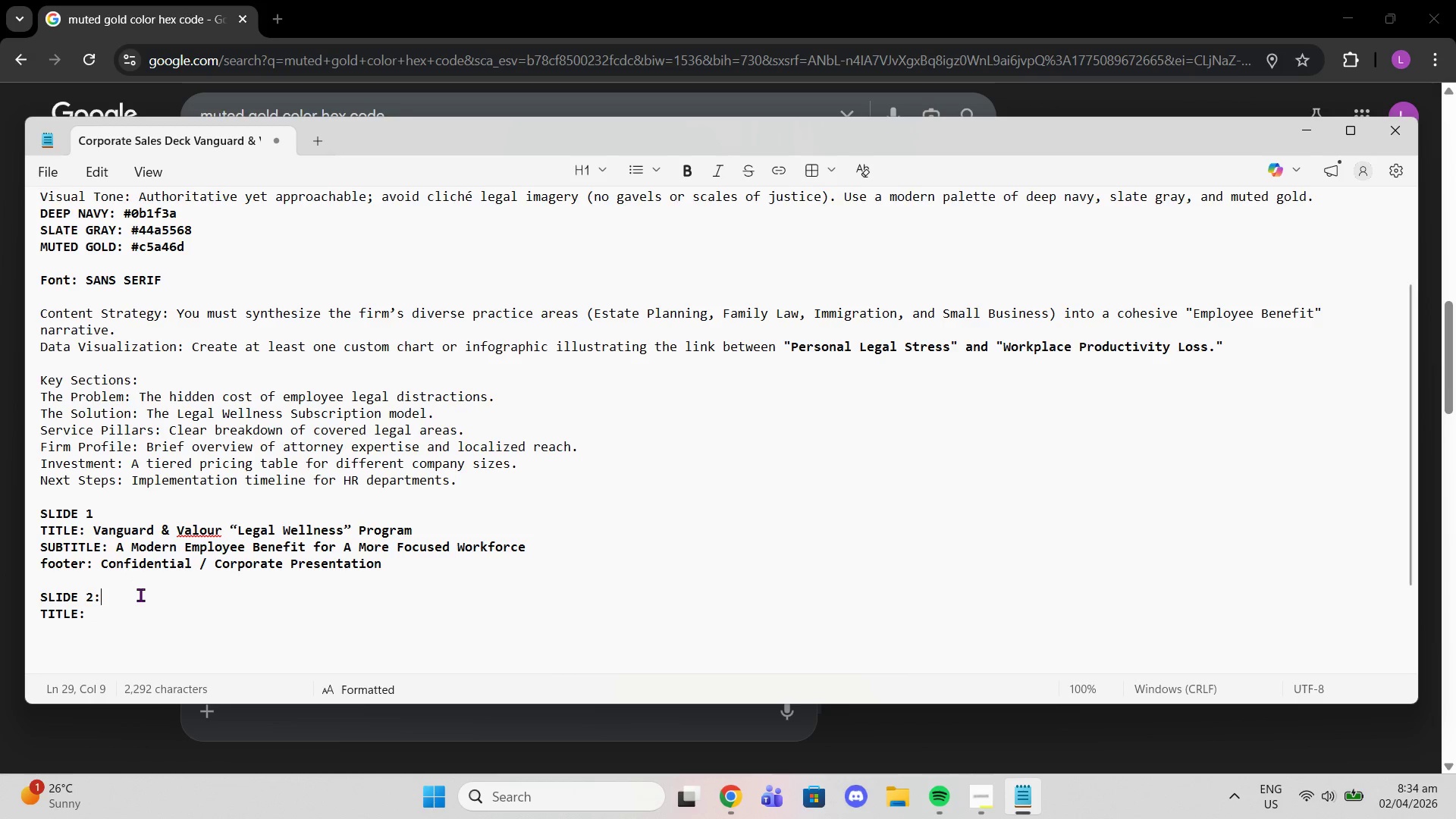 
key(Control+Shift+V)
 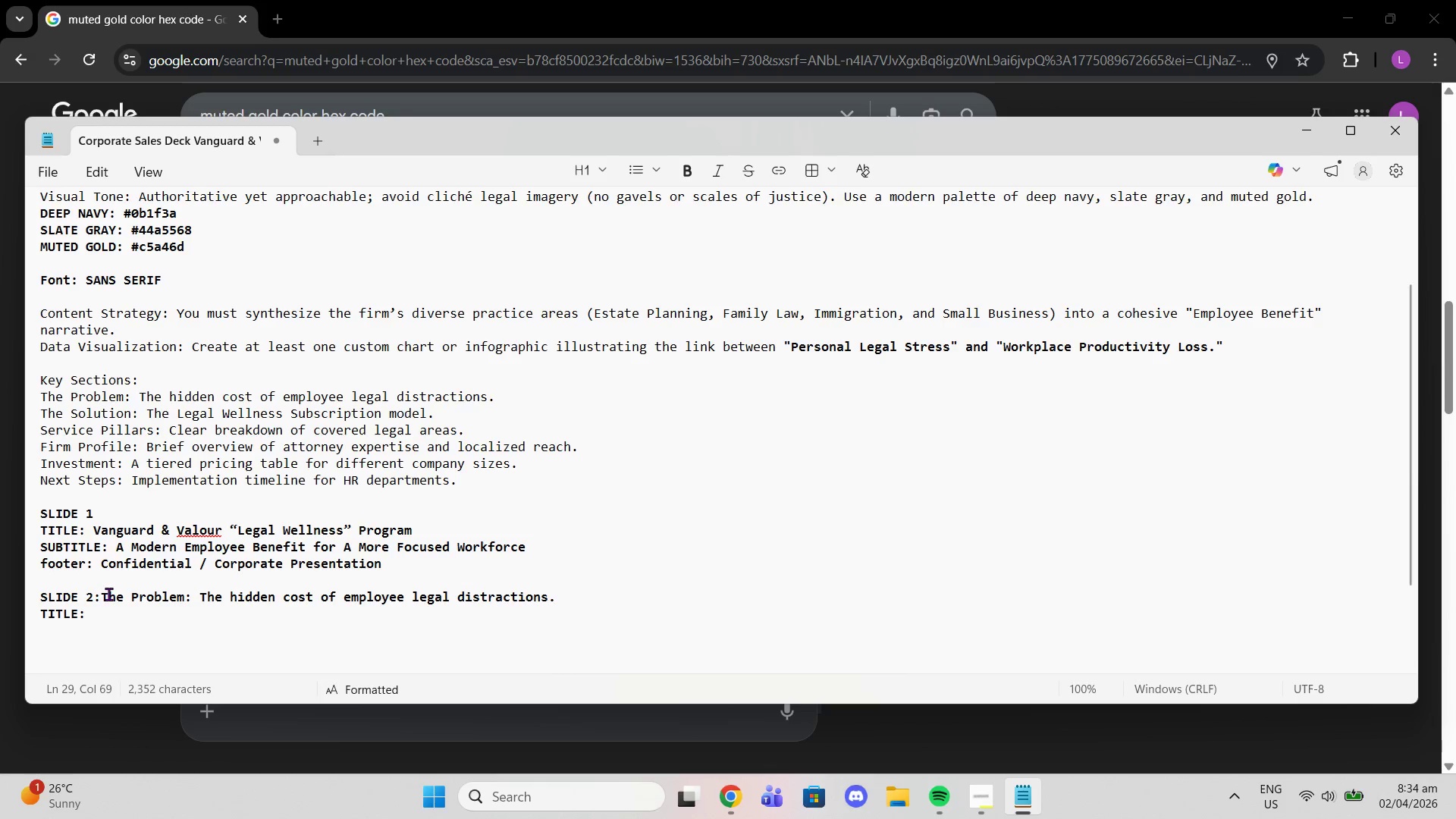 
left_click([96, 598])
 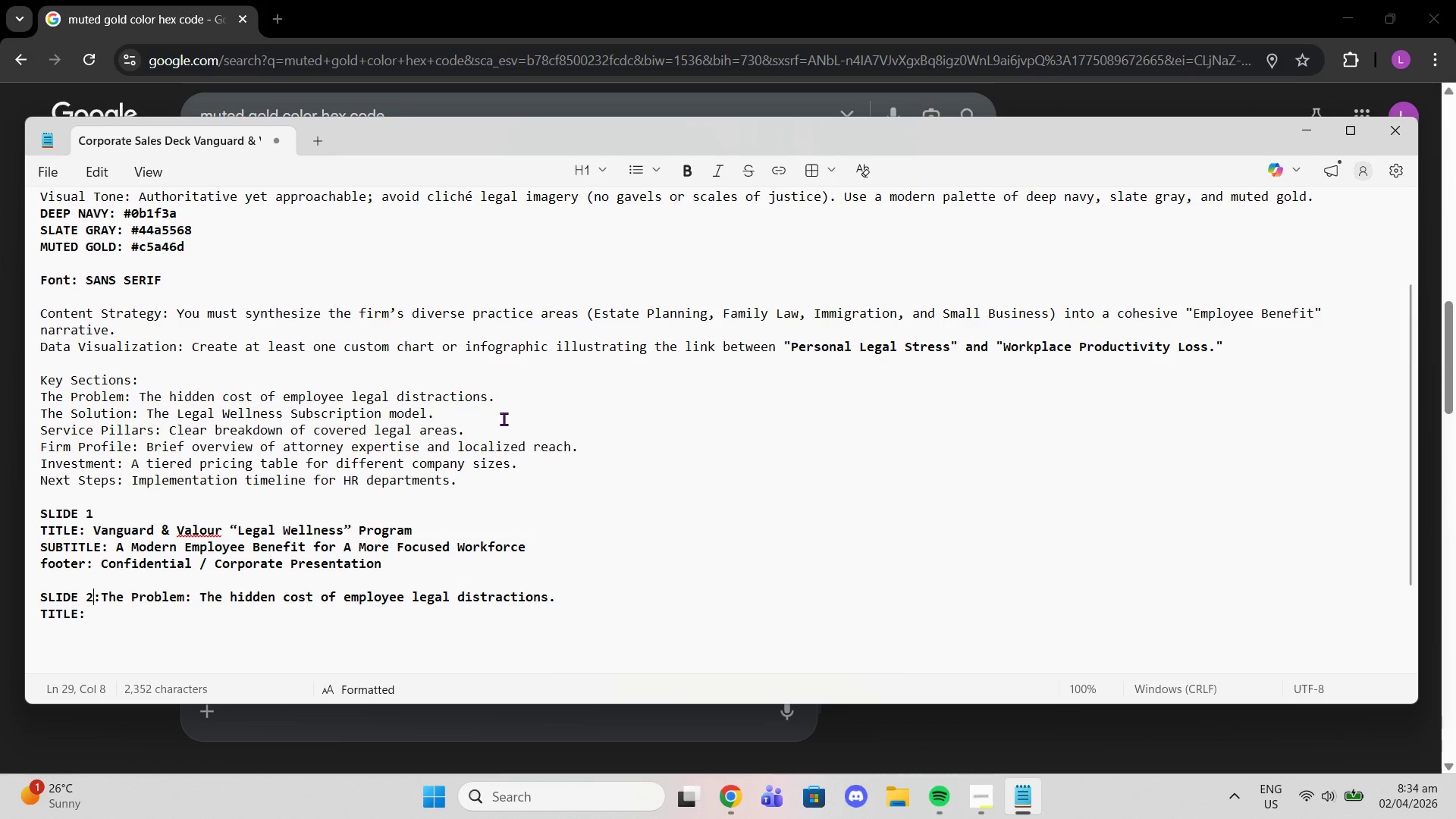 
wait(10.59)
 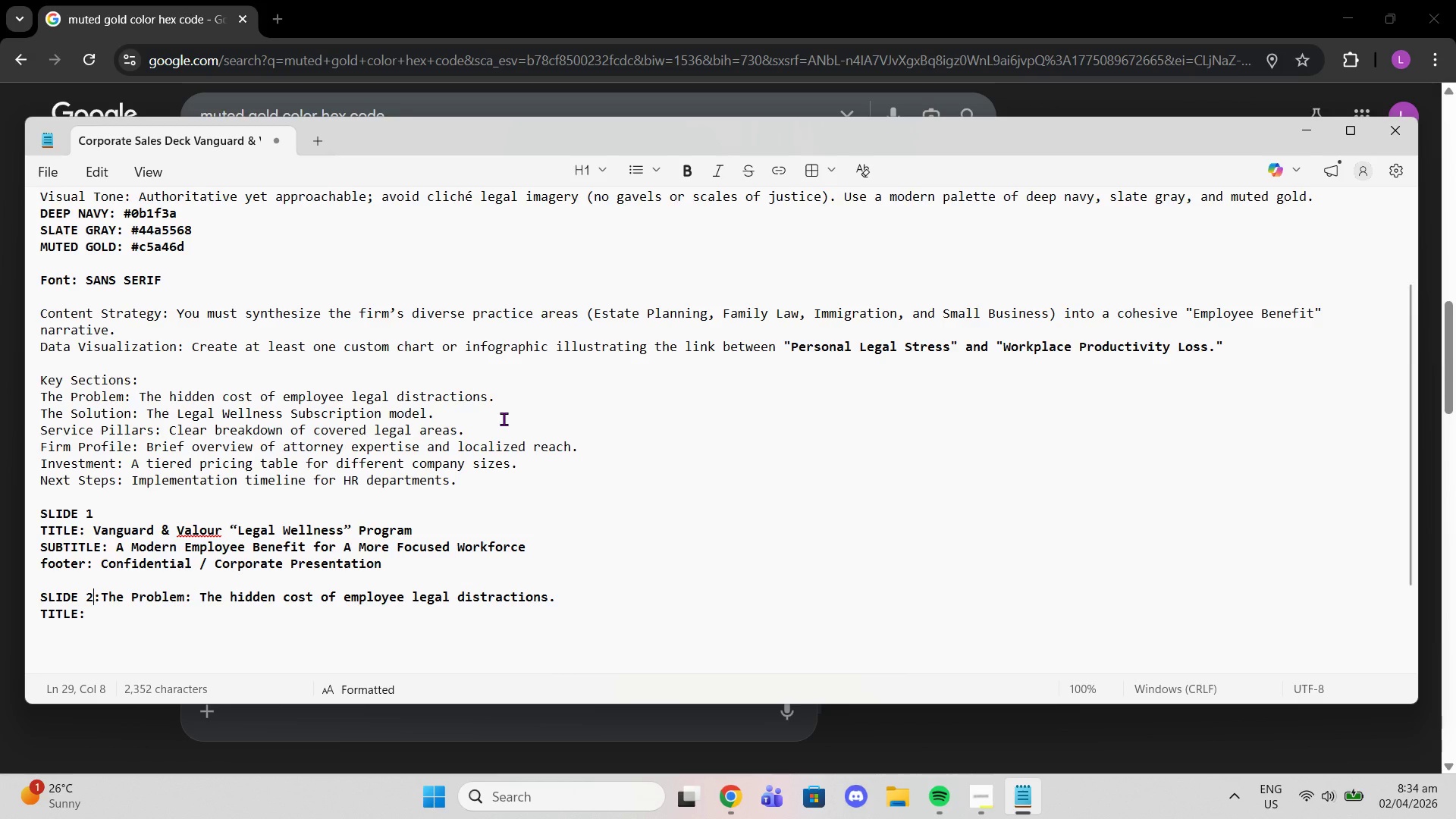 
double_click([249, 615])
 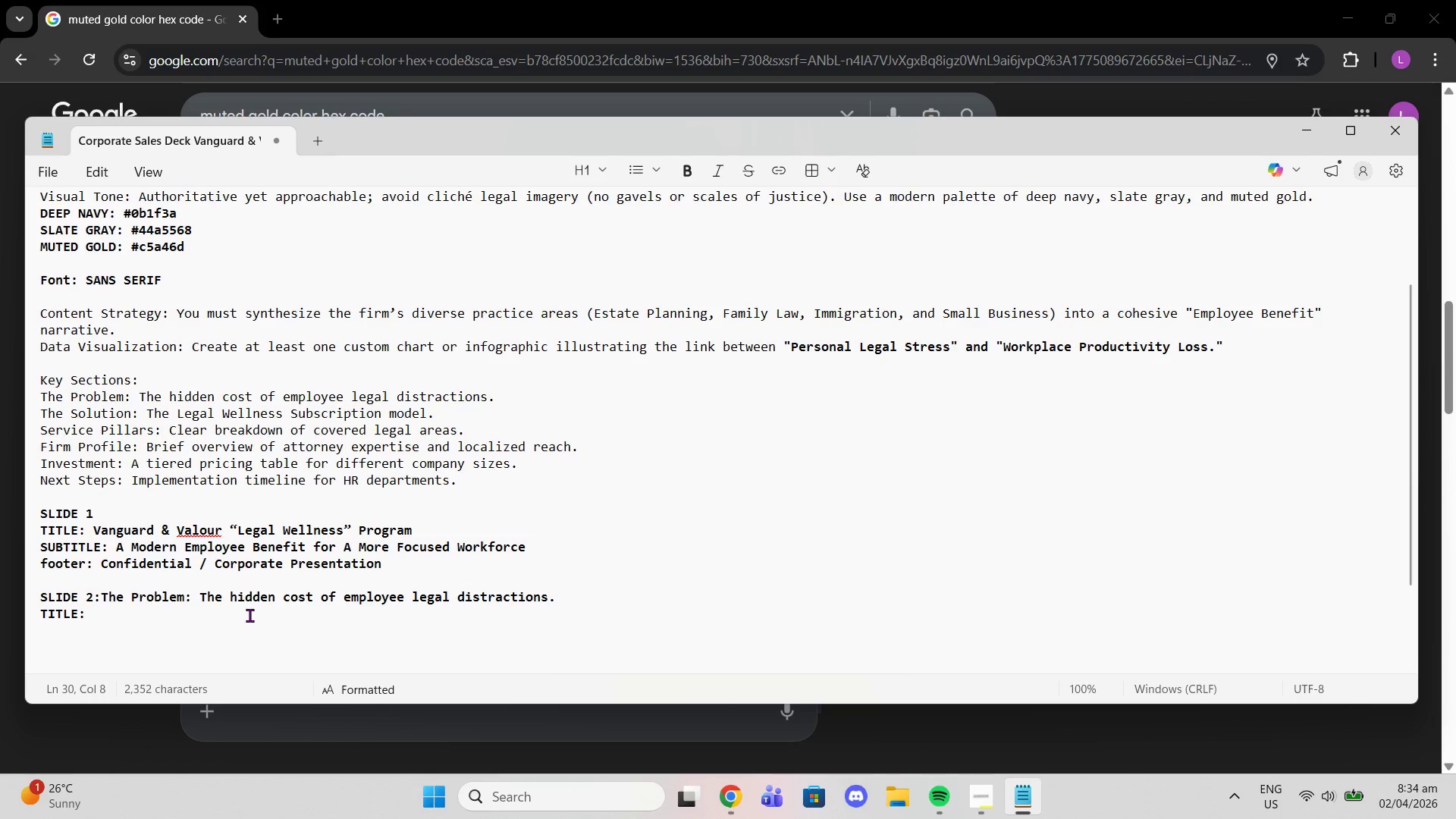 
type(THe)
key(Backspace)
key(Backspace)
type(heH)
key(Backspace)
type( Hidden Cost of Legal Stress)
 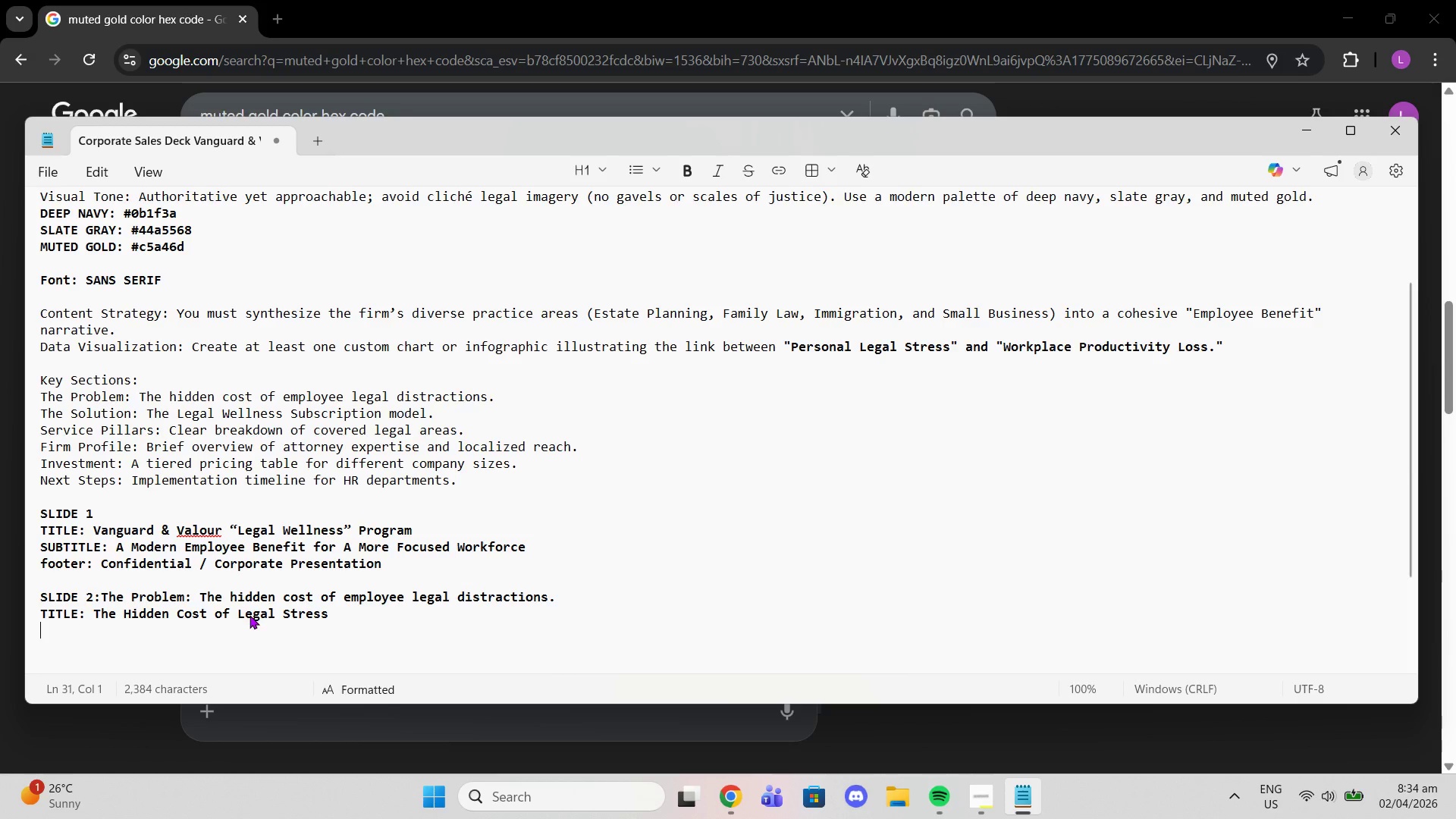 
 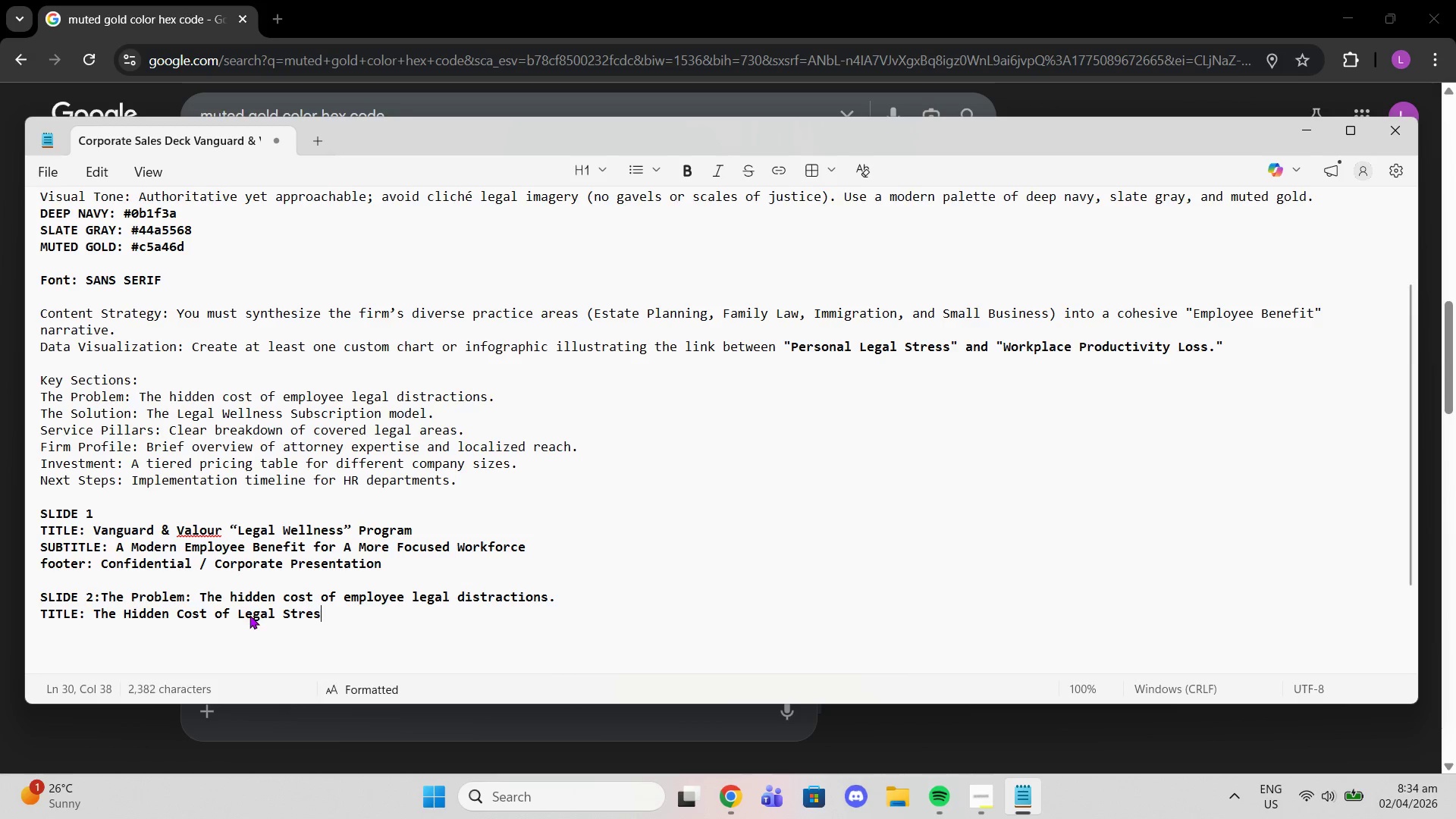 
key(Enter)
 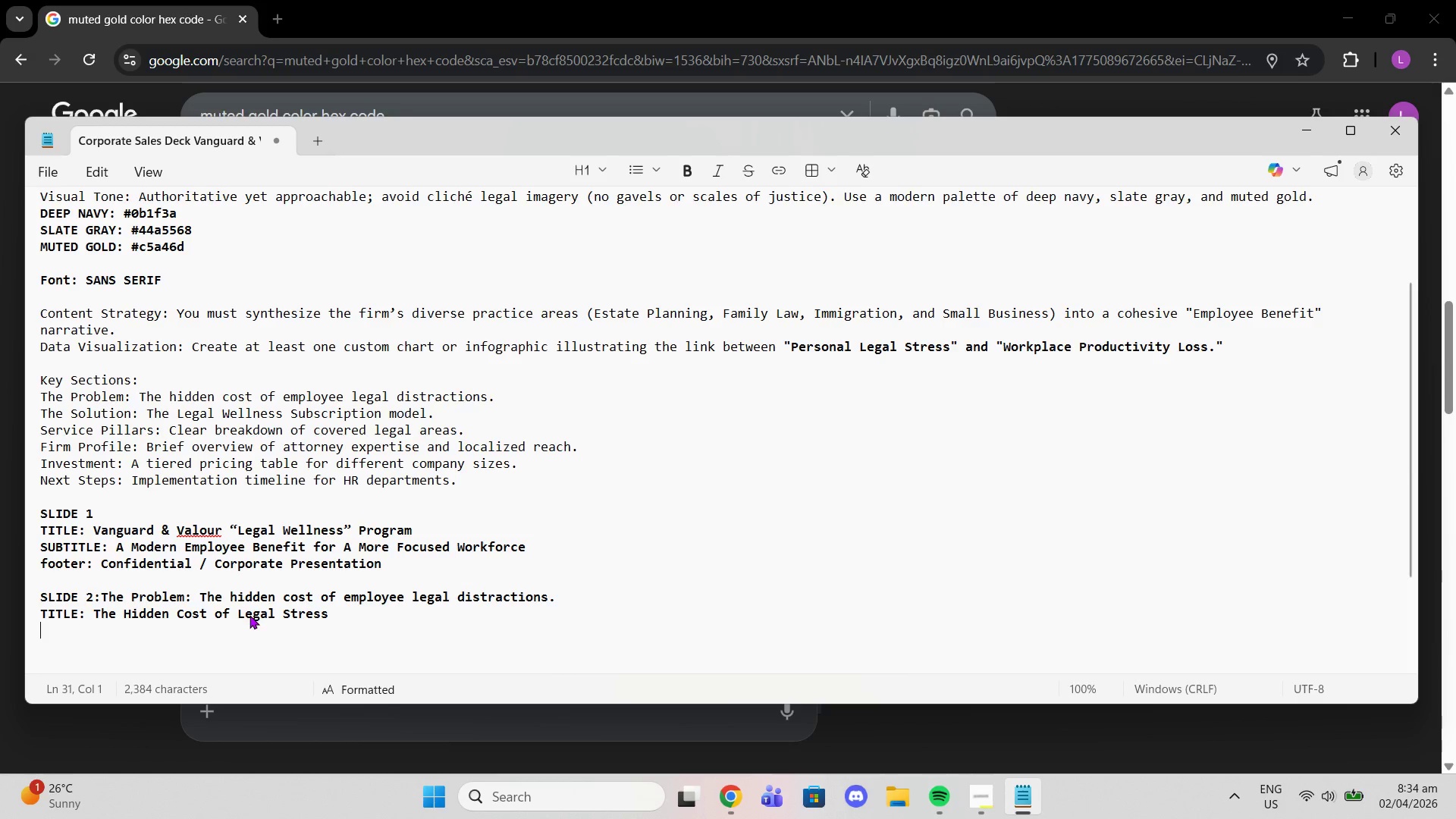 
type(Con)
key(Backspace)
key(Backspace)
type(ONTENBT)
key(Backspace)
key(Backspace)
type(T;)
key(Backspace)
type(;)
key(Backspace)
type(;)
key(Backspace)
type(:)
 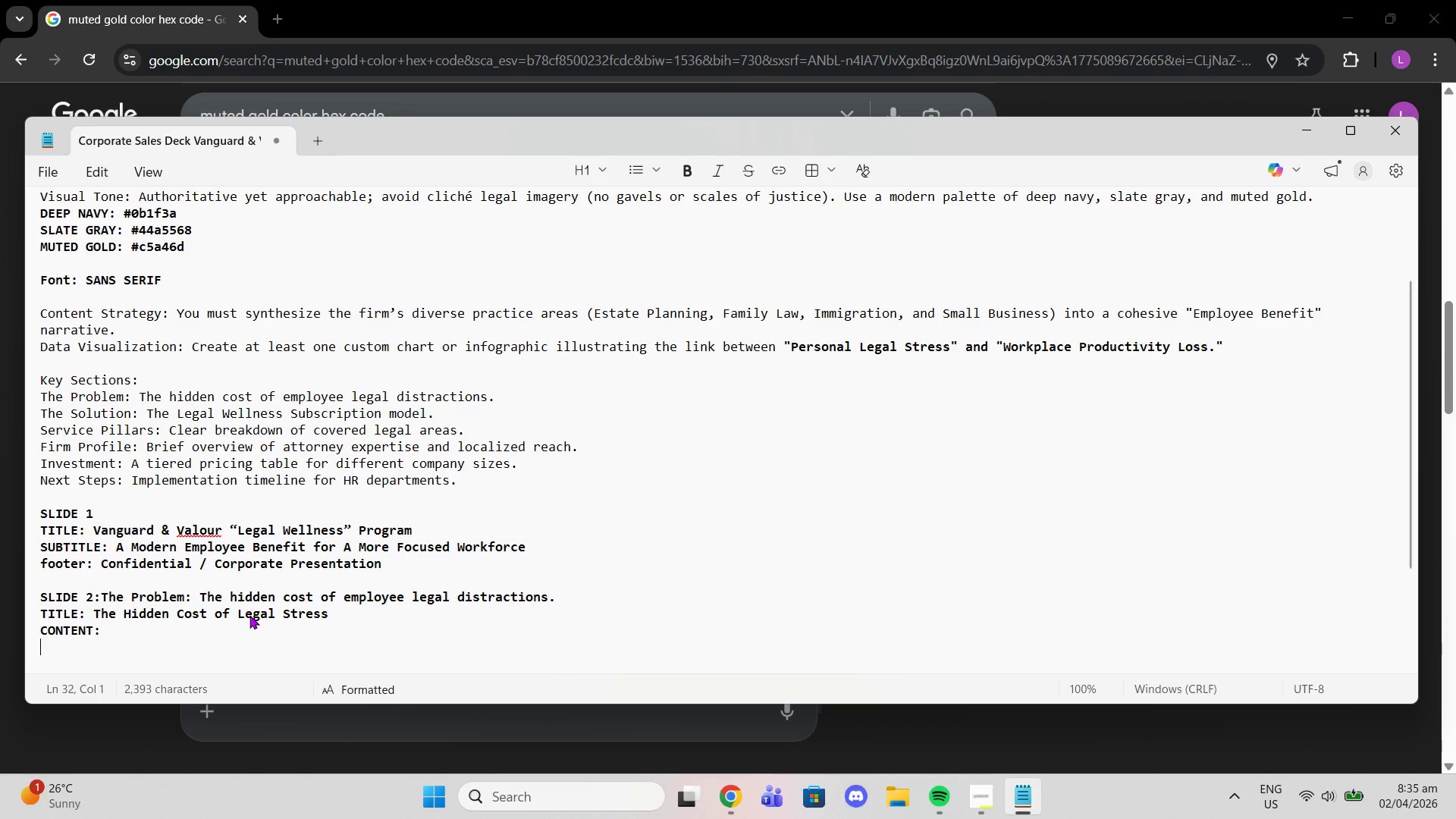 
hold_key(key=CapsLock, duration=0.55)
 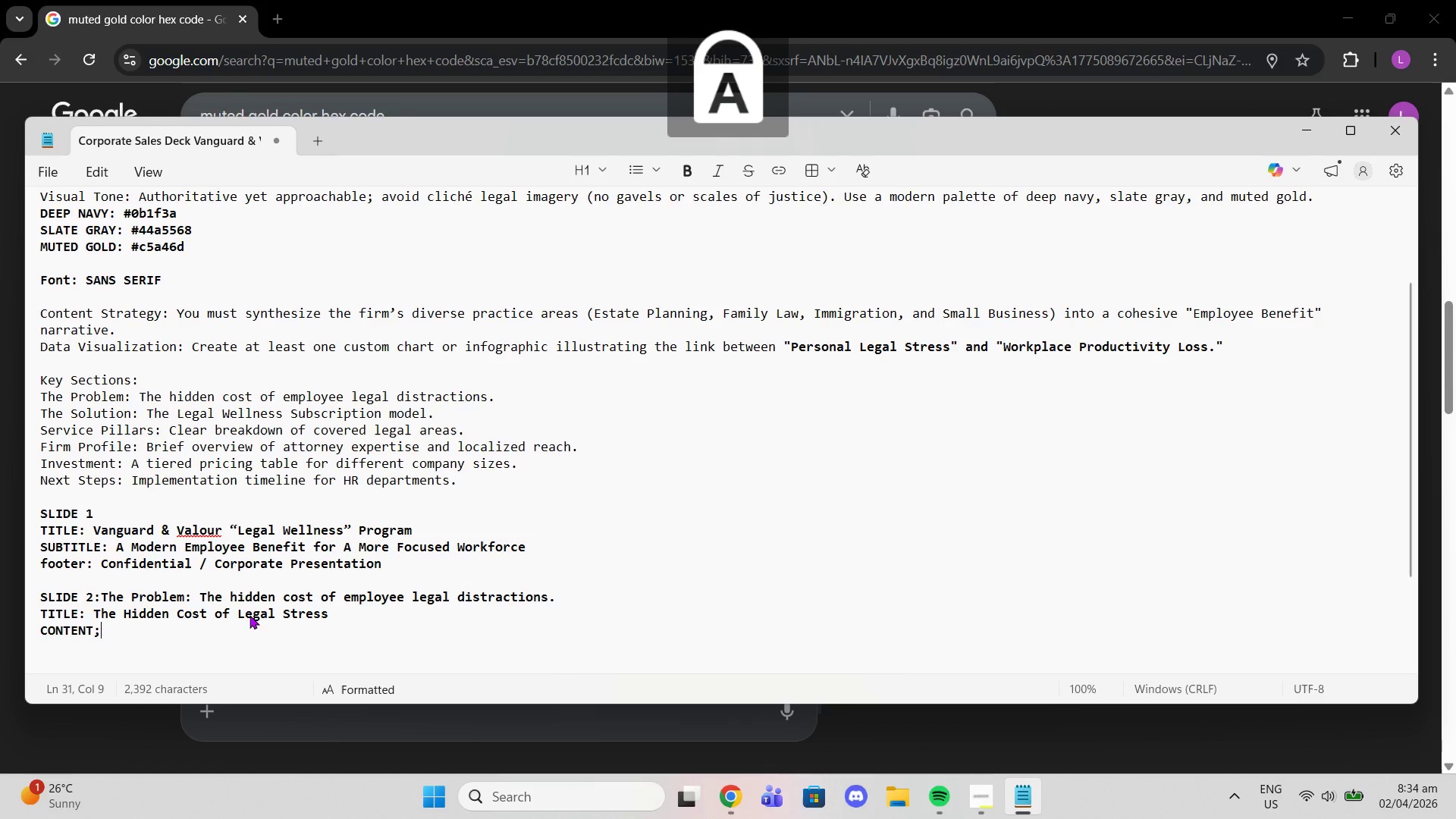 
hold_key(key=CapsLock, duration=0.38)
 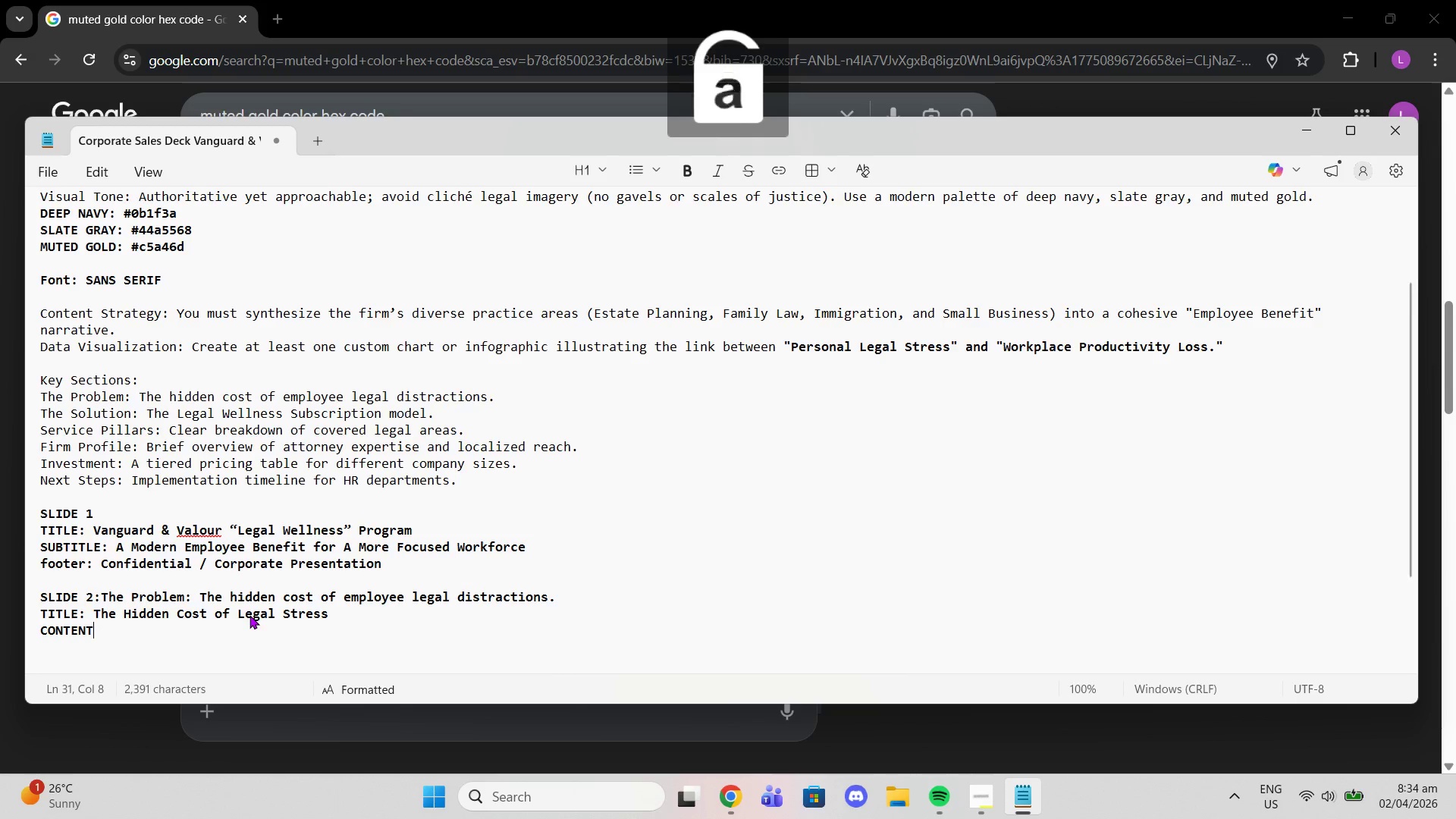 
hold_key(key=CapsLock, duration=0.8)
 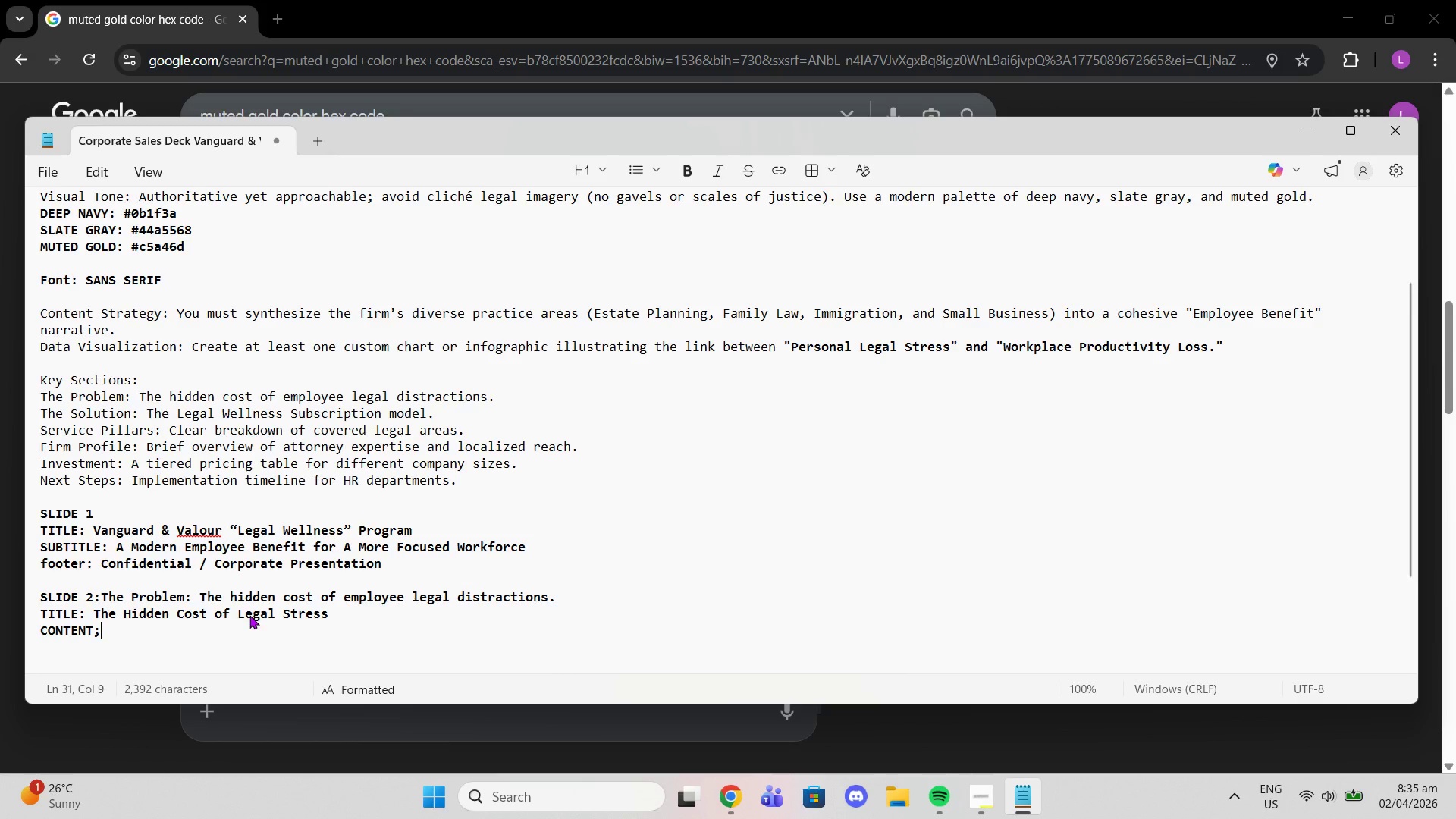 
key(Enter)
 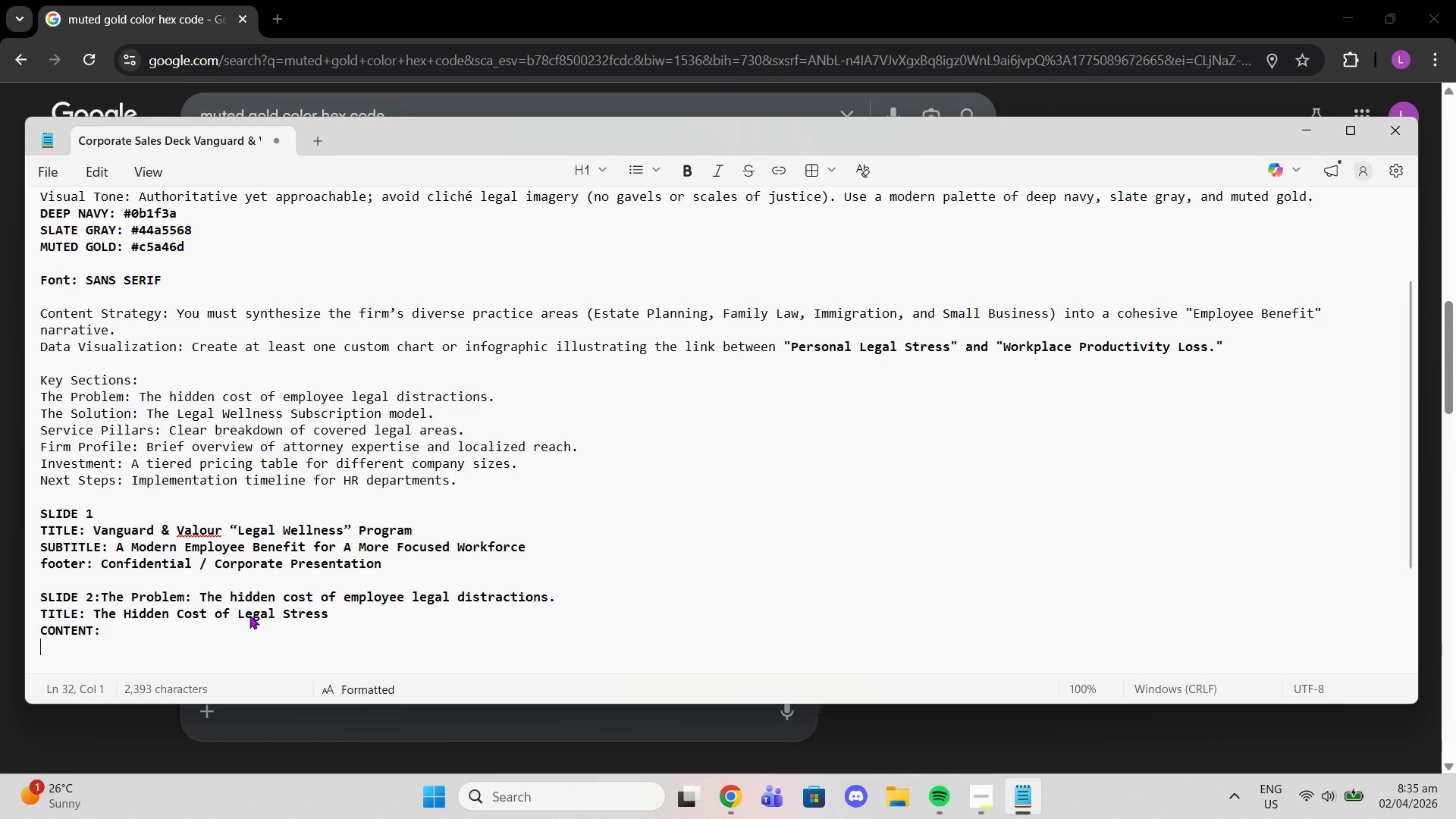 
wait(17.17)
 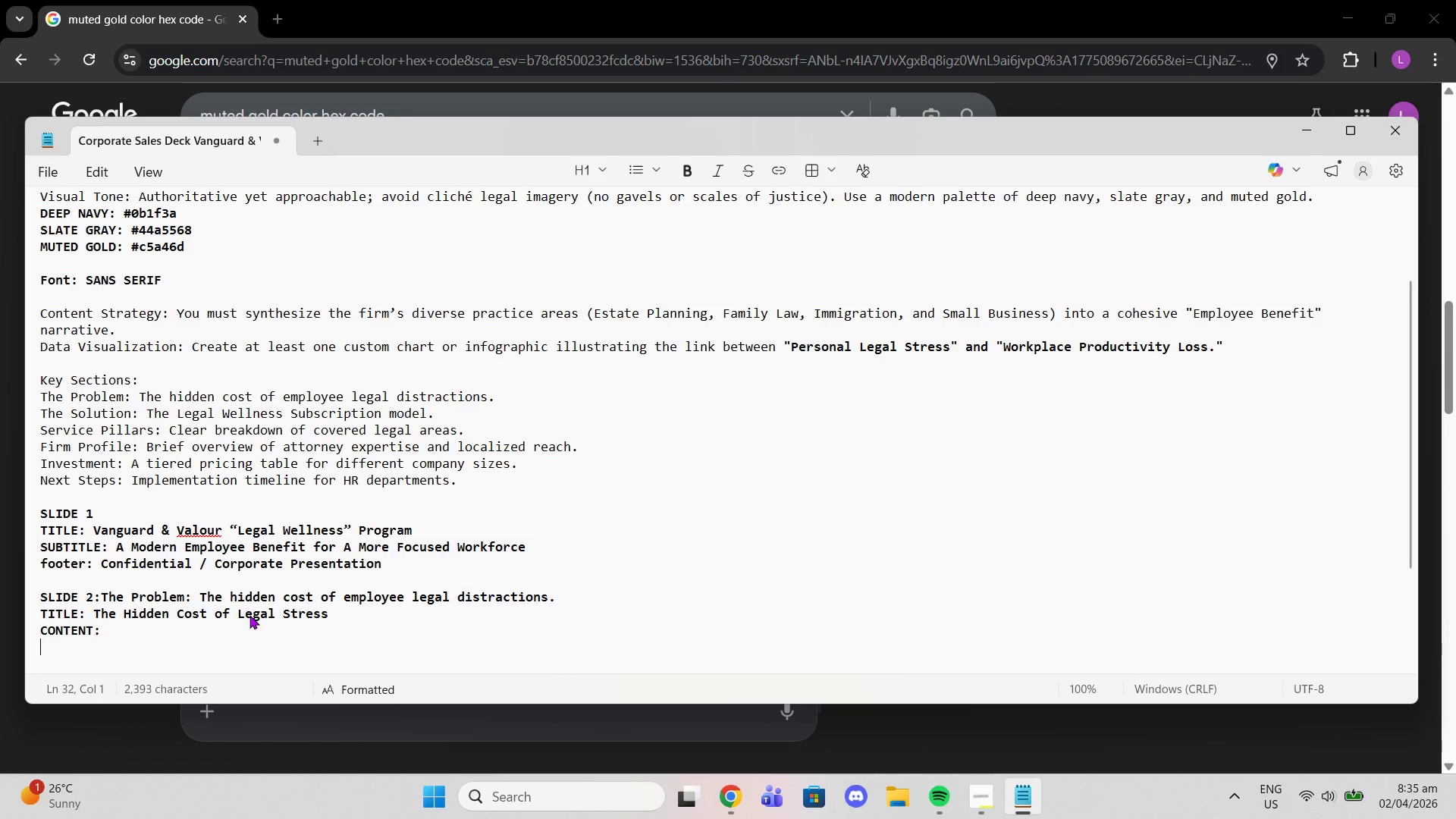 
scroll: coordinate [517, 358], scroll_direction: up, amount: 3.0
 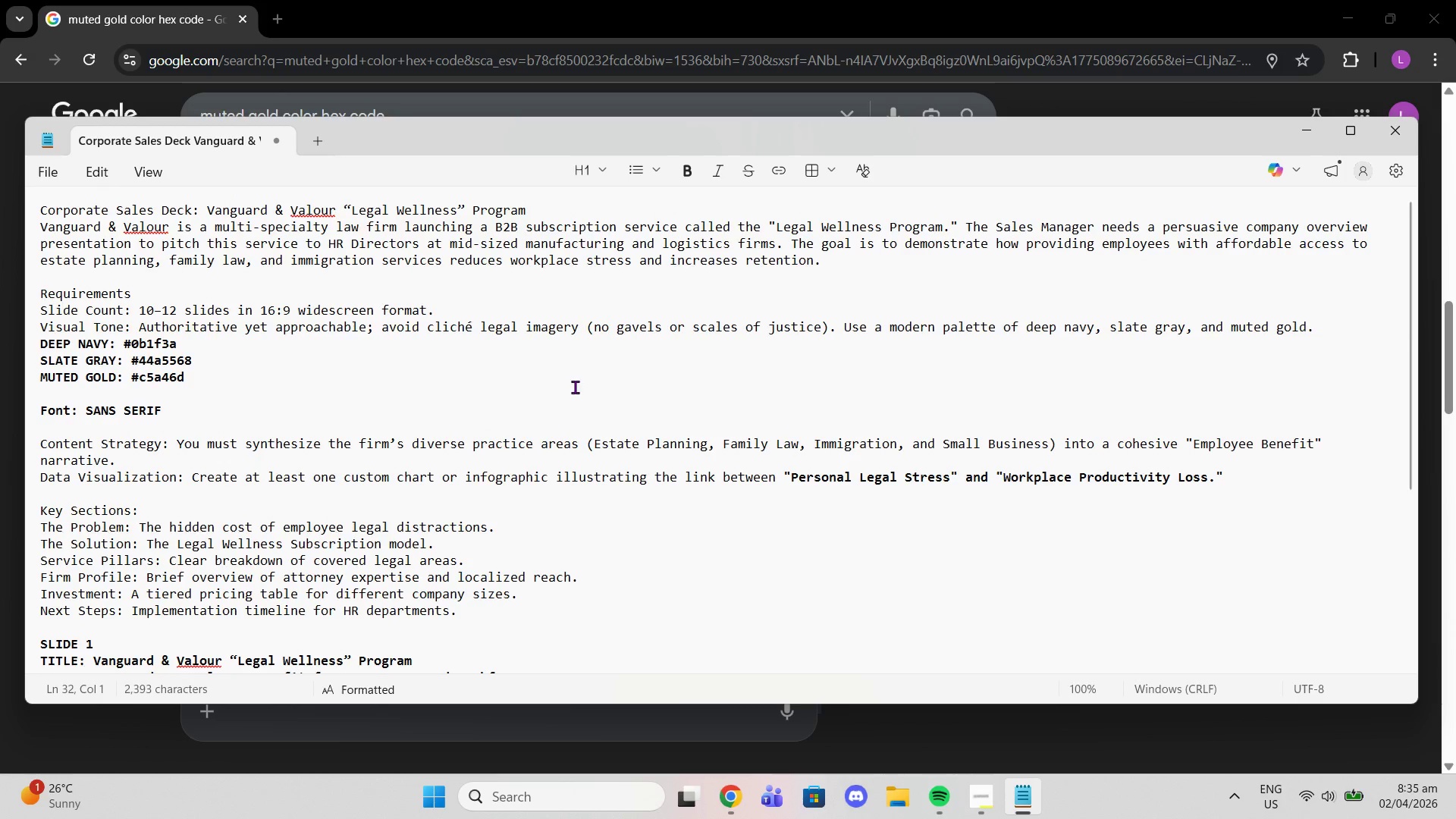 
wait(5.62)
 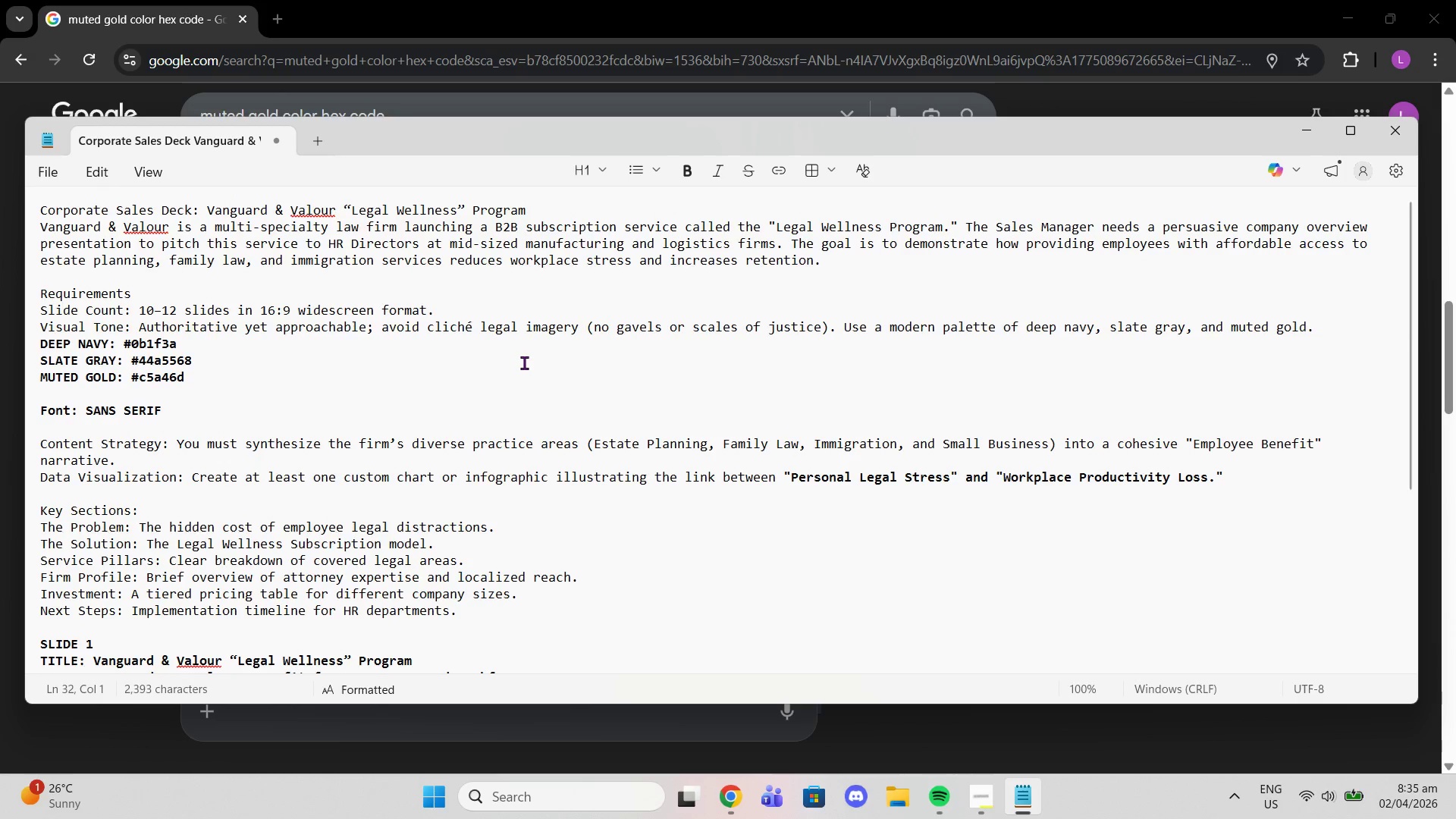 
scroll: coordinate [575, 389], scroll_direction: down, amount: 3.0
 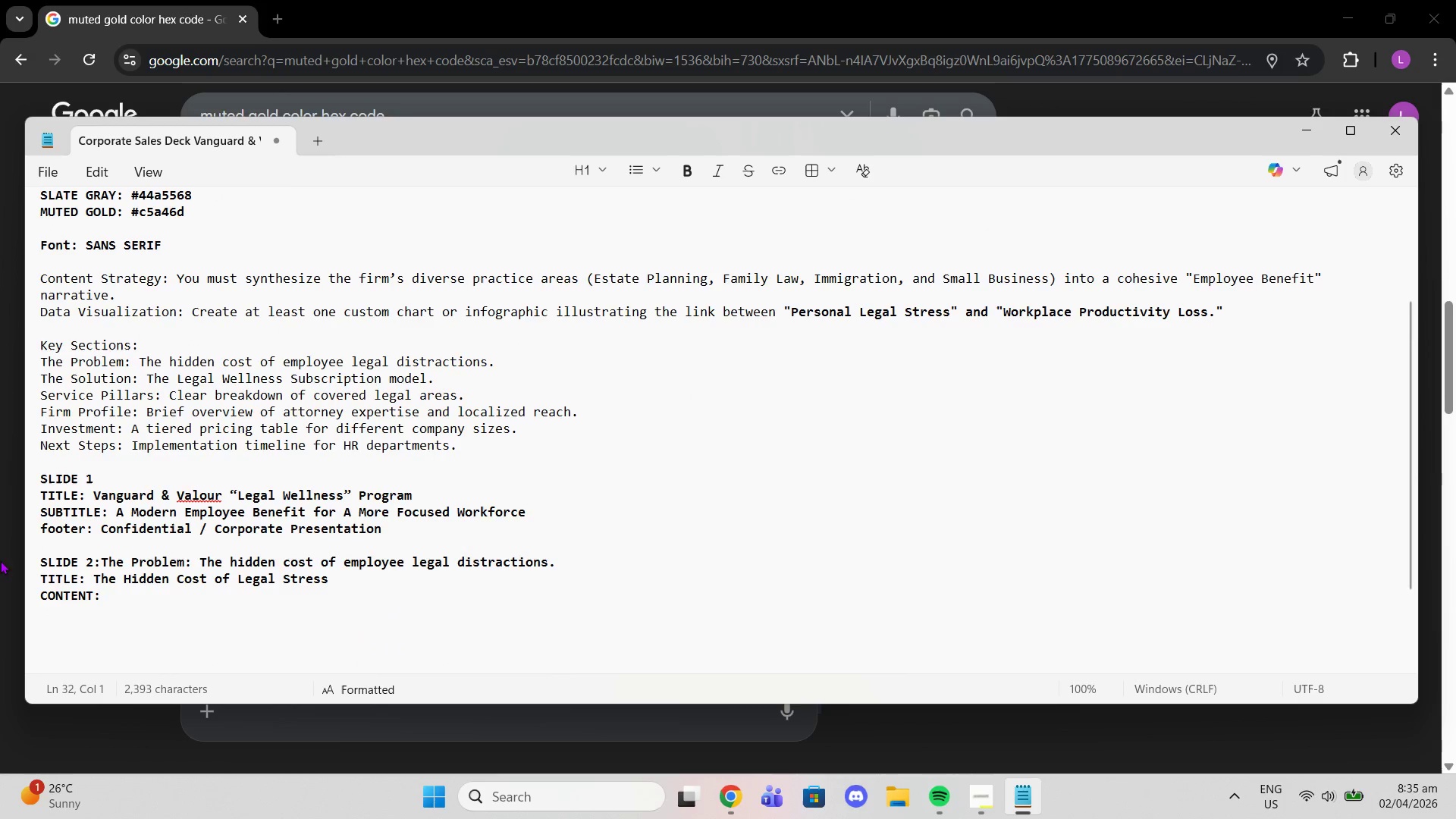 
left_click([45, 609])
 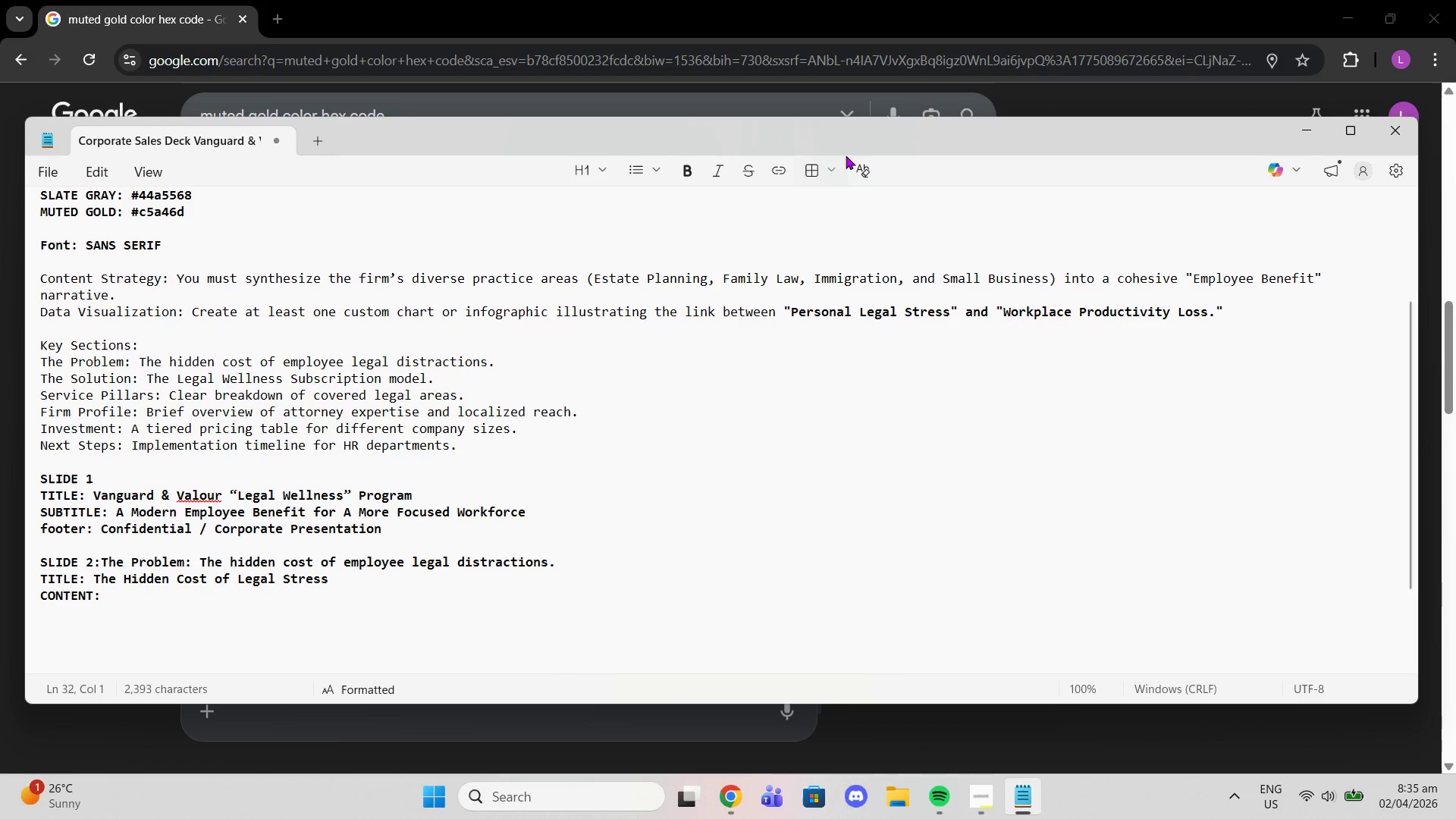 
wait(5.11)
 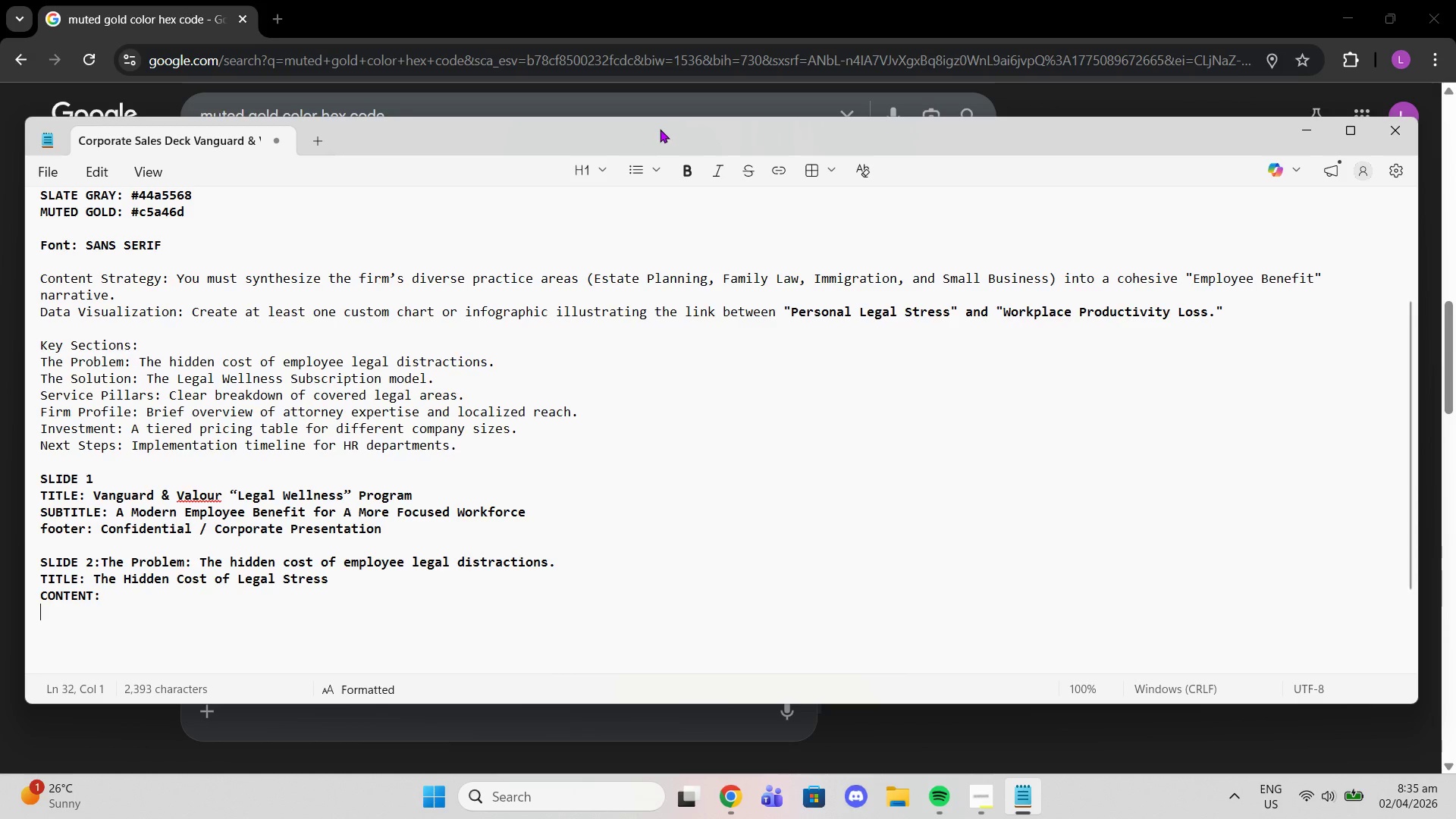 
left_click([652, 174])
 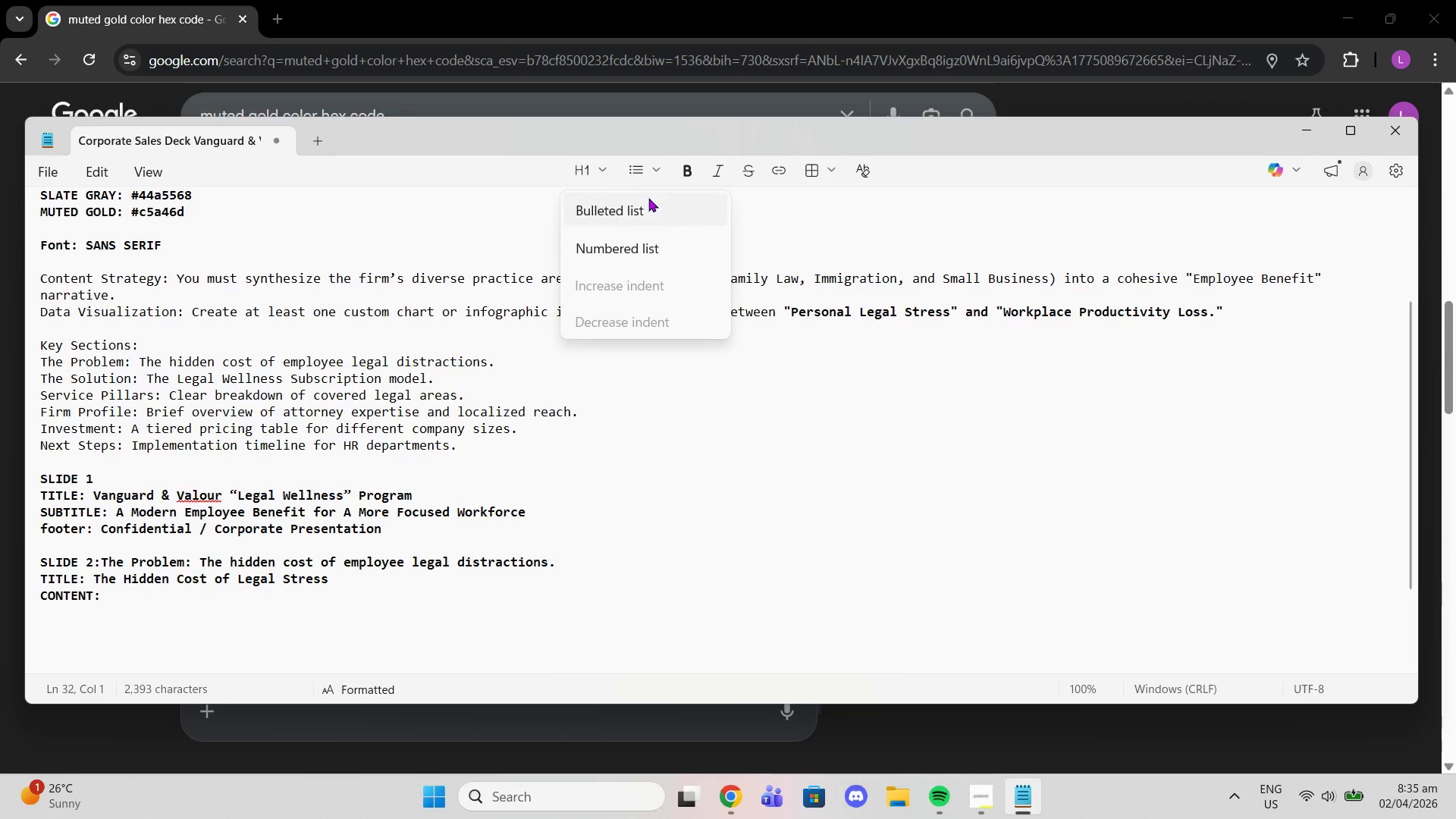 
left_click([648, 202])
 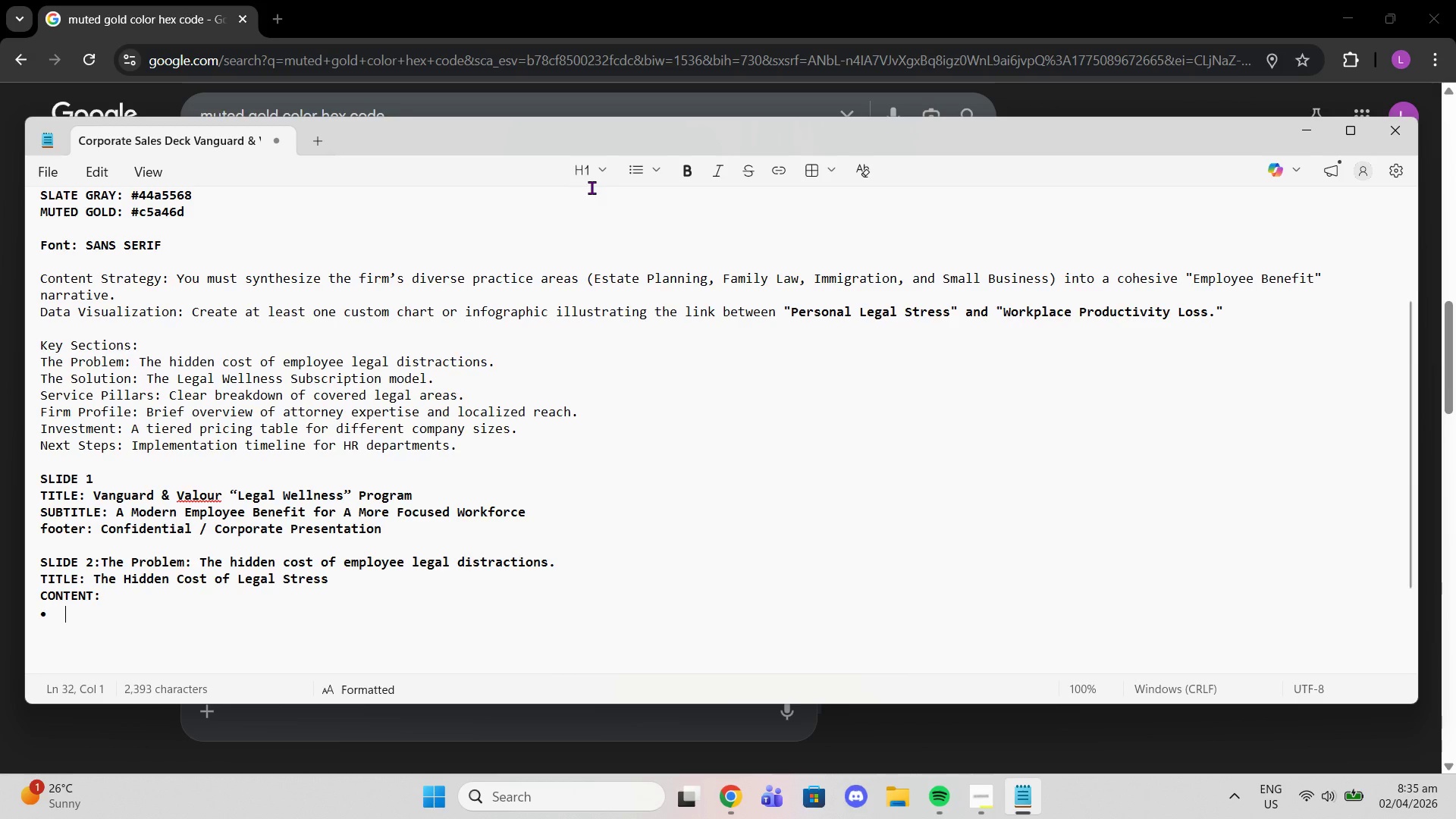 
type(Employees face legal challenges silently)
 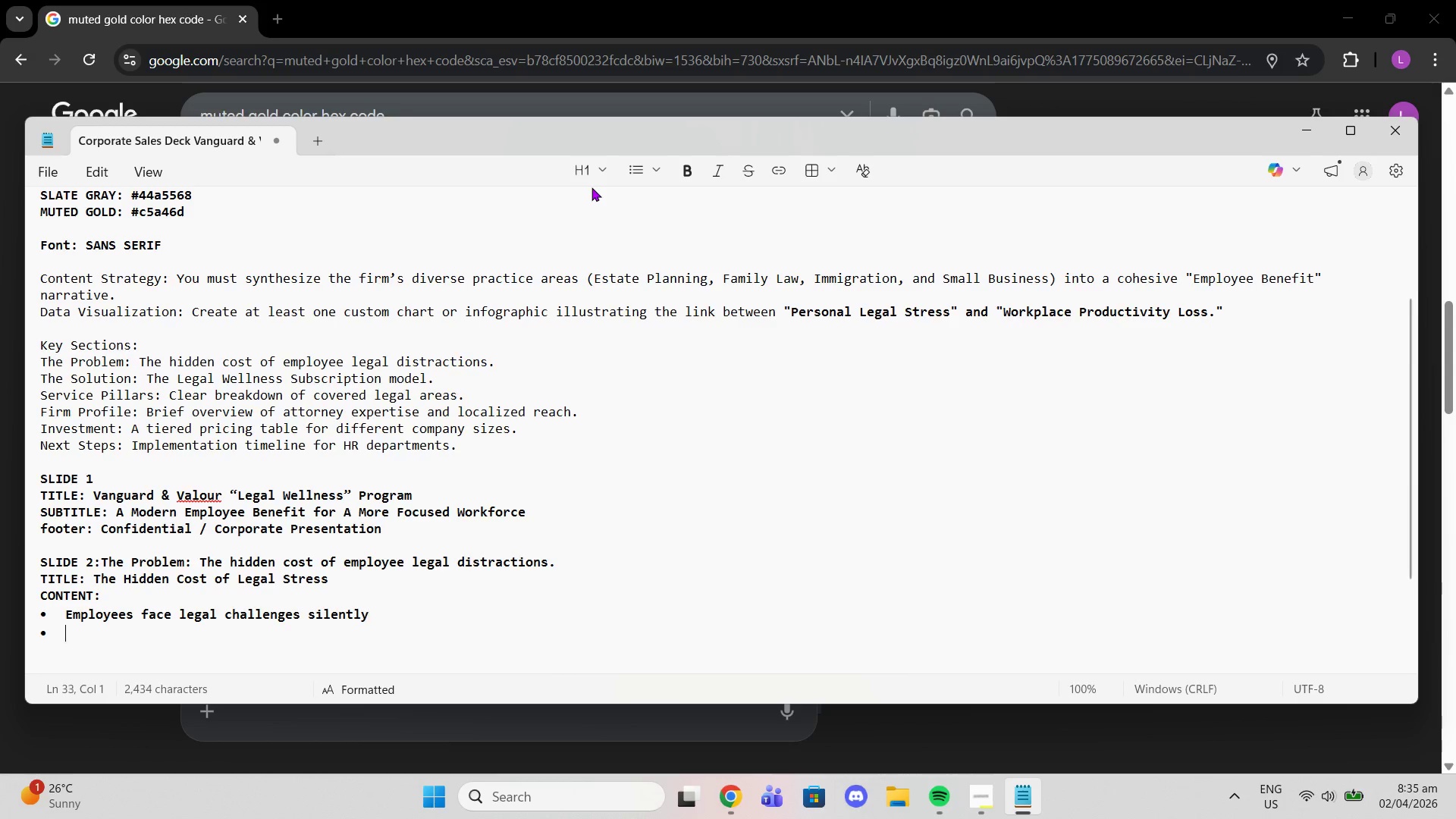 
key(Enter)
 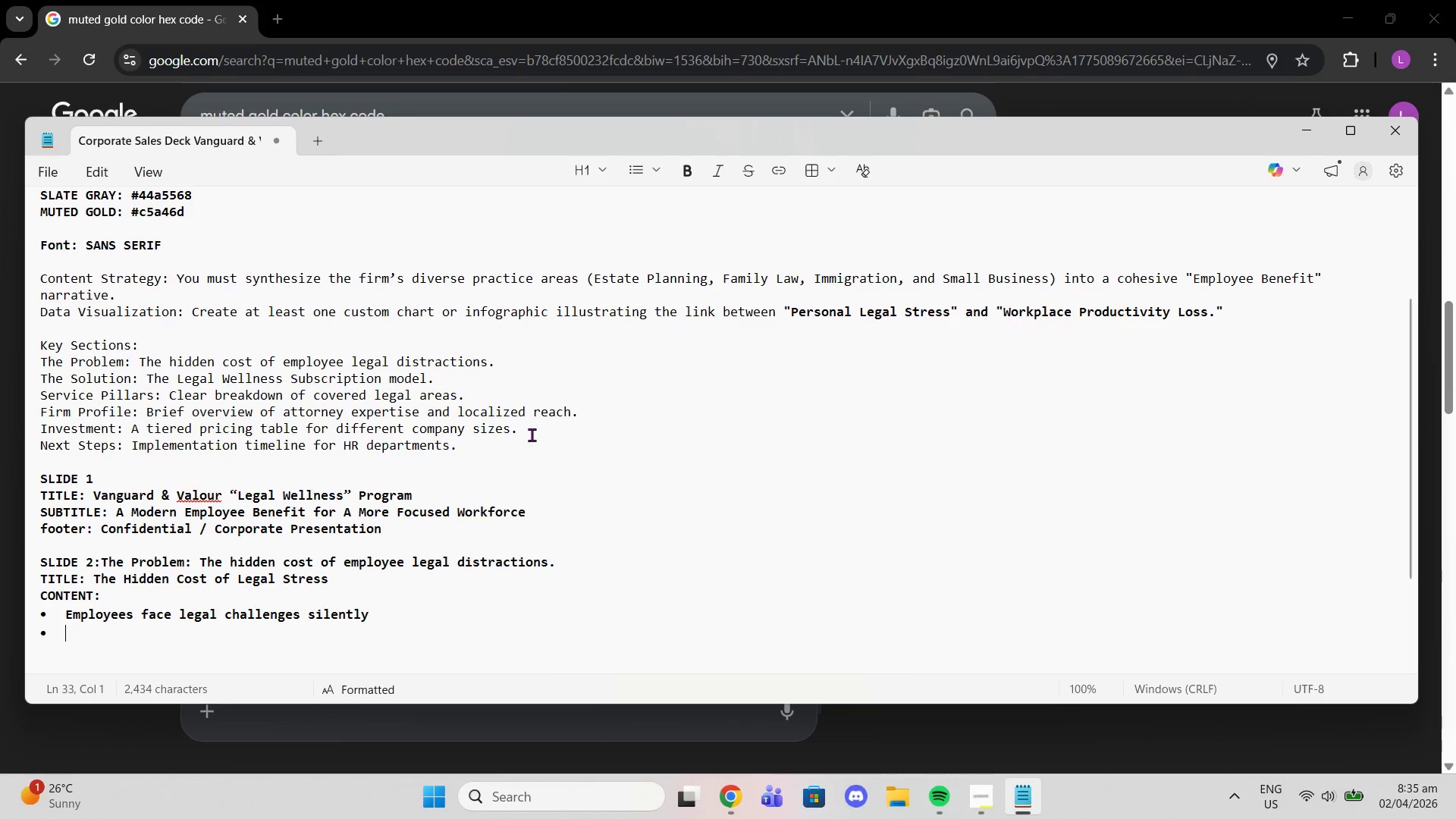 
scroll: coordinate [557, 339], scroll_direction: up, amount: 1.0
 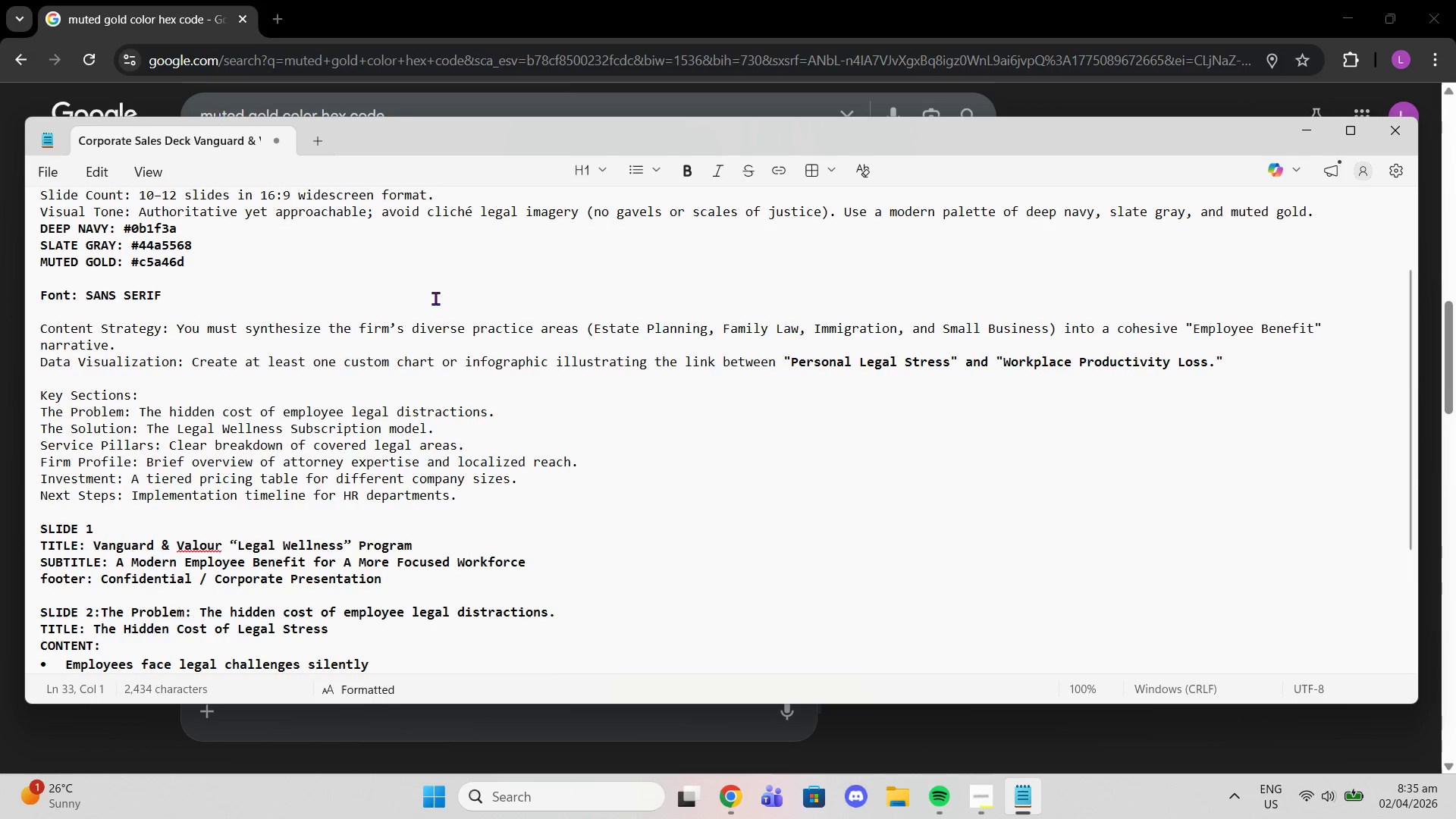 
scroll: coordinate [503, 461], scroll_direction: down, amount: 1.0
 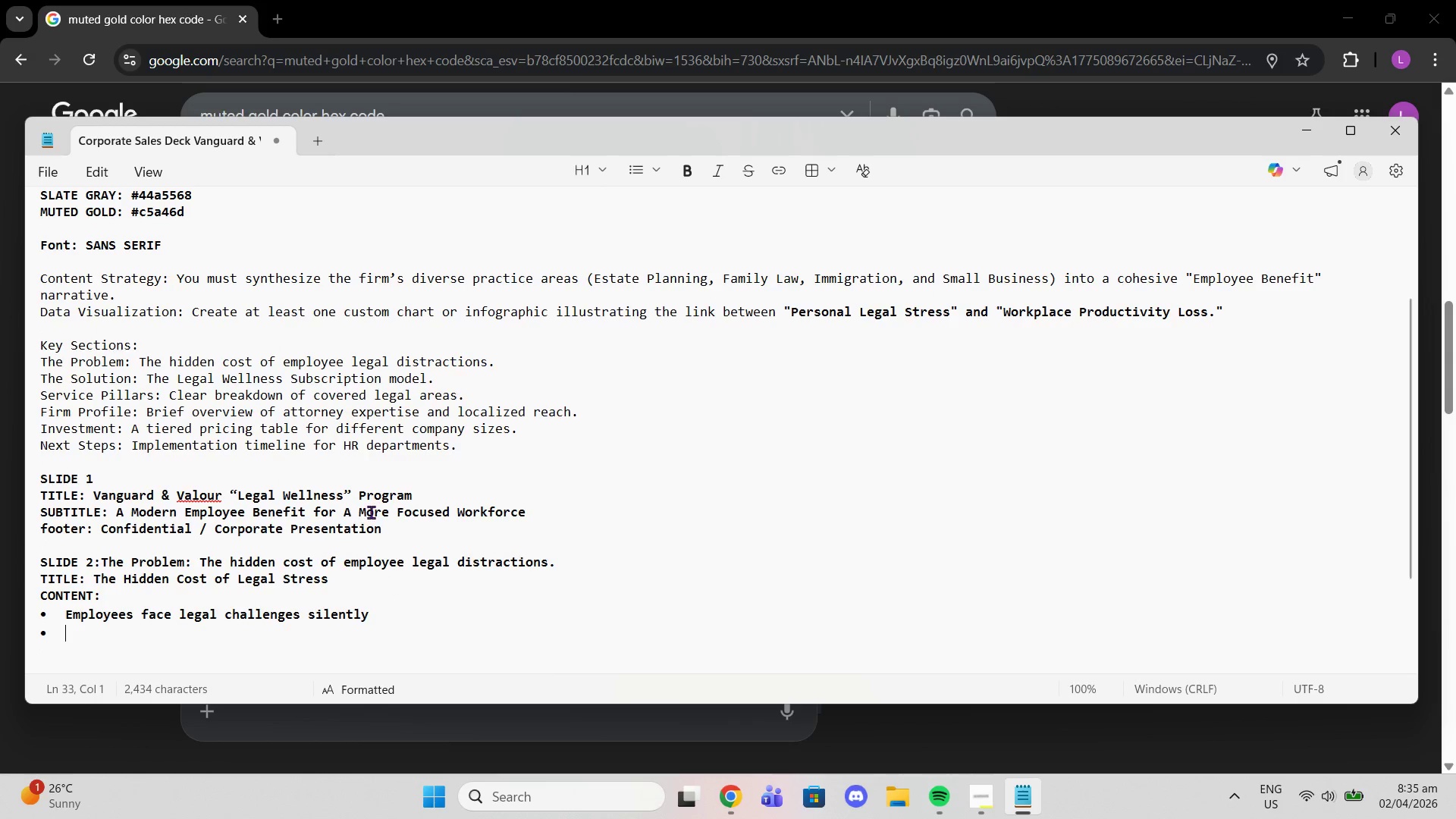 
left_click([280, 11])
 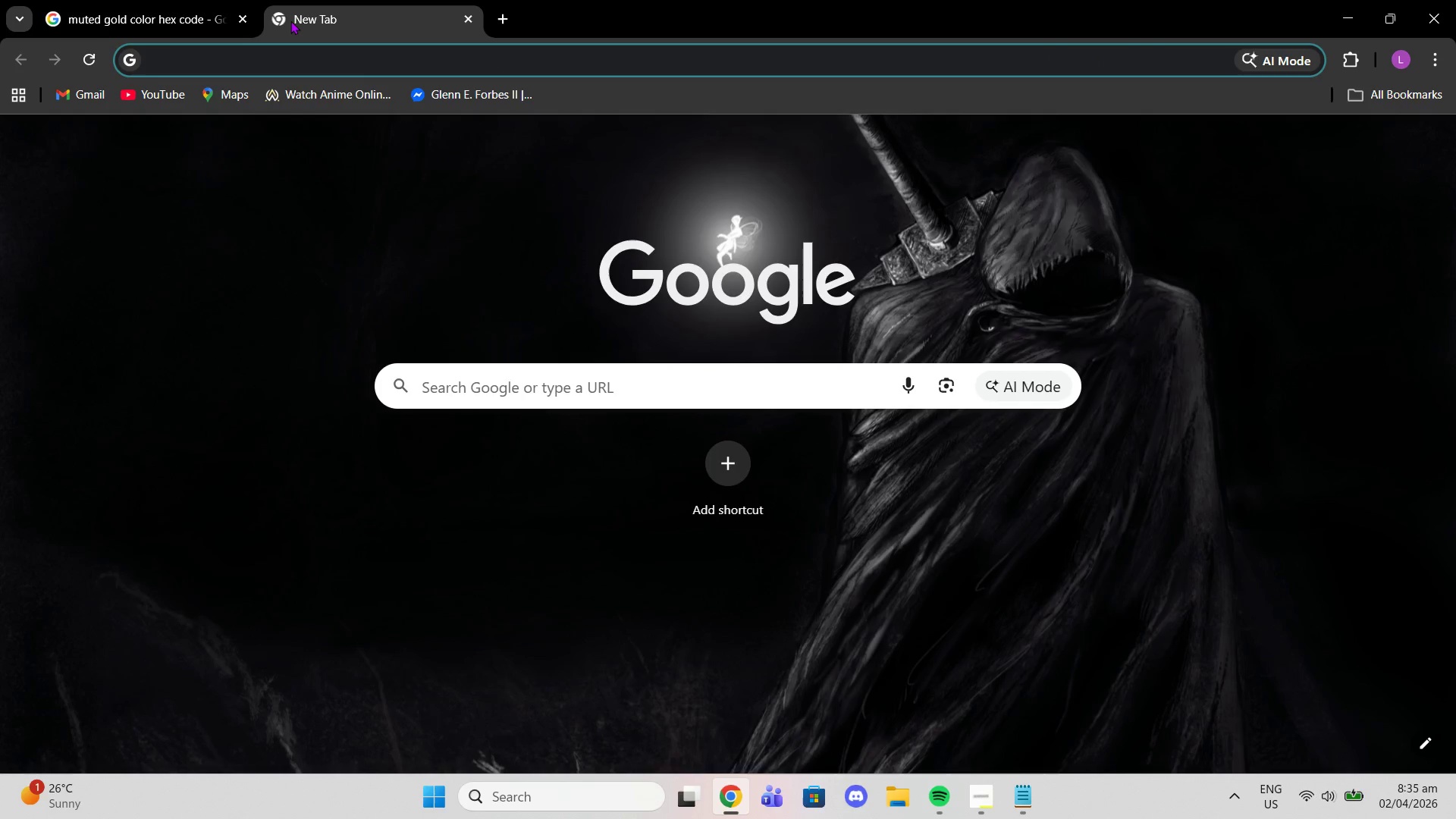 
type(cos)
key(Backspace)
key(Backspace)
key(Backspace)
type(hidden cost of legal stress)
 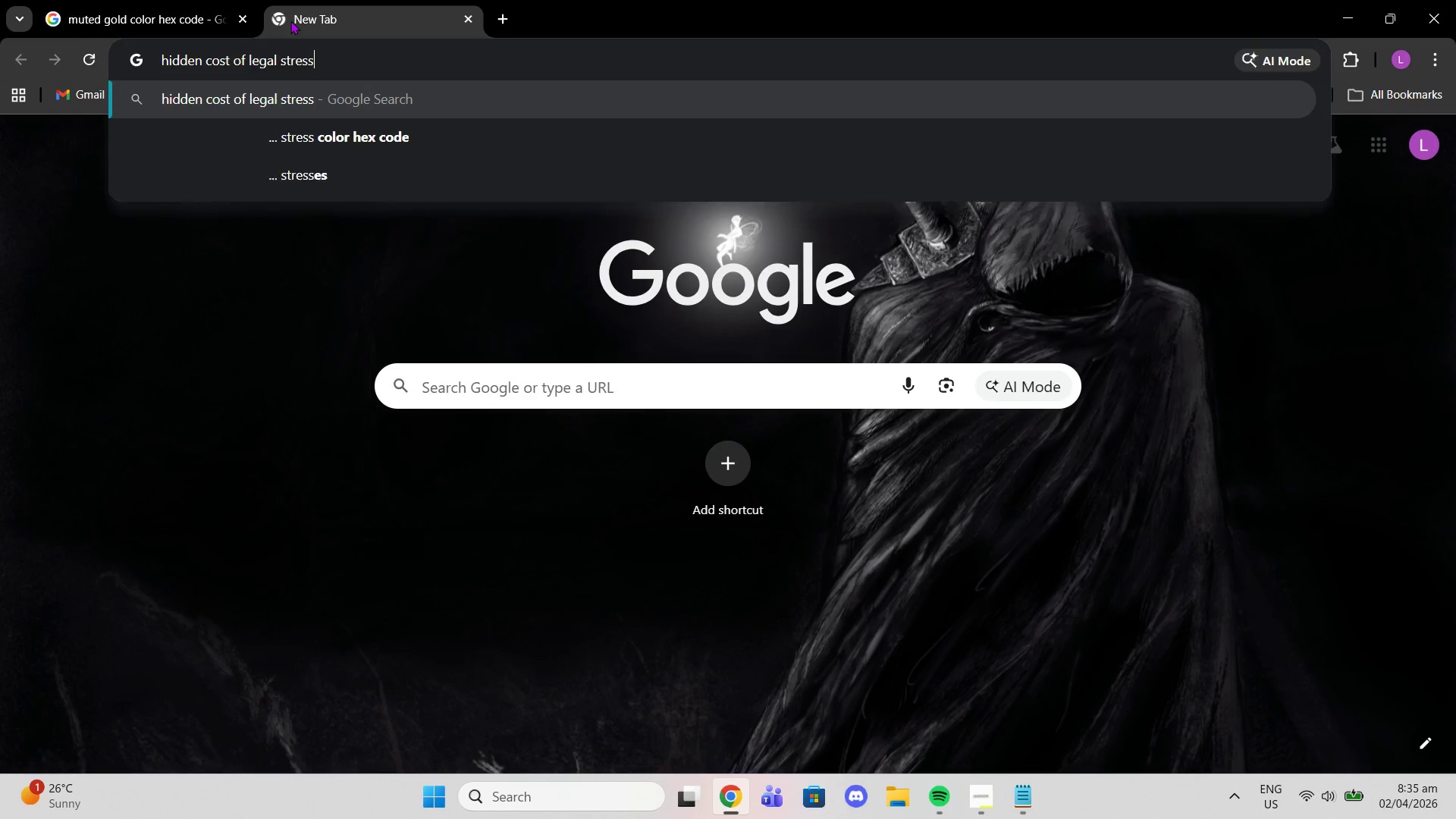 
key(Enter)
 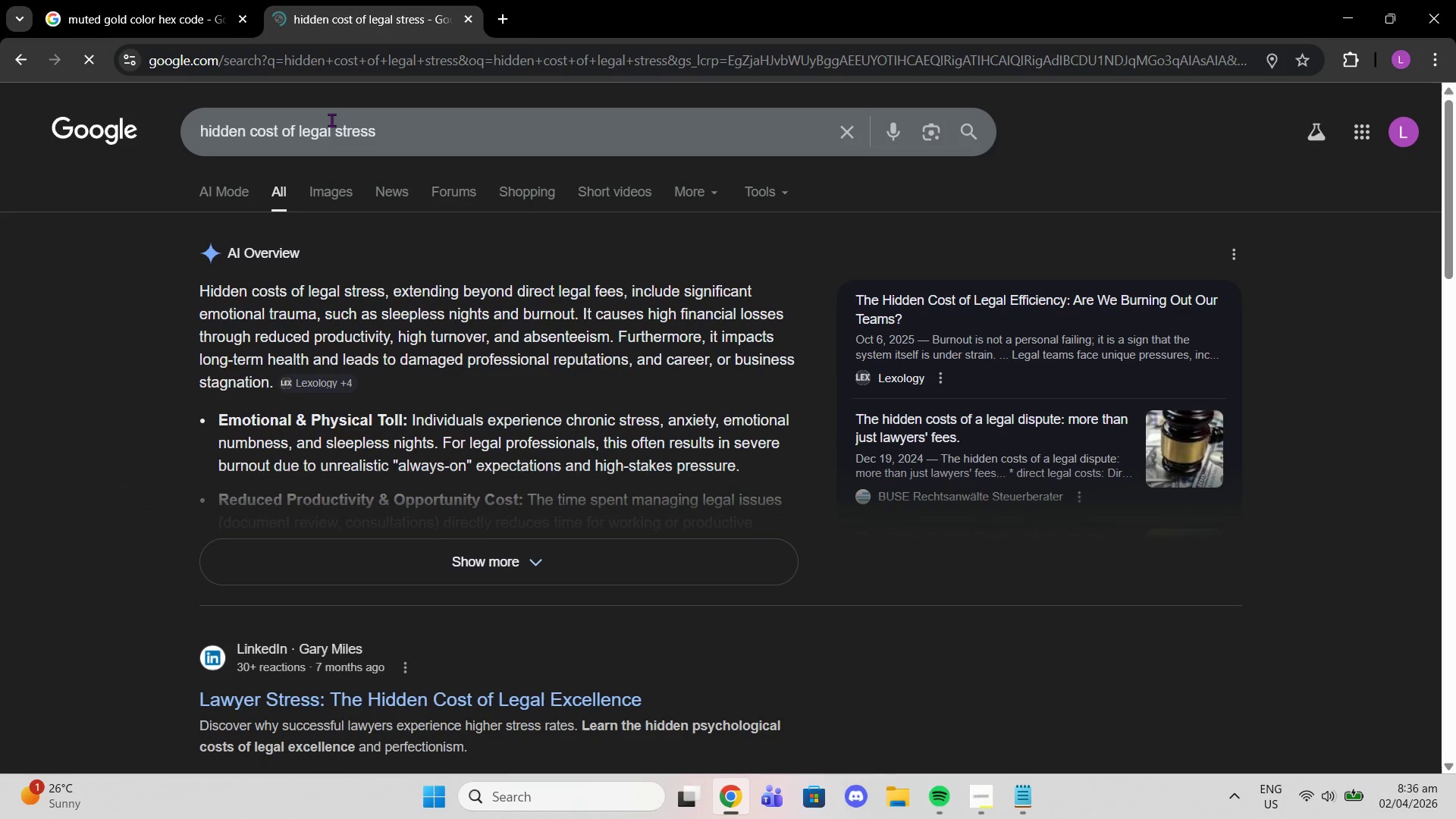 
left_click([433, 564])
 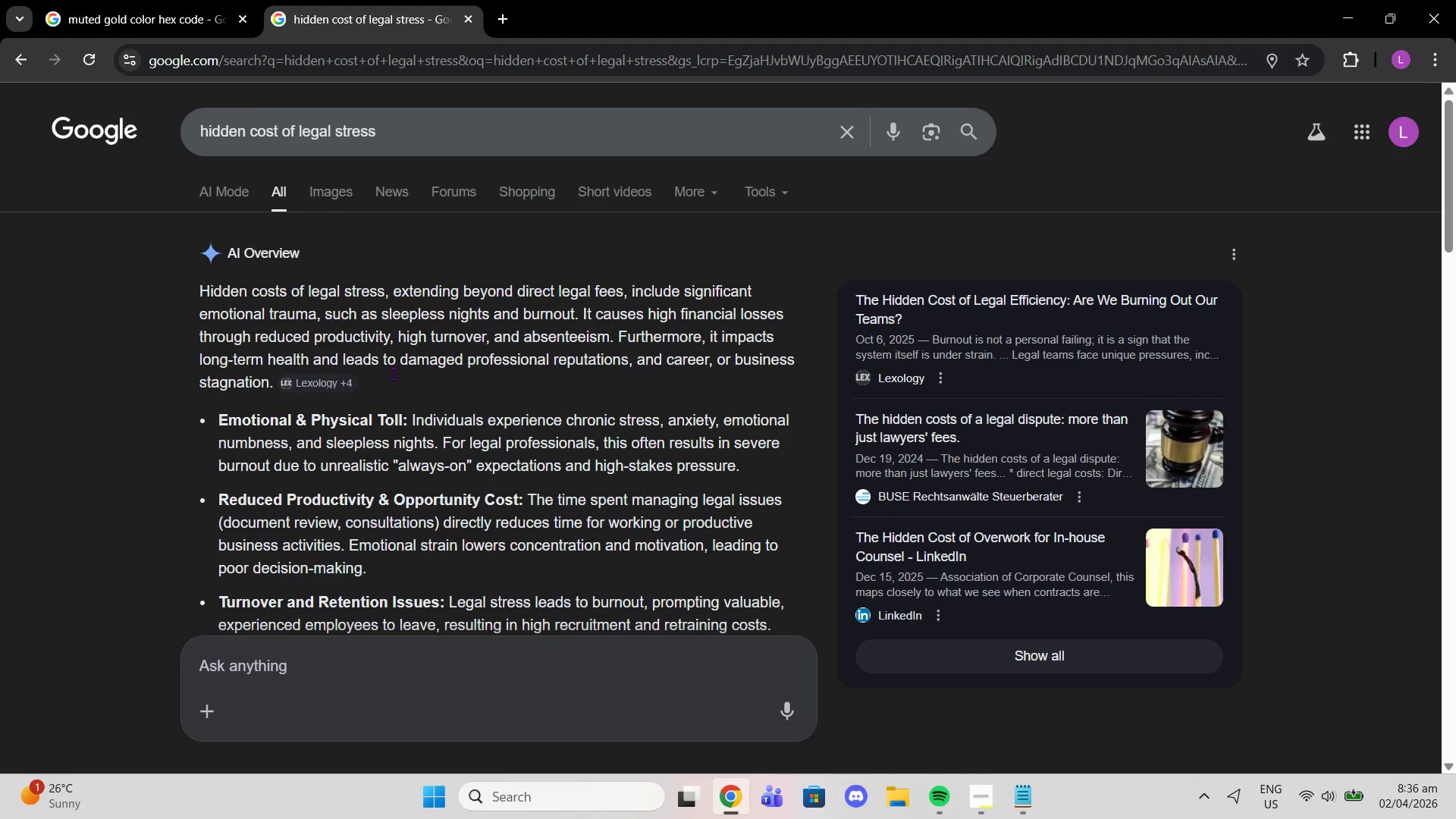 
scroll: coordinate [401, 359], scroll_direction: down, amount: 4.0
 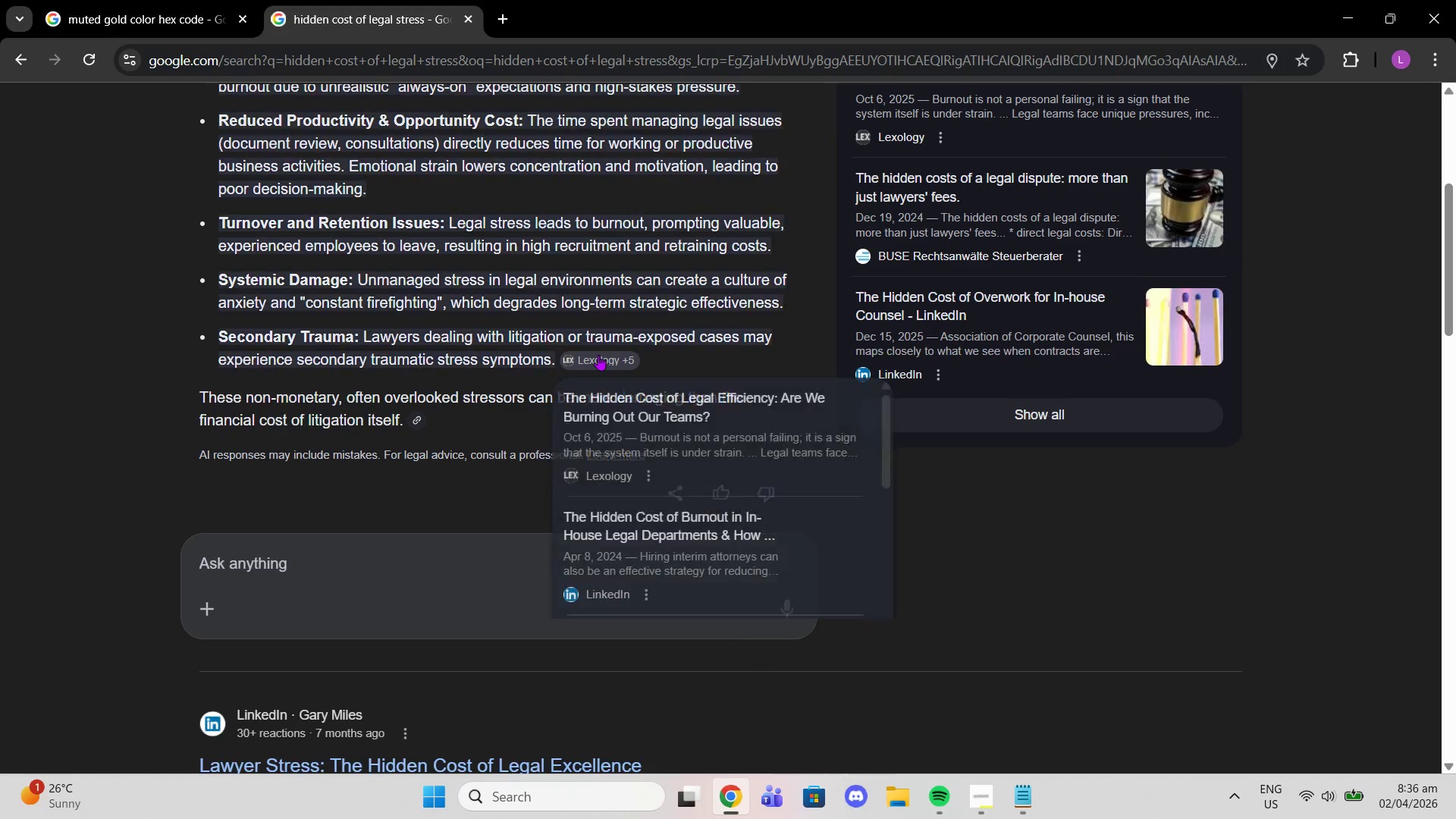 
left_click([598, 355])
 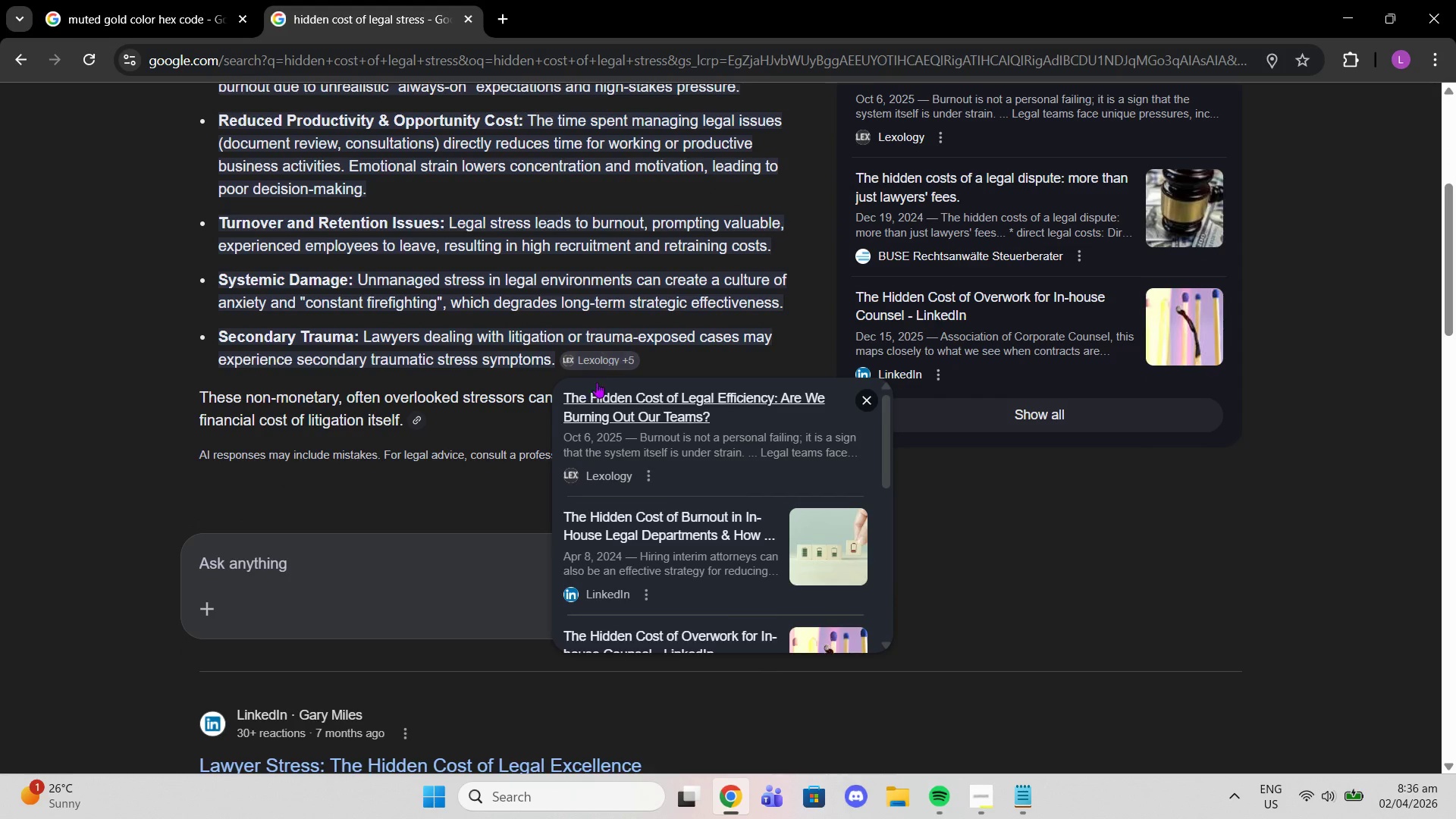 
left_click([598, 400])
 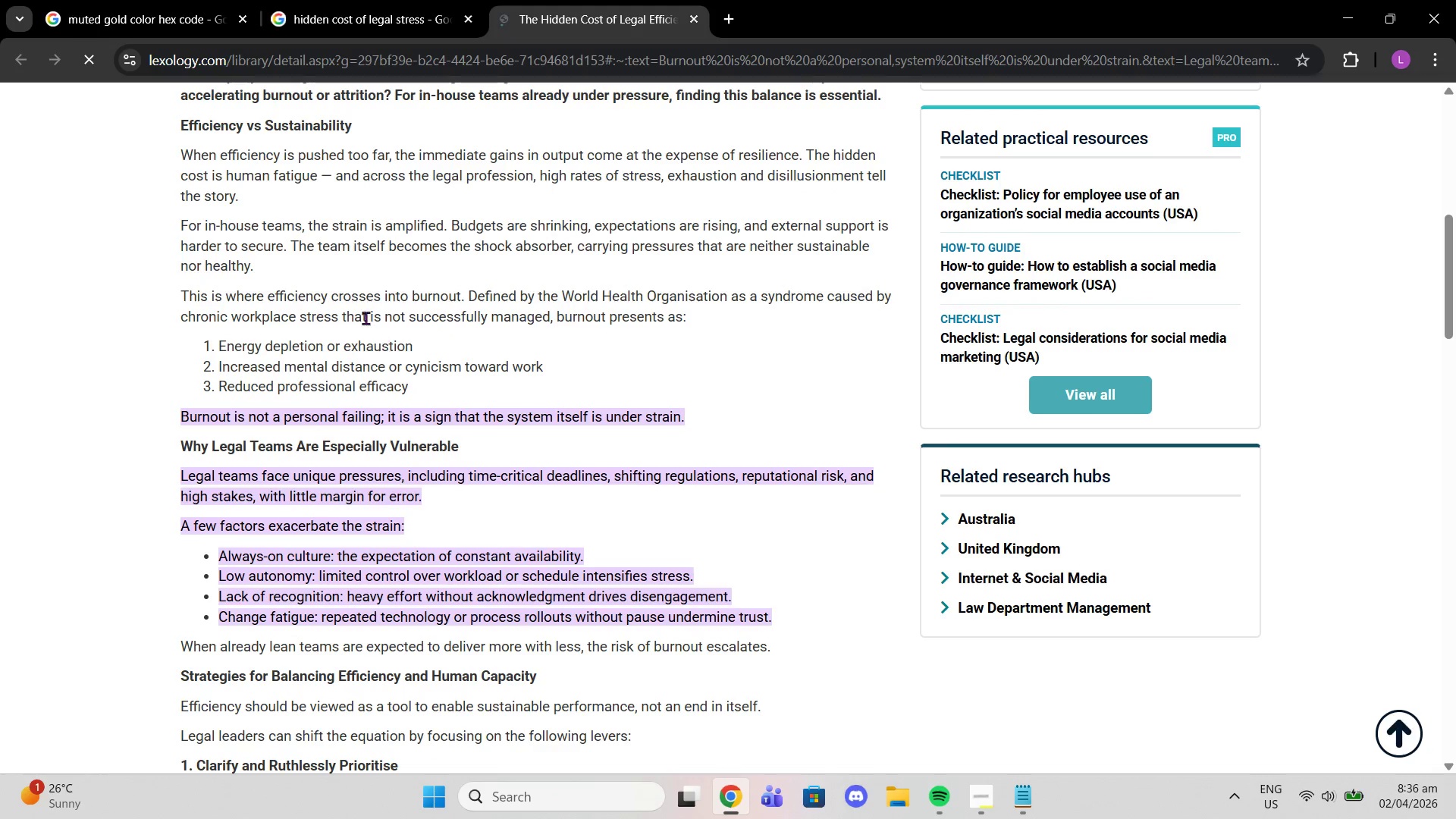 
scroll: coordinate [399, 315], scroll_direction: up, amount: 6.0
 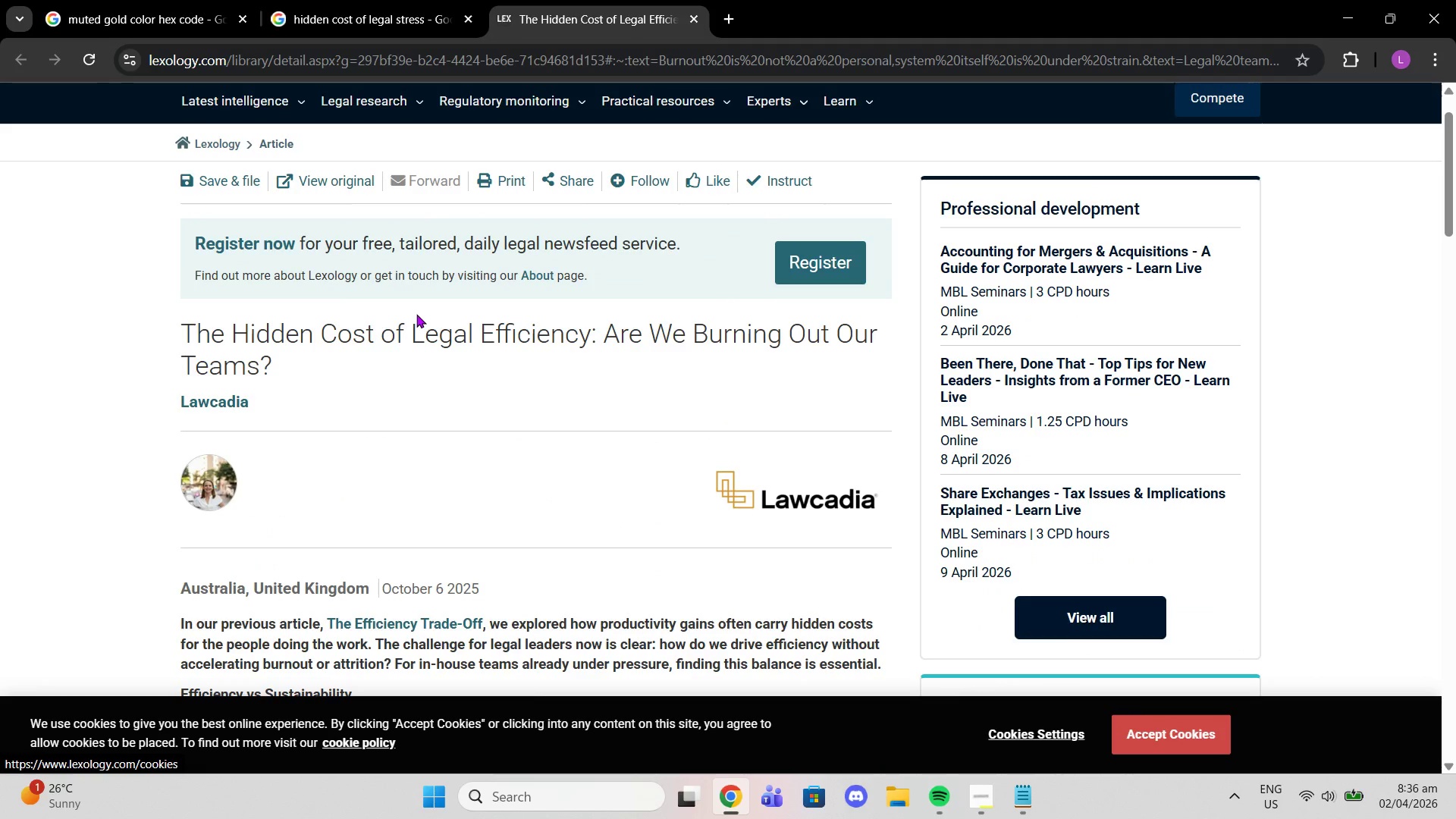 
scroll: coordinate [477, 358], scroll_direction: down, amount: 4.0
 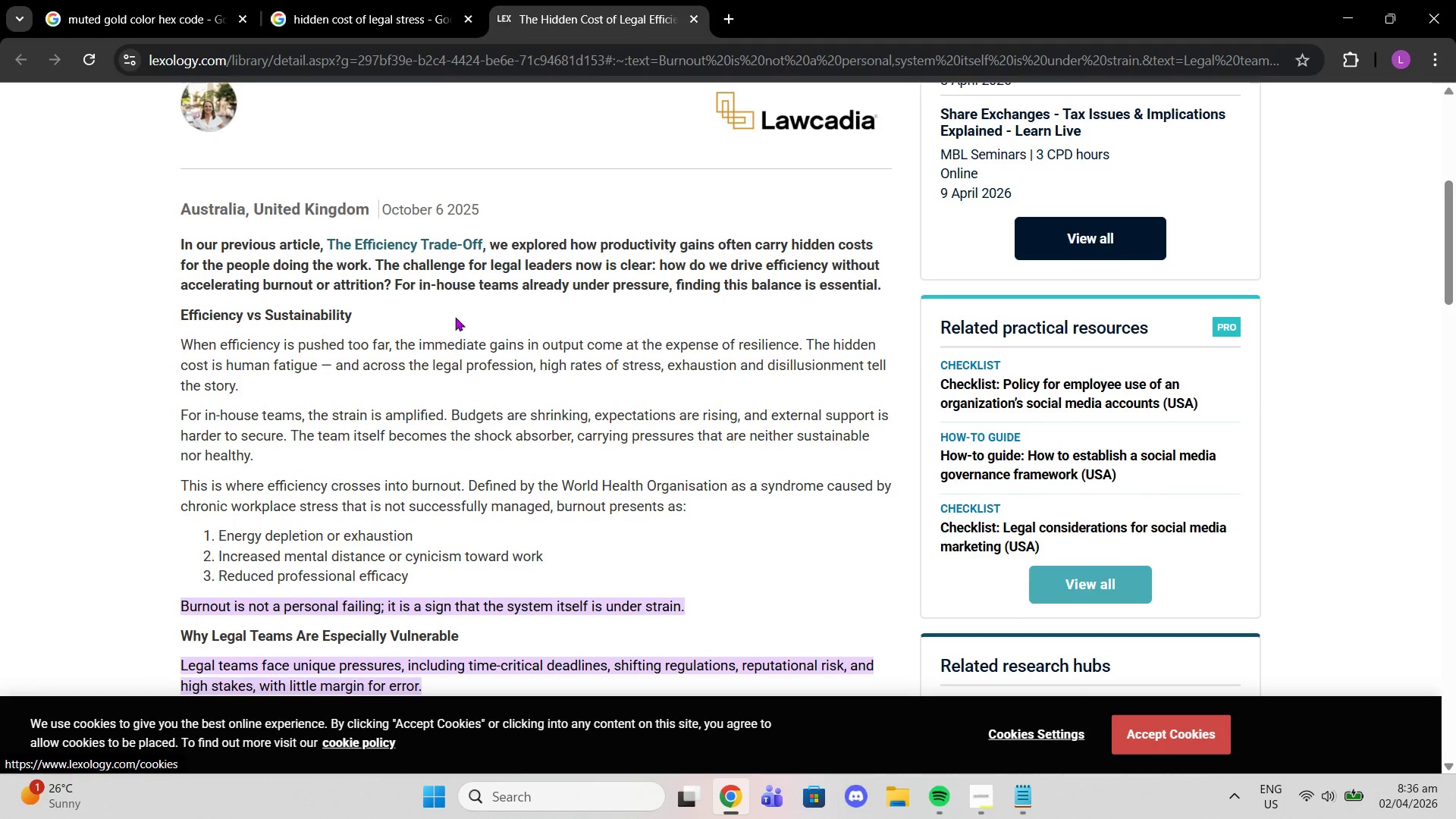 
wait(8.29)
 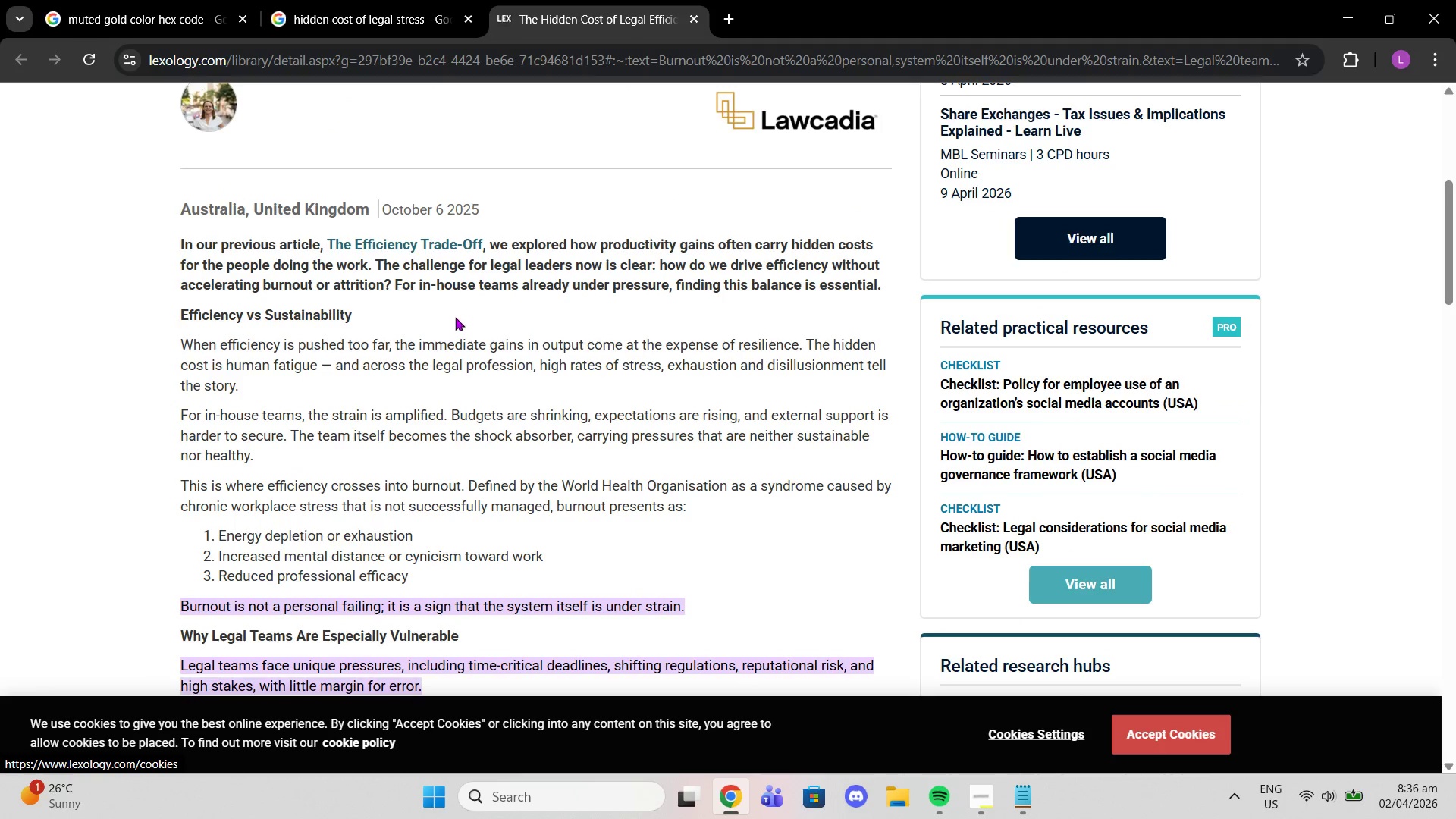 
scroll: coordinate [504, 273], scroll_direction: down, amount: 1.0
 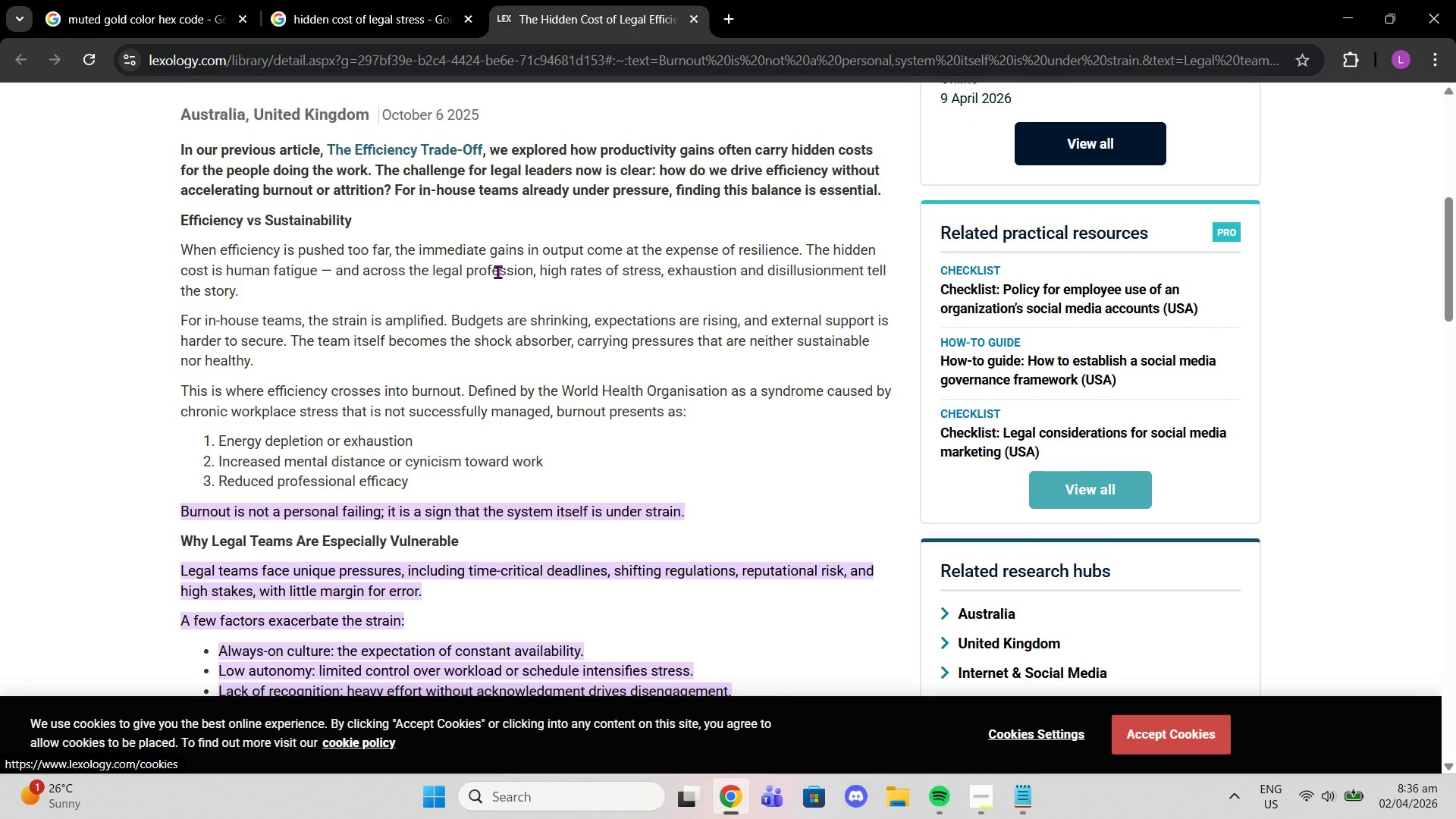 
wait(9.93)
 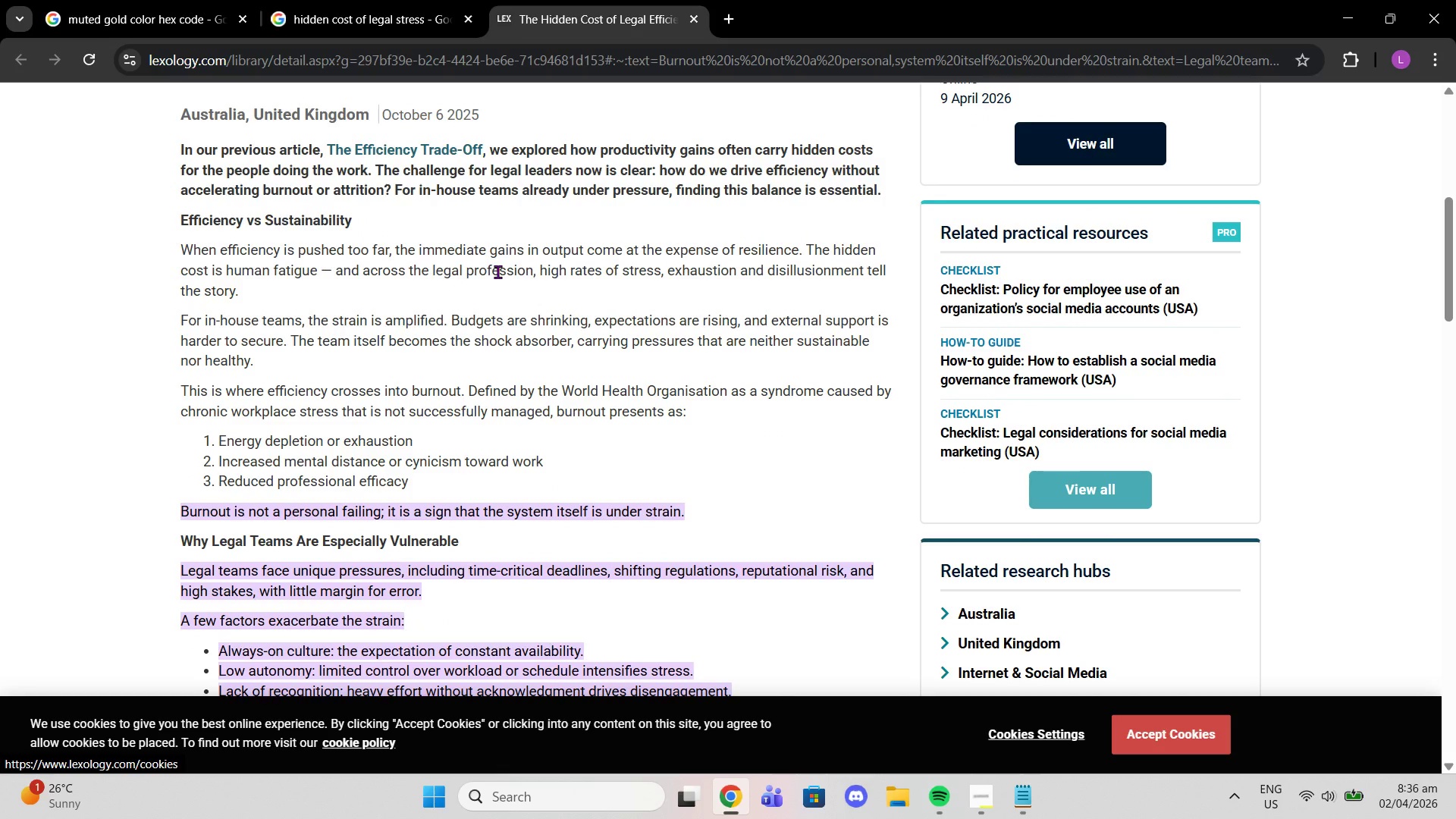 
scroll: coordinate [576, 332], scroll_direction: down, amount: 1.0
 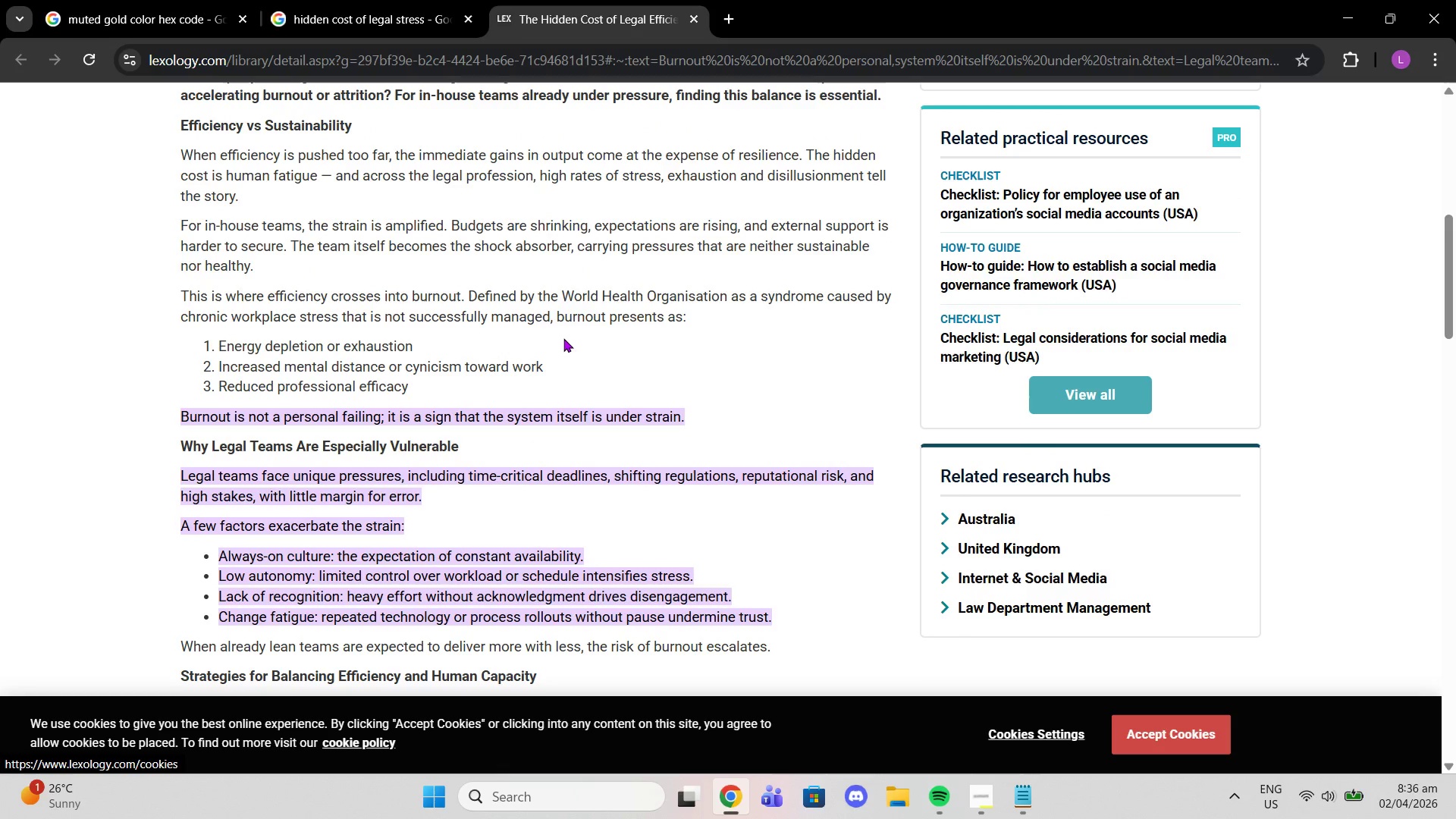 
wait(9.55)
 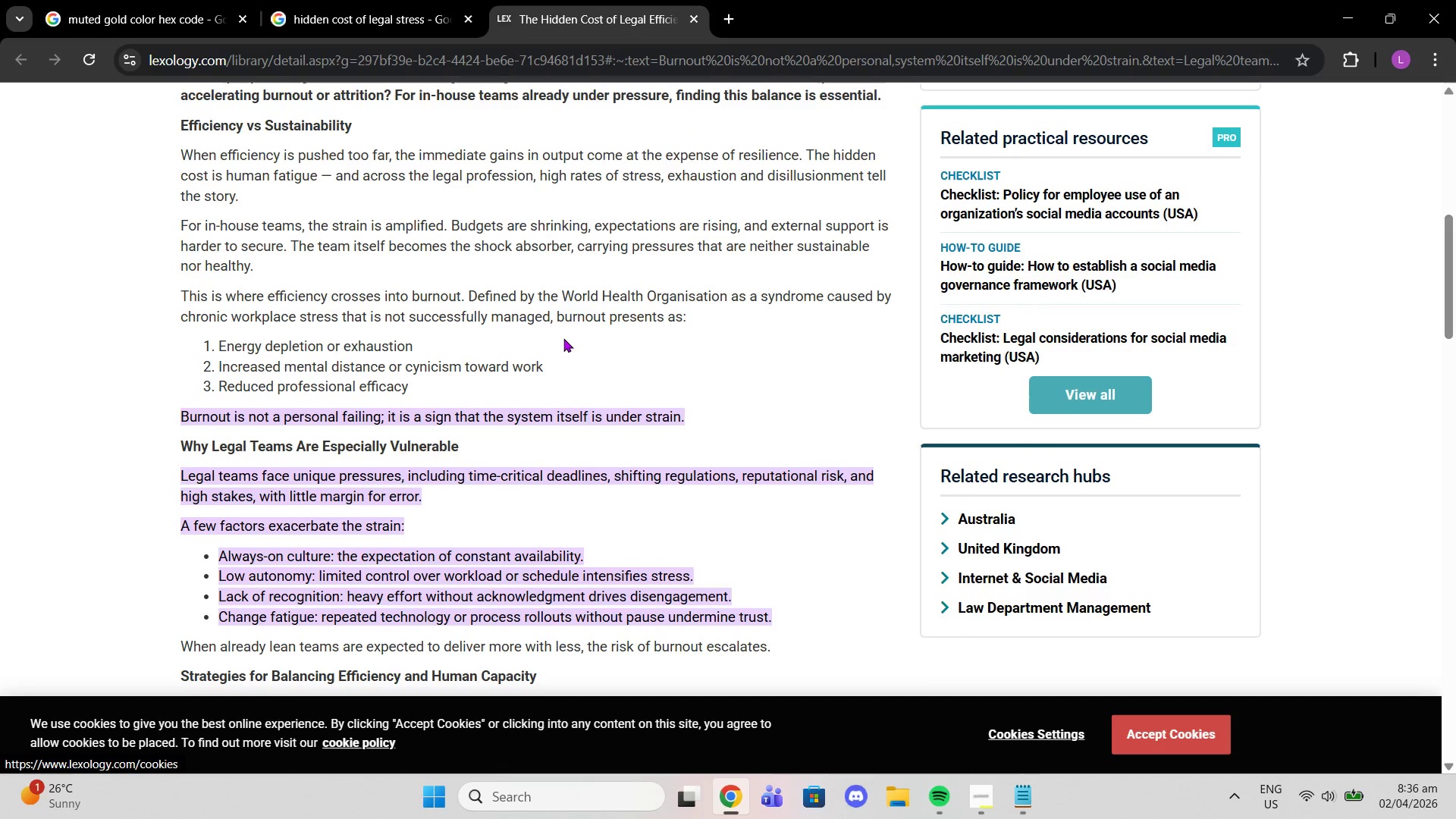 
scroll: coordinate [529, 309], scroll_direction: down, amount: 1.0
 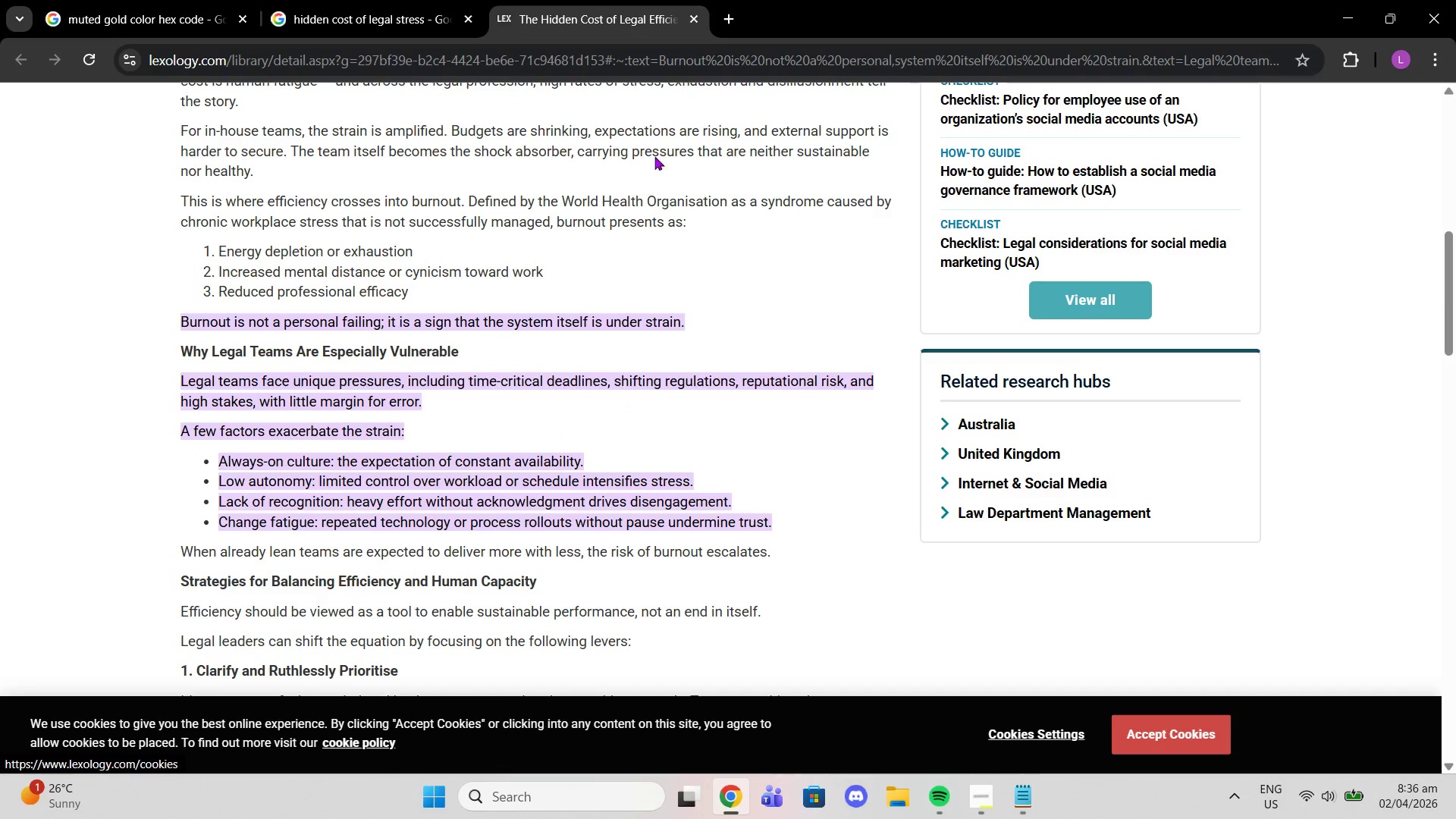 
wait(9.39)
 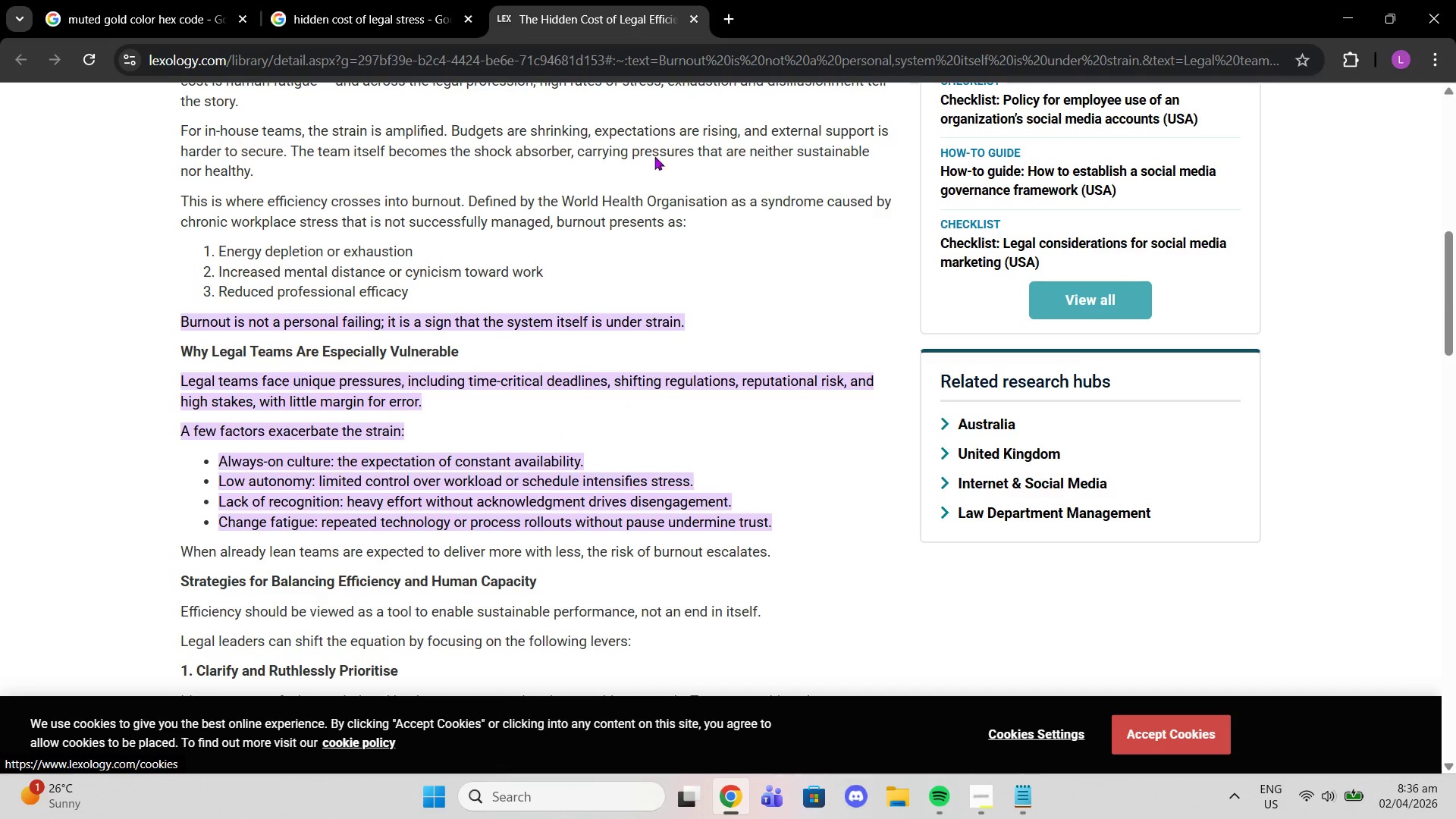 
scroll: coordinate [596, 282], scroll_direction: down, amount: 1.0
 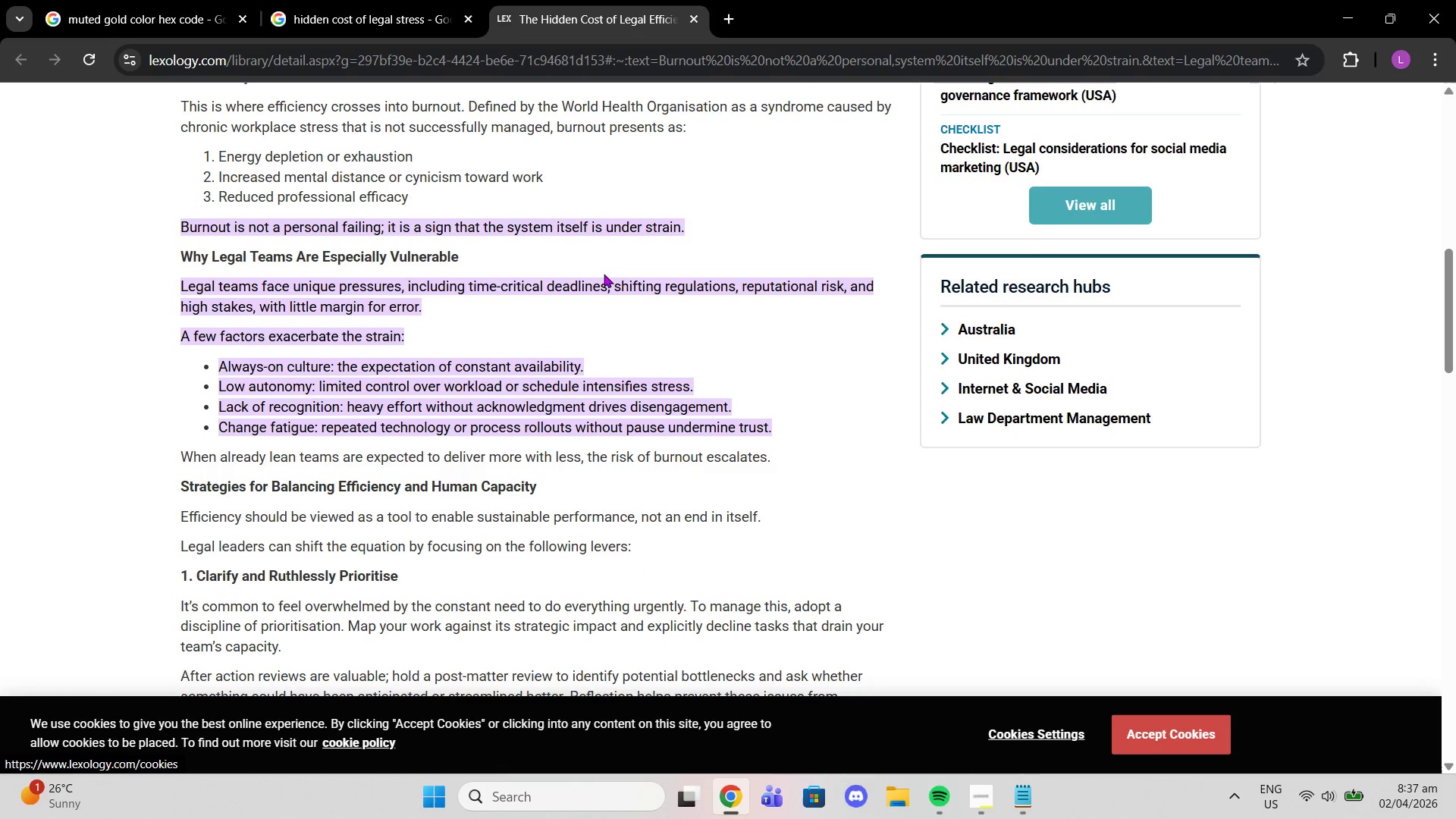 
wait(8.77)
 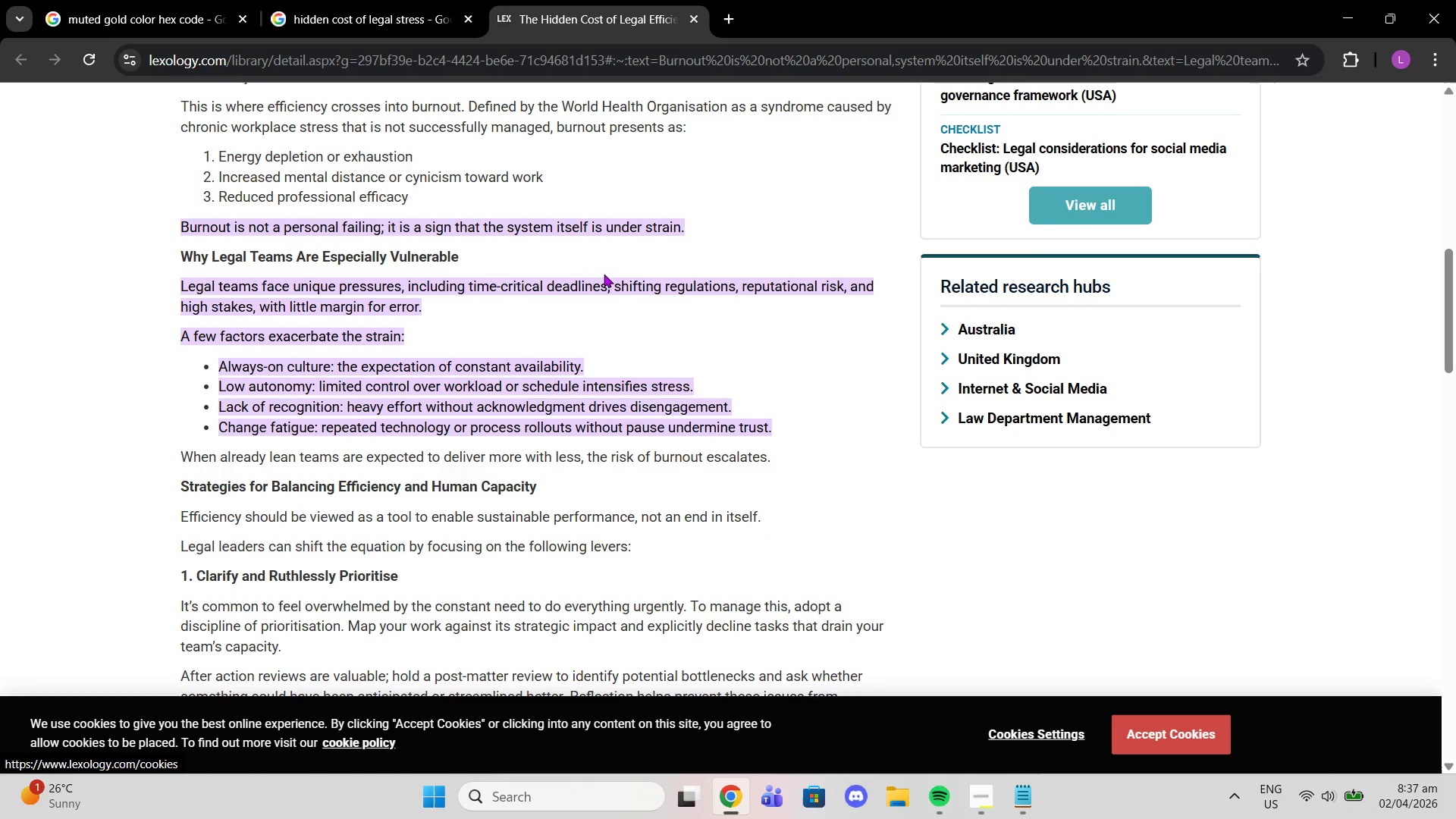 
scroll: coordinate [656, 290], scroll_direction: down, amount: 2.0
 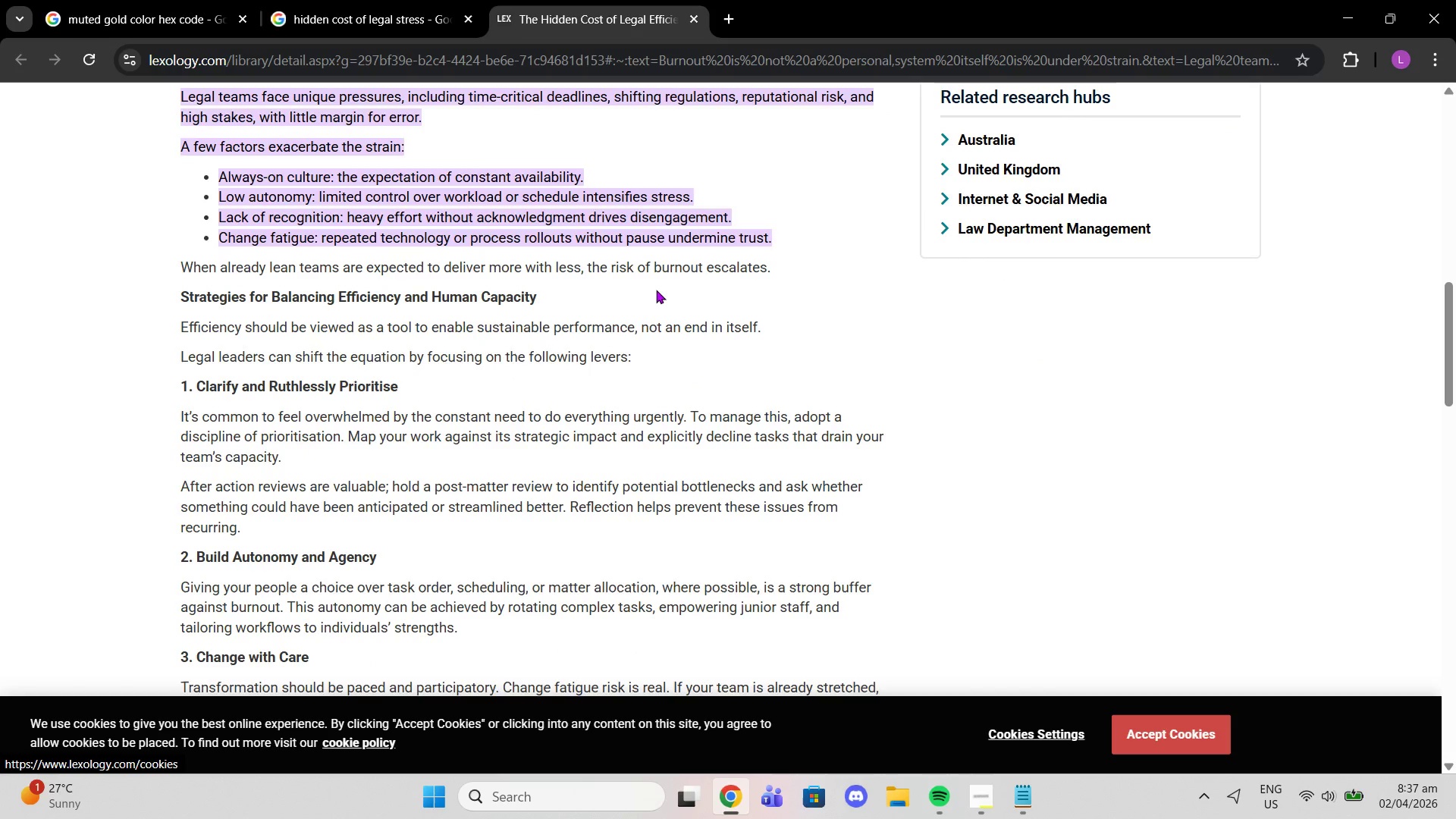 
wait(7.82)
 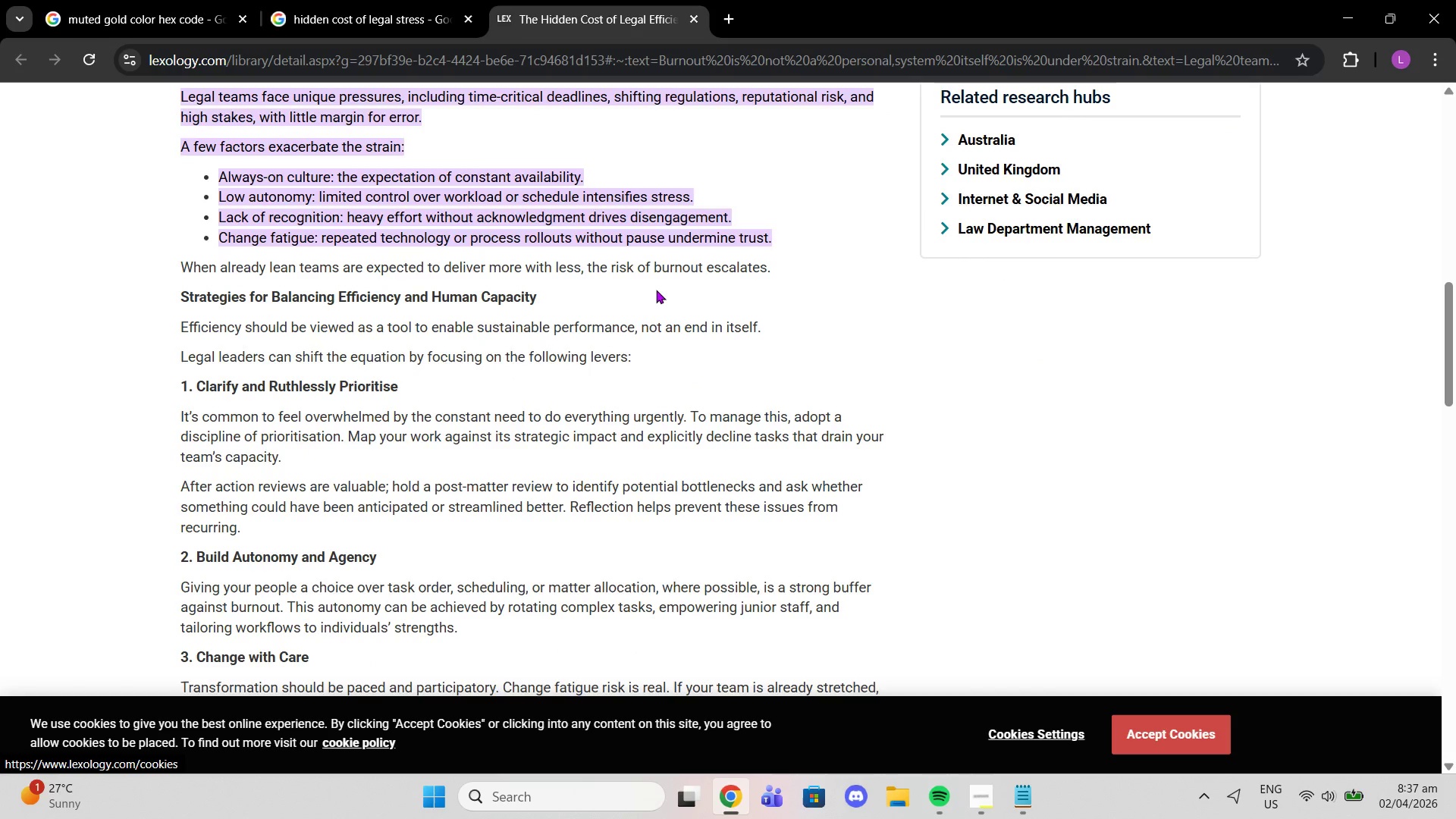 
scroll: coordinate [562, 361], scroll_direction: down, amount: 9.0
 